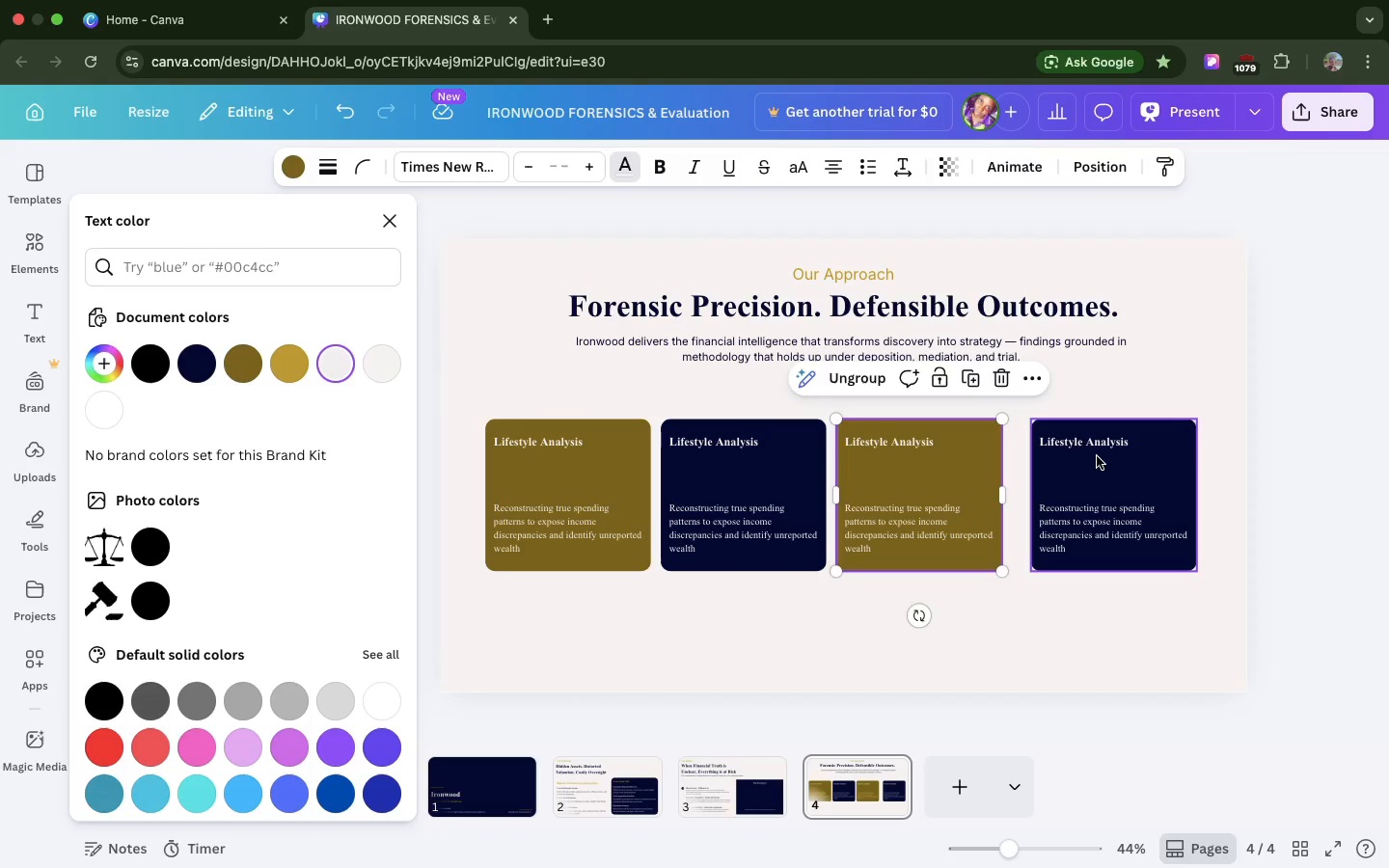 
left_click_drag(start_coordinate=[1097, 456], to_coordinate=[1083, 461])
 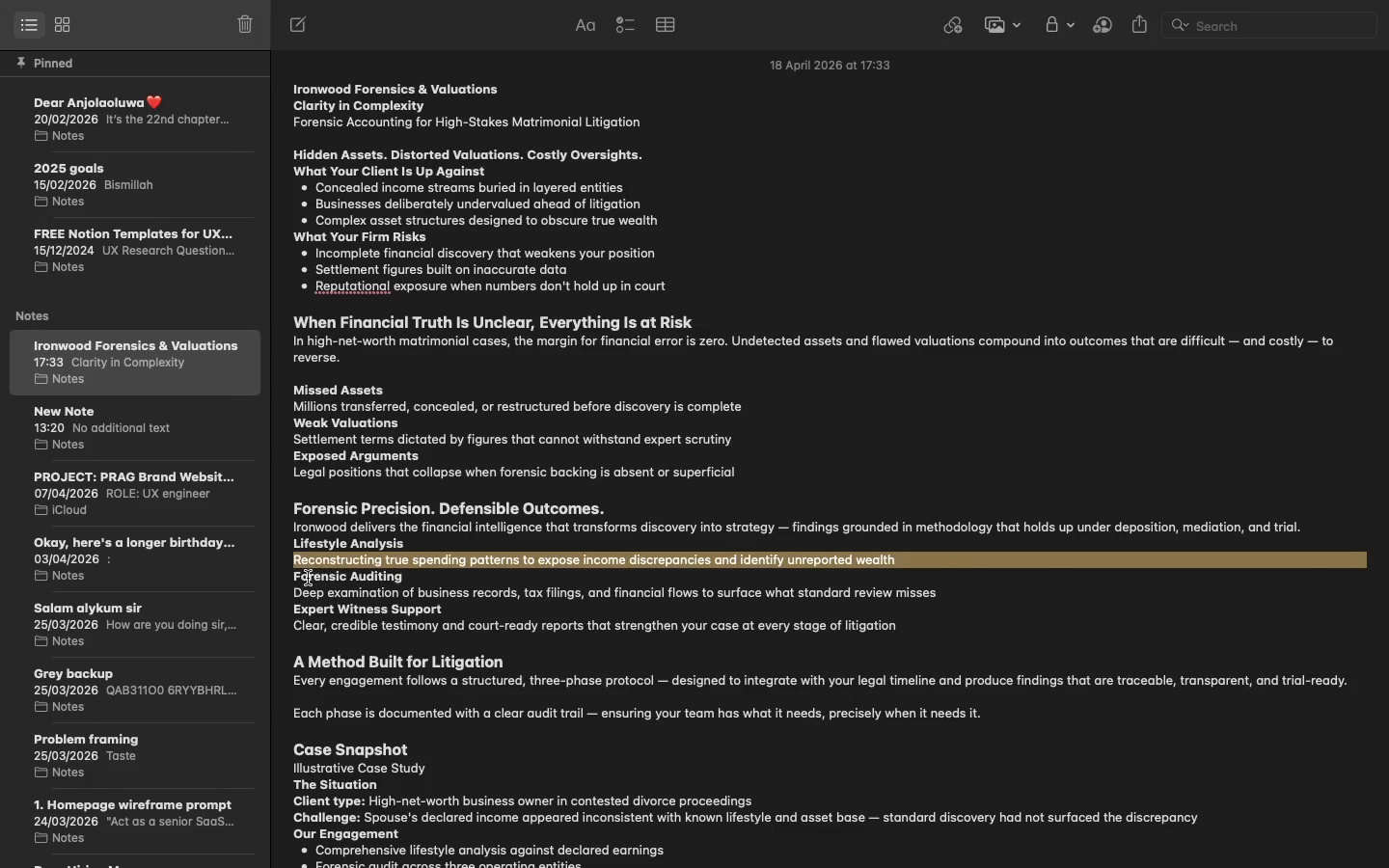 
double_click([309, 578])
 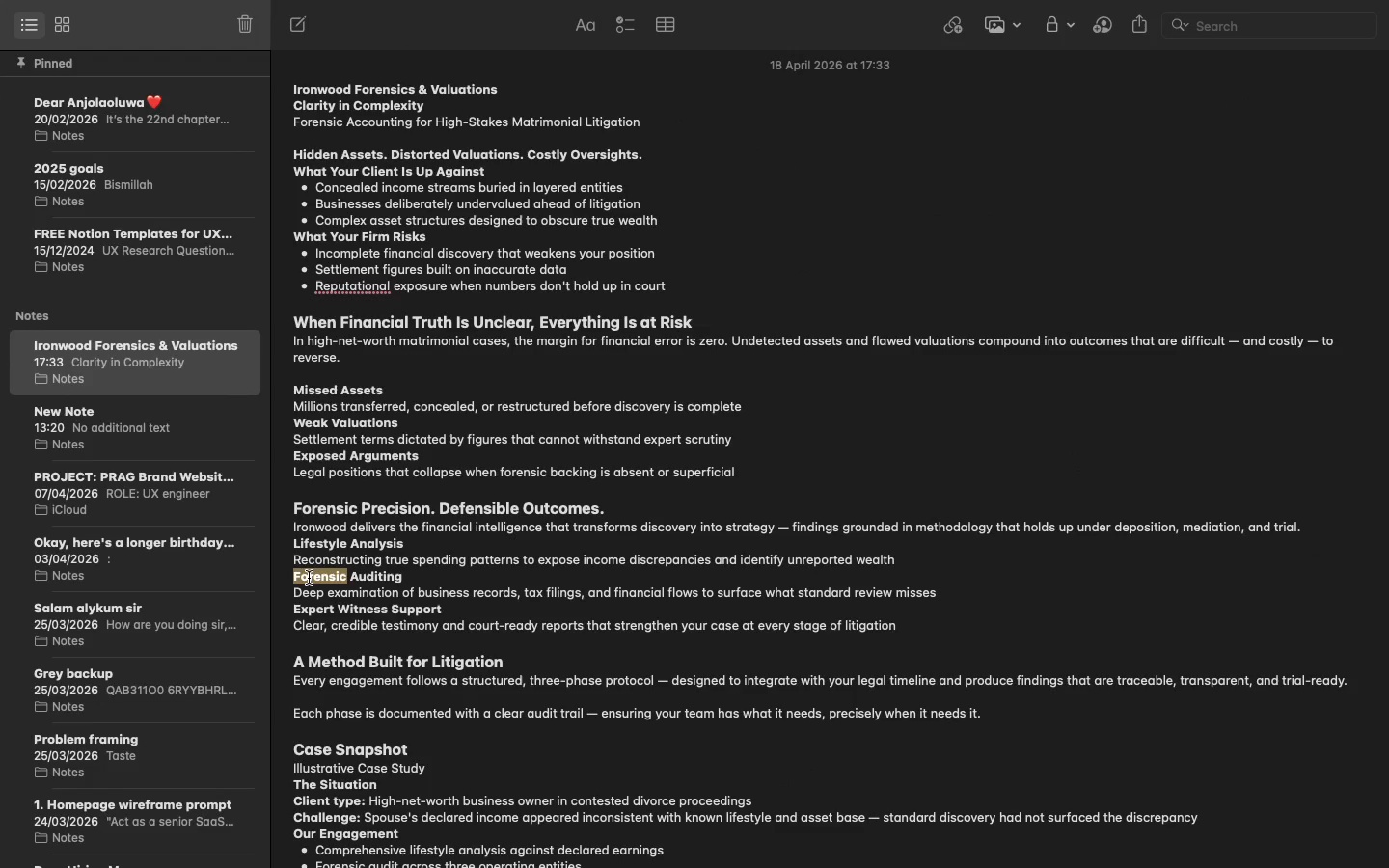 
double_click([309, 578])
 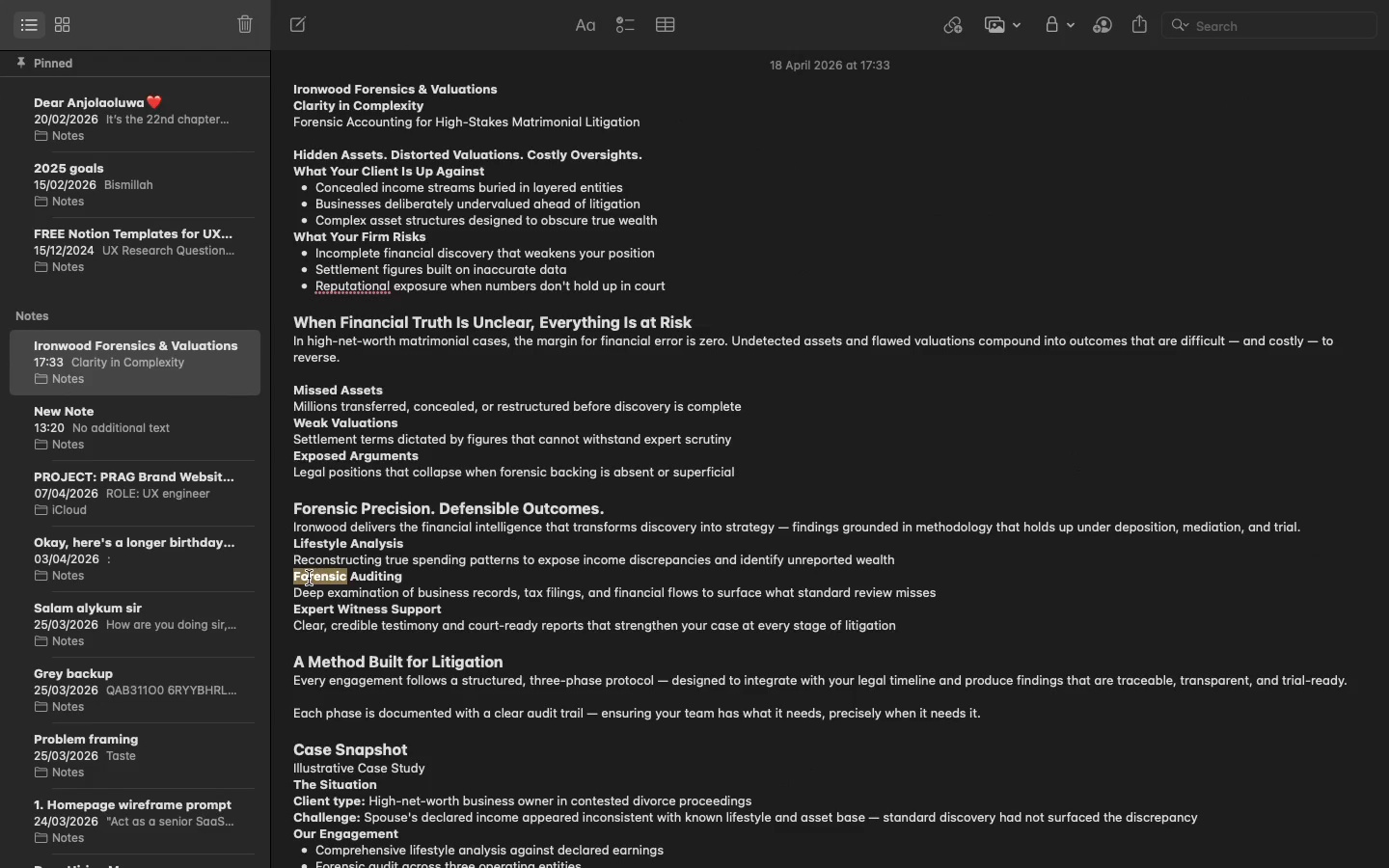 
double_click([309, 578])
 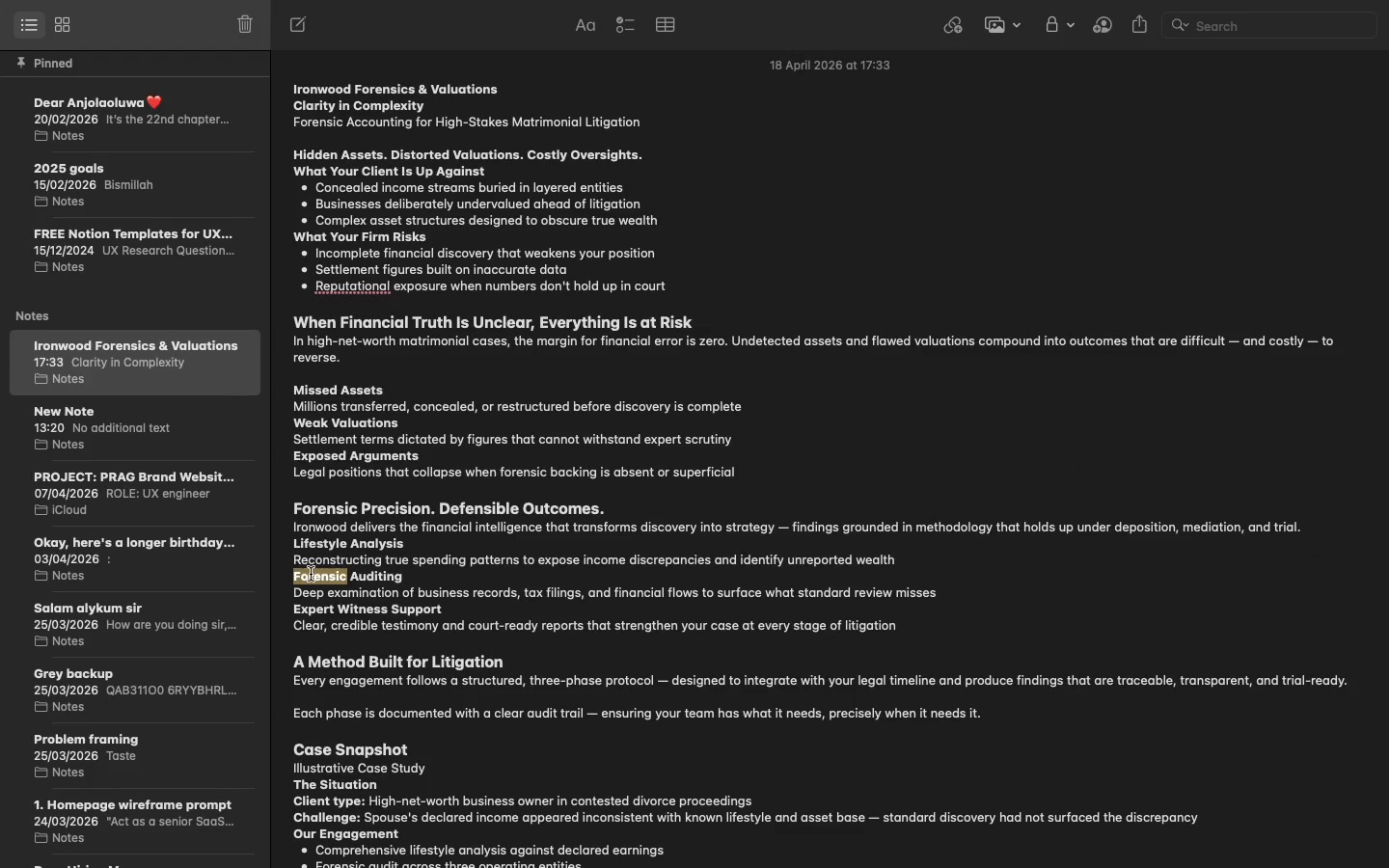 
double_click([311, 574])
 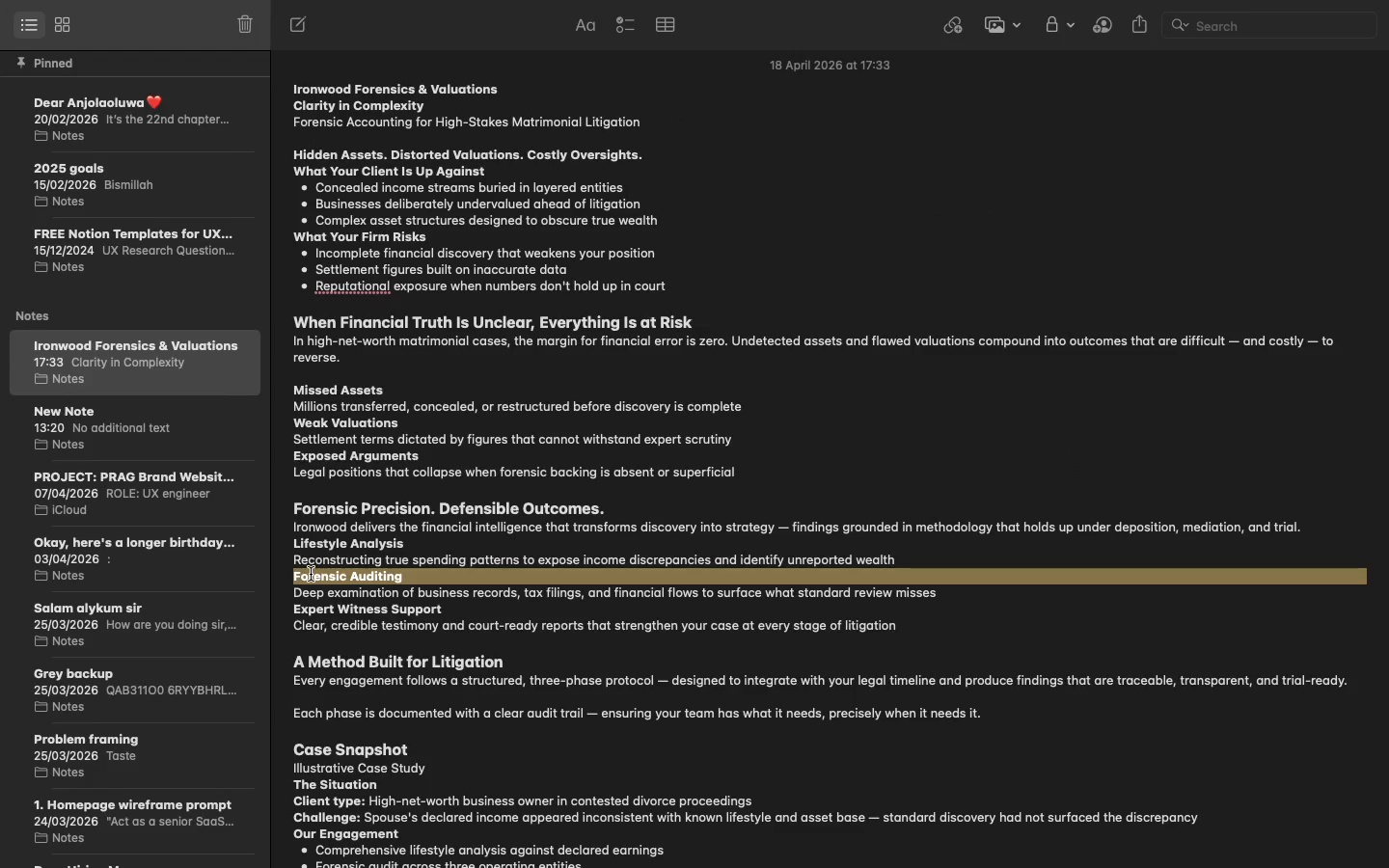 
triple_click([311, 574])
 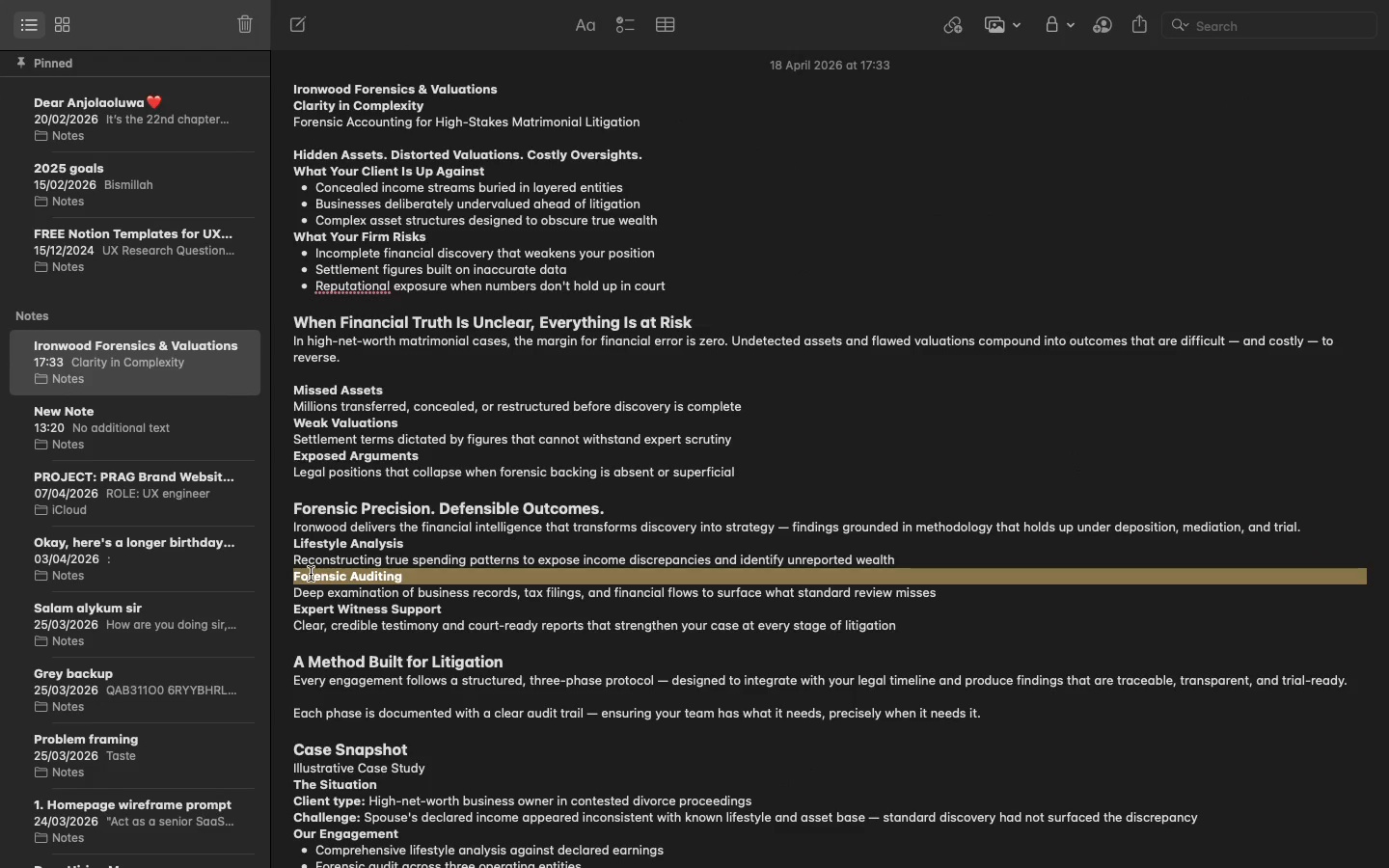 
key(Meta+C)
 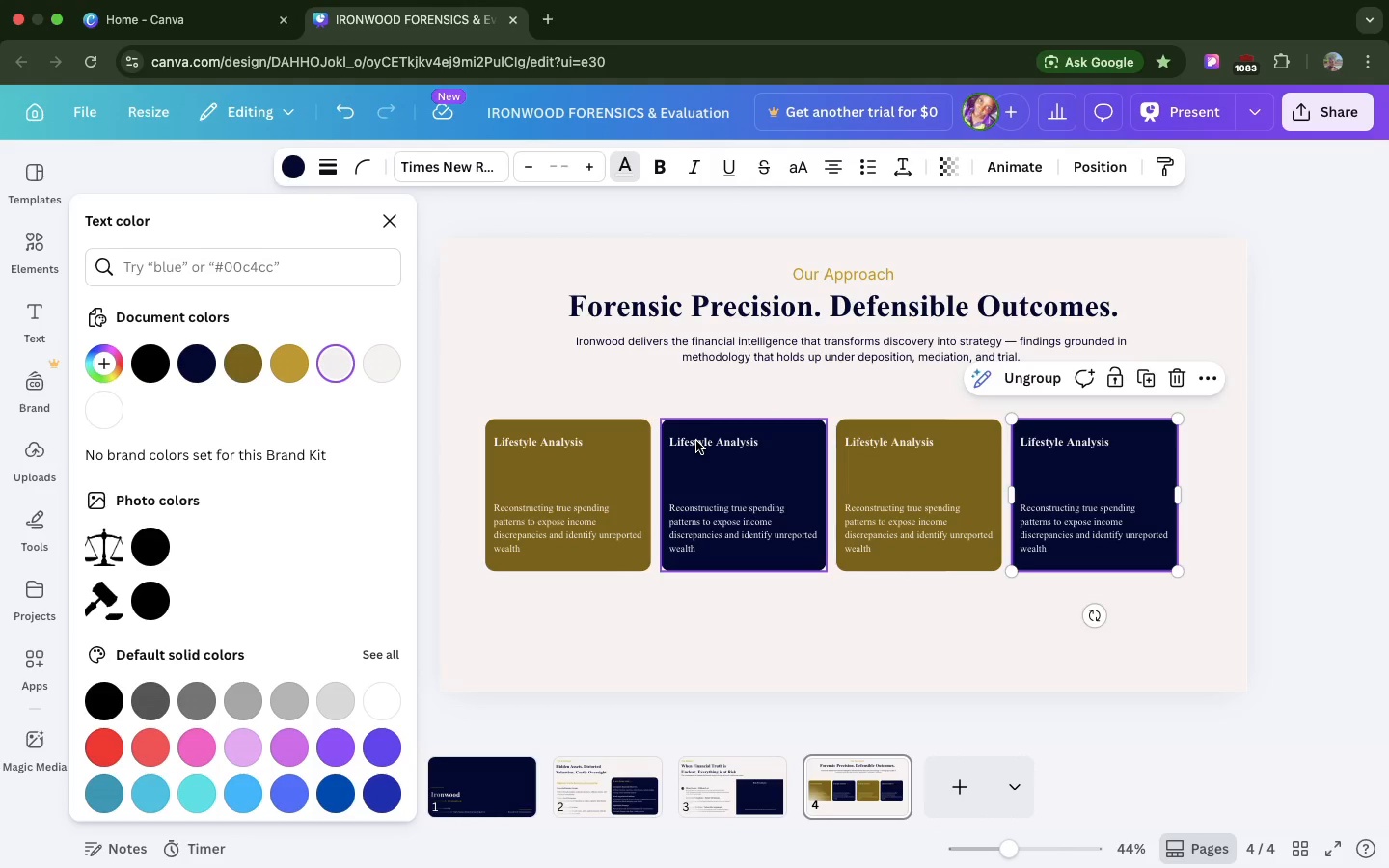 
double_click([696, 441])
 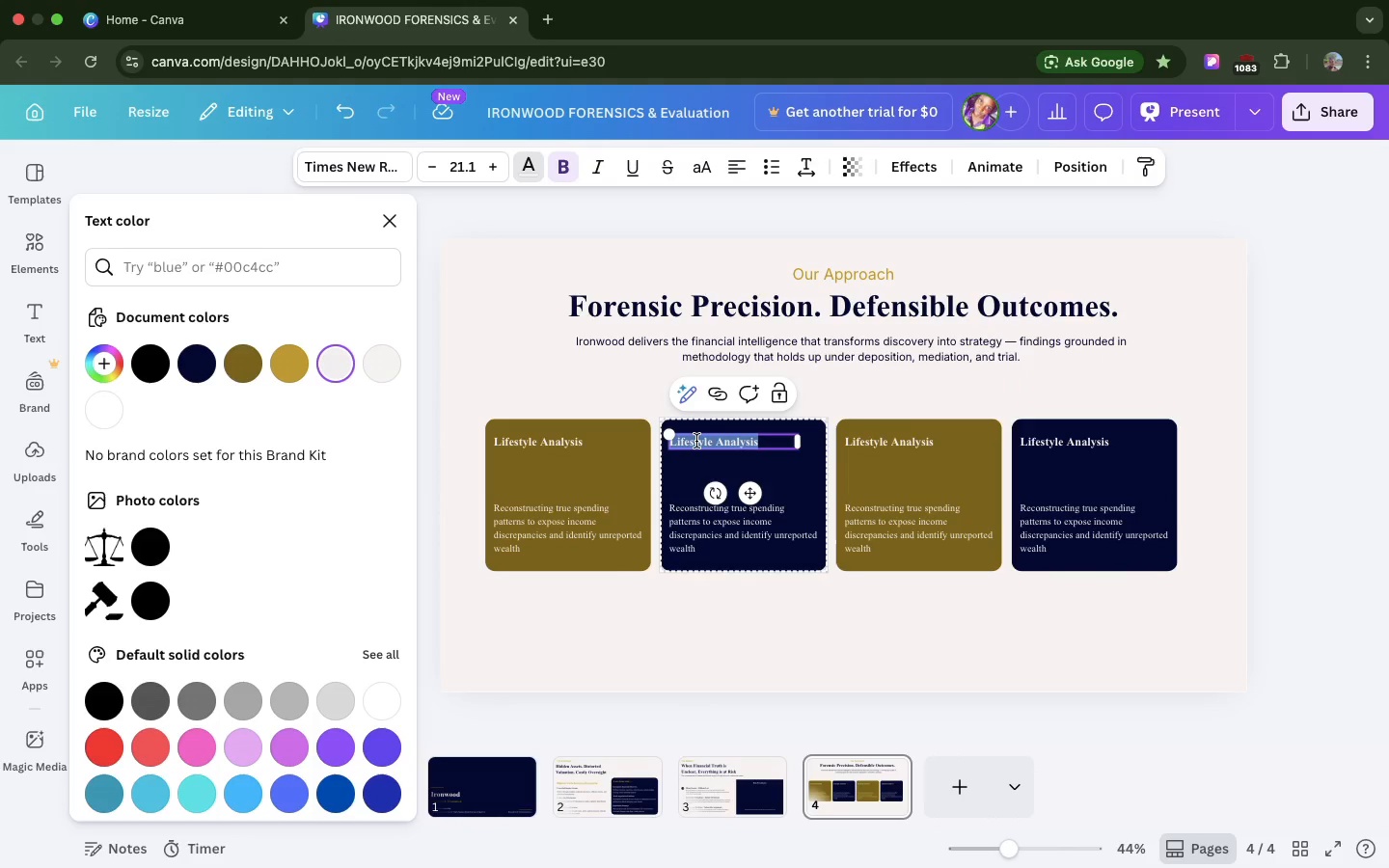 
triple_click([696, 441])
 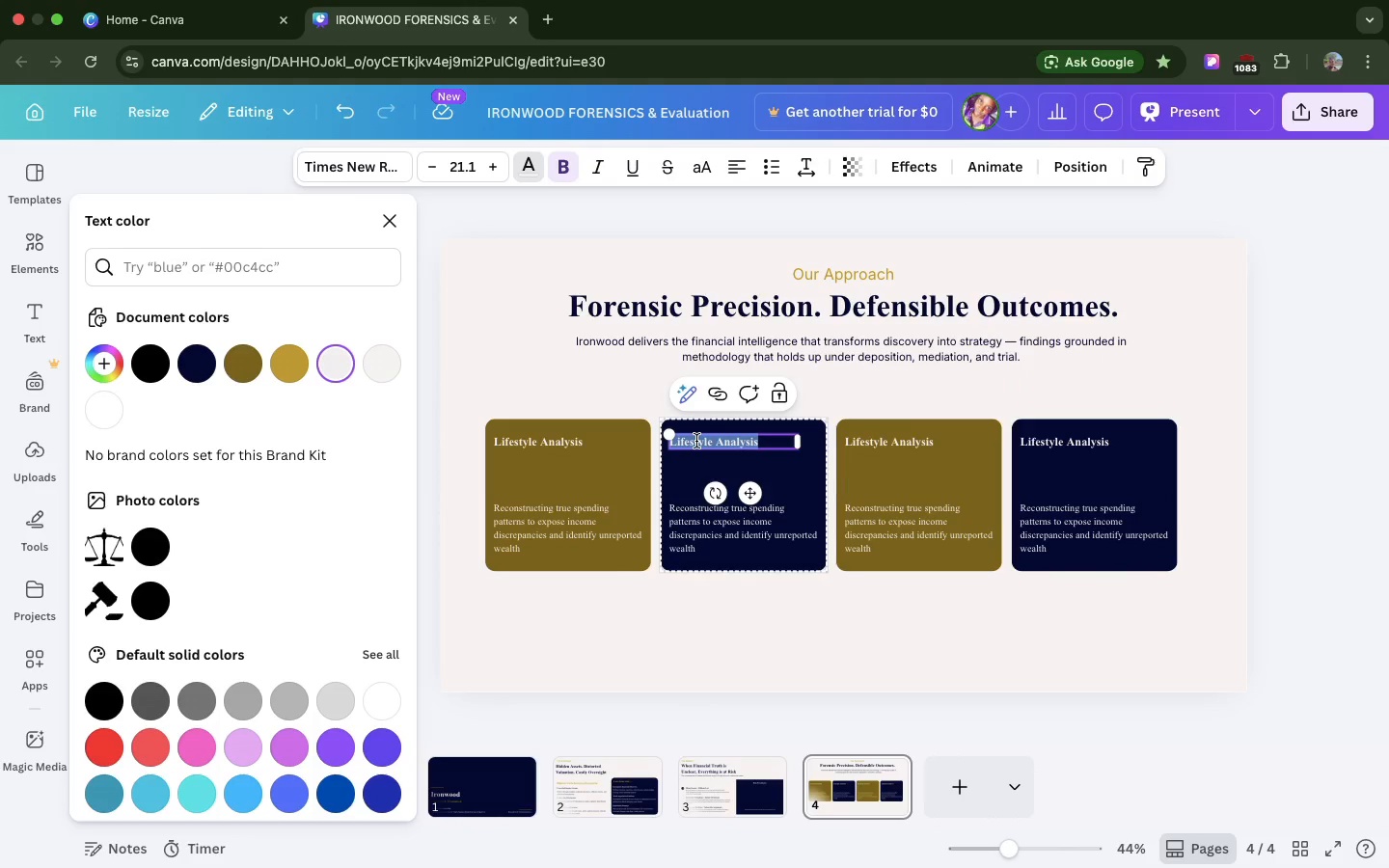 
triple_click([696, 441])
 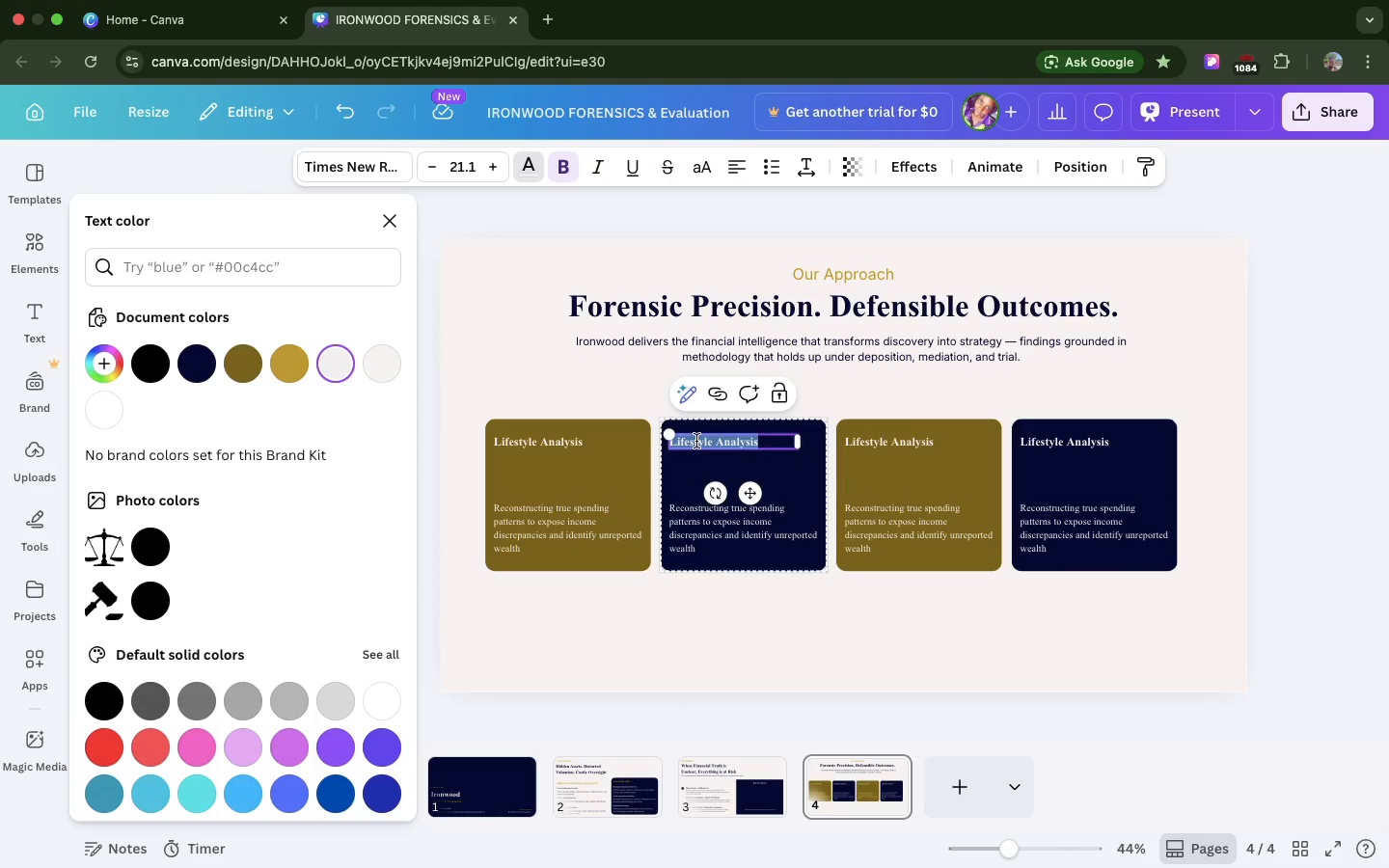 
key(Meta+V)
 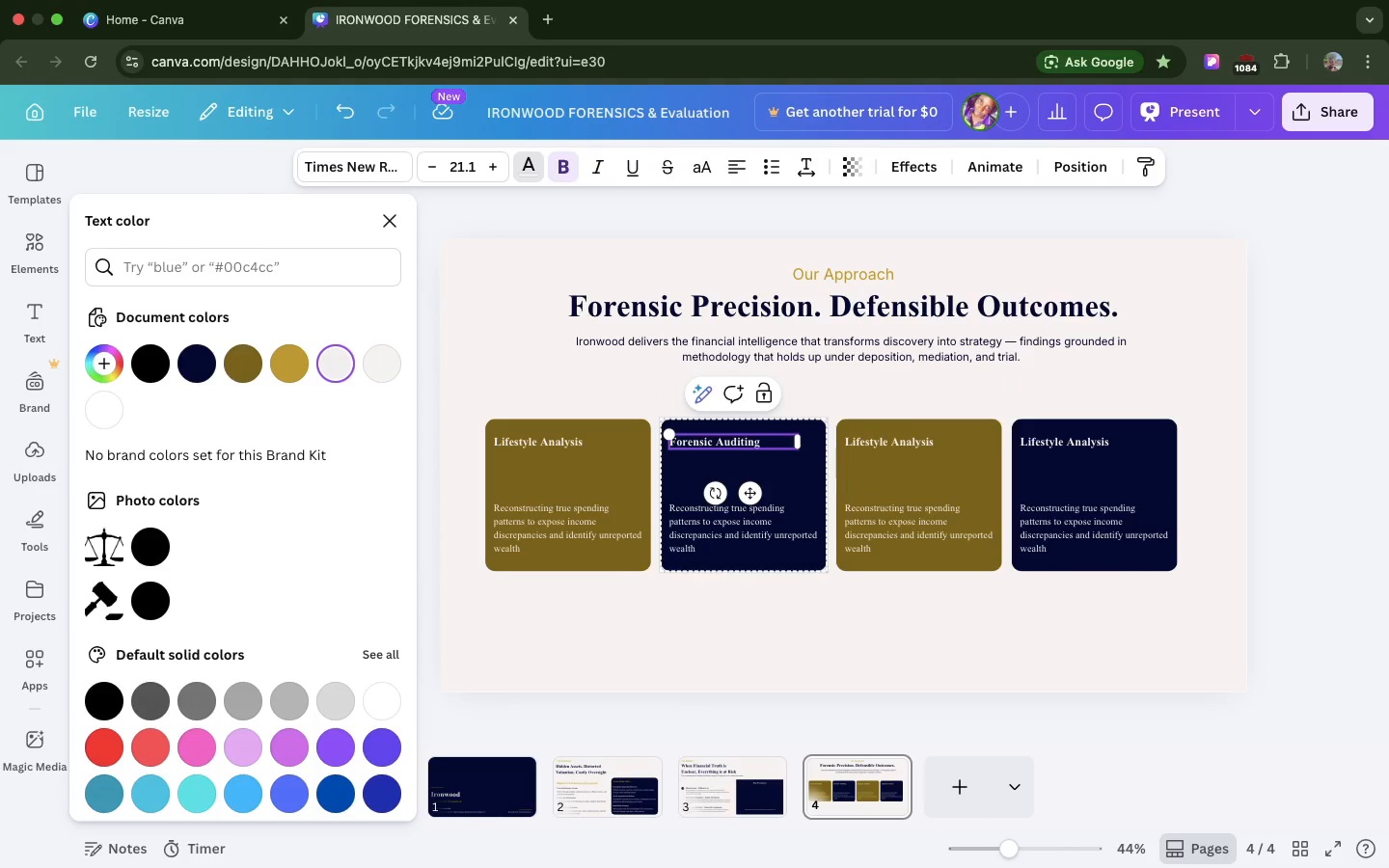 
key(Backspace)
 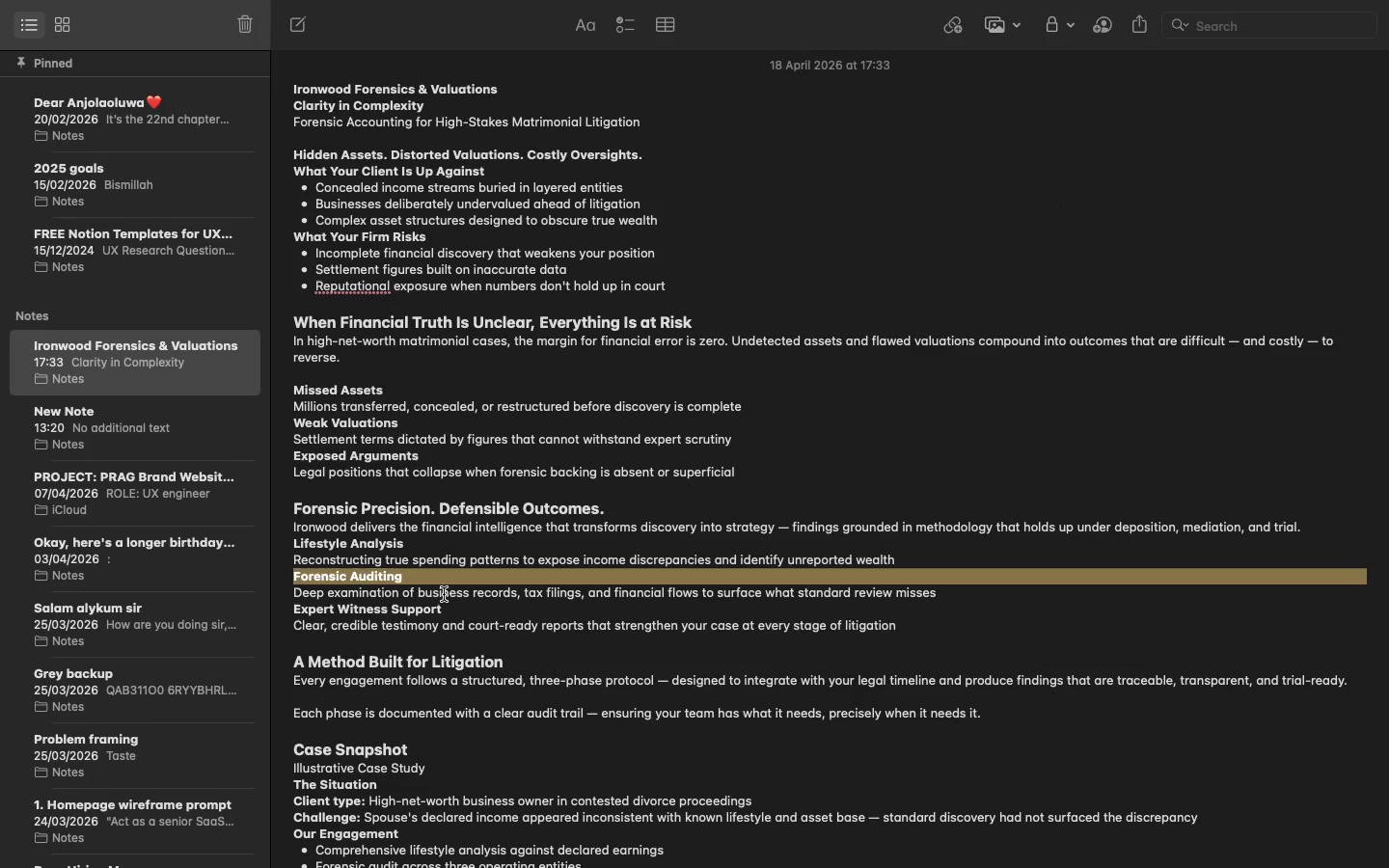 
double_click([444, 594])
 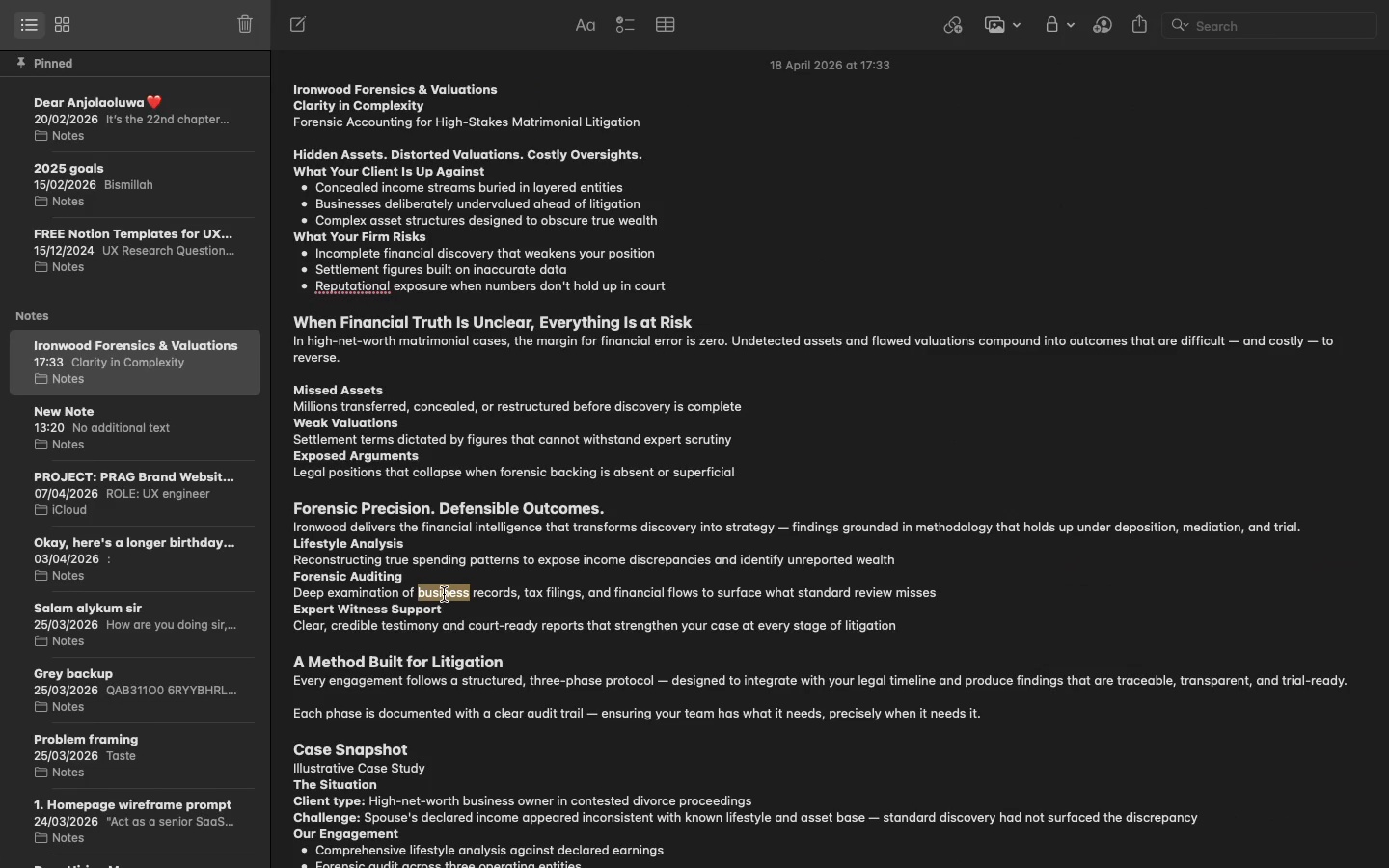 
double_click([444, 594])
 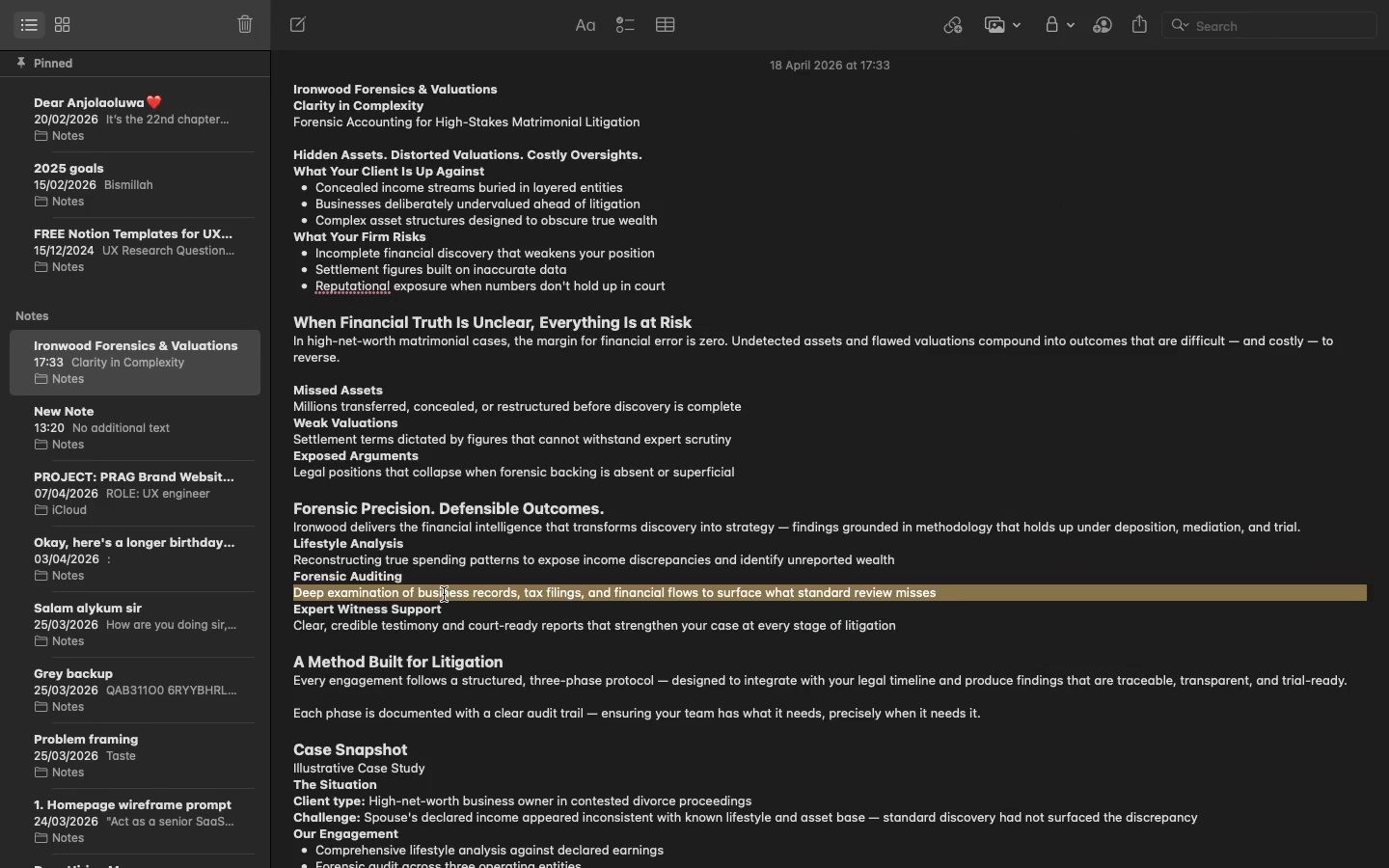 
triple_click([444, 594])
 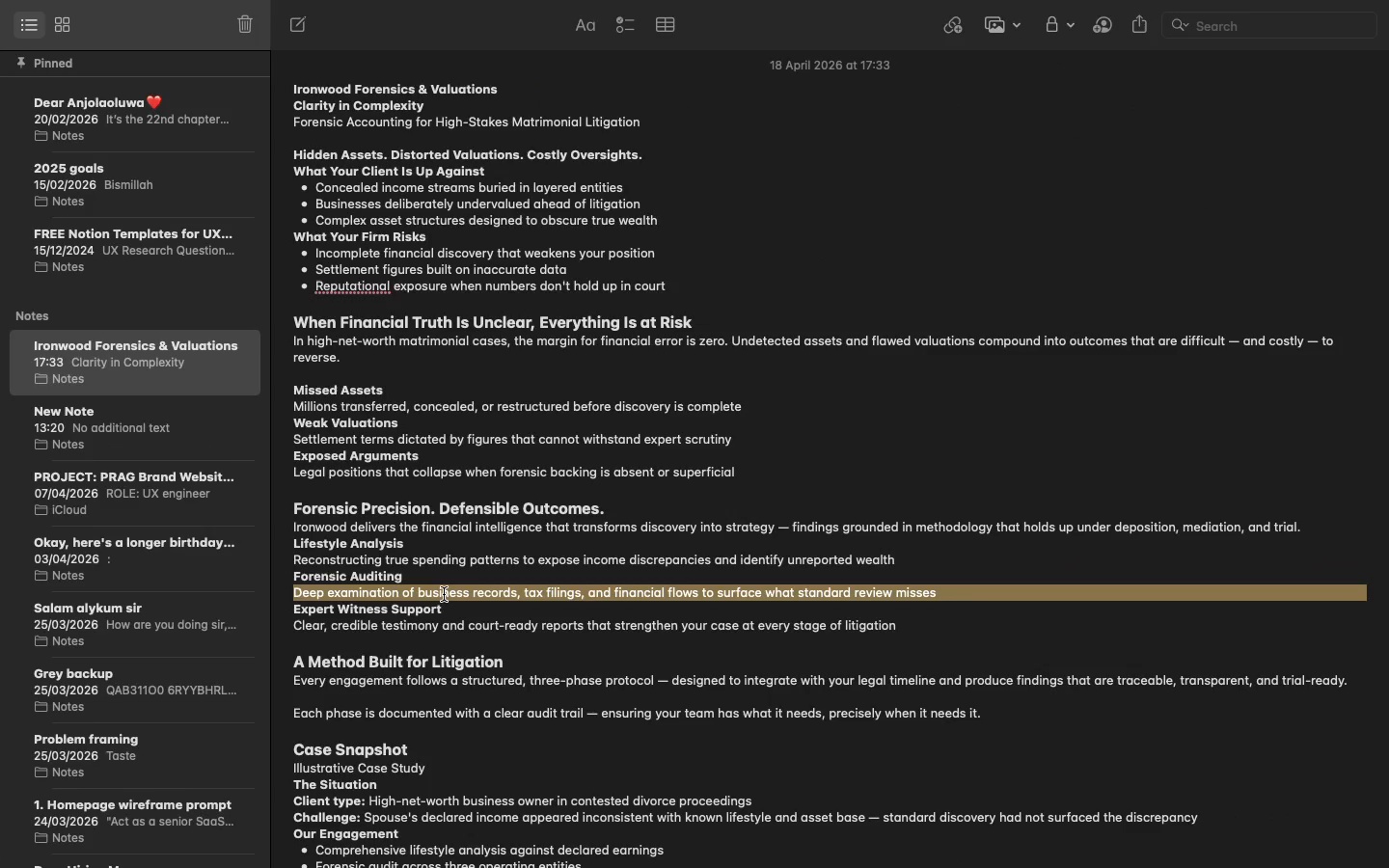 
key(Meta+C)
 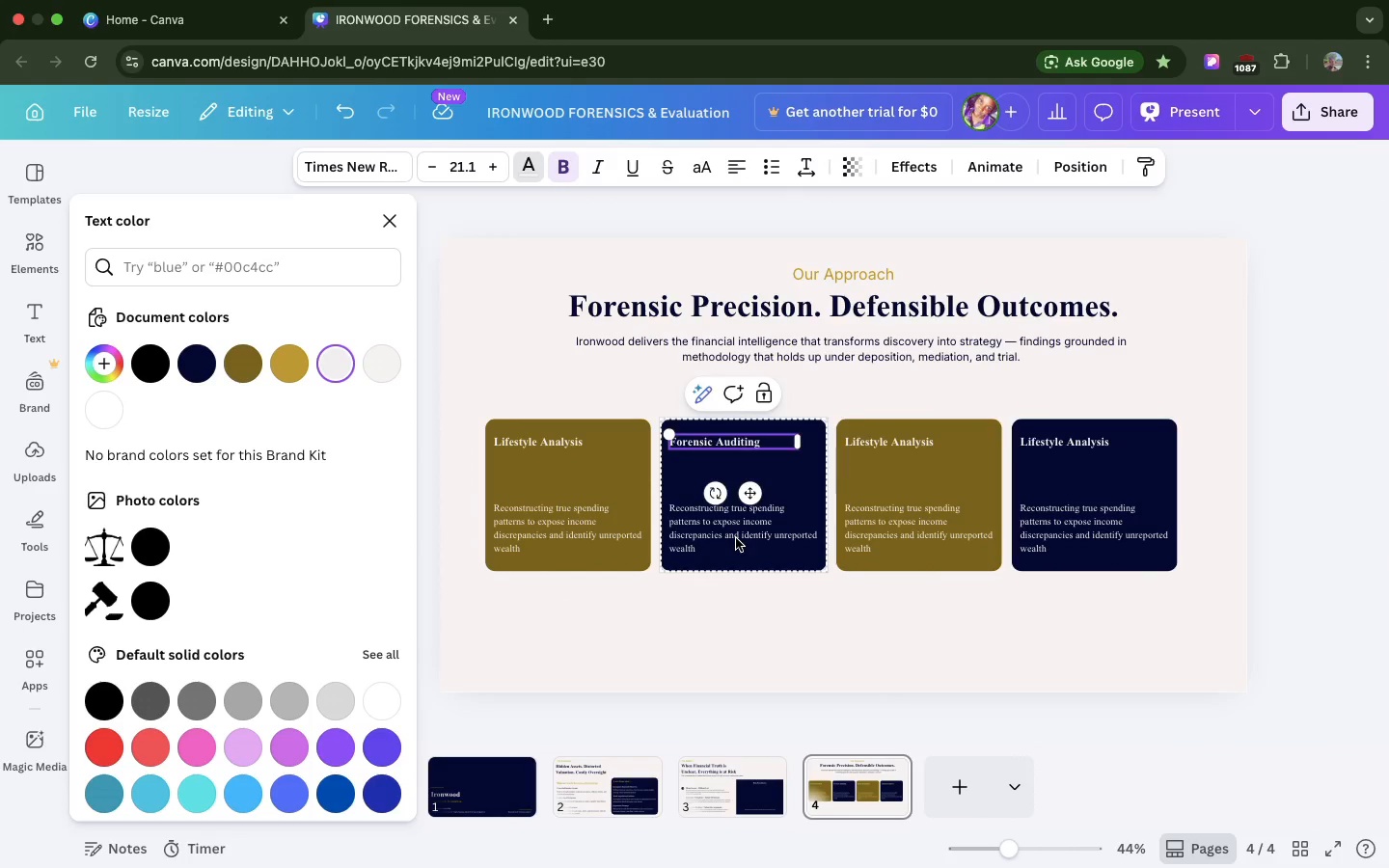 
double_click([736, 538])
 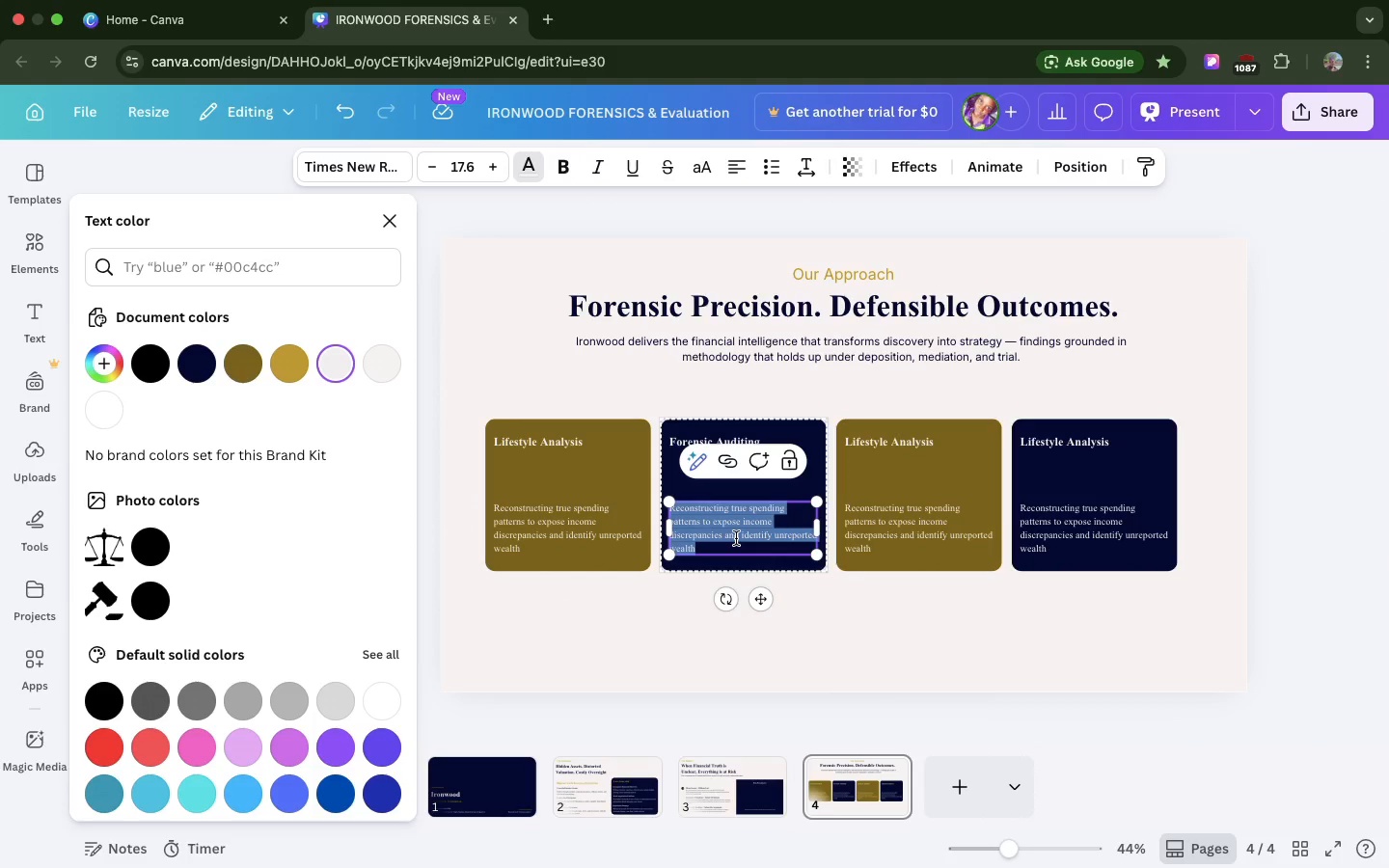 
triple_click([736, 538])
 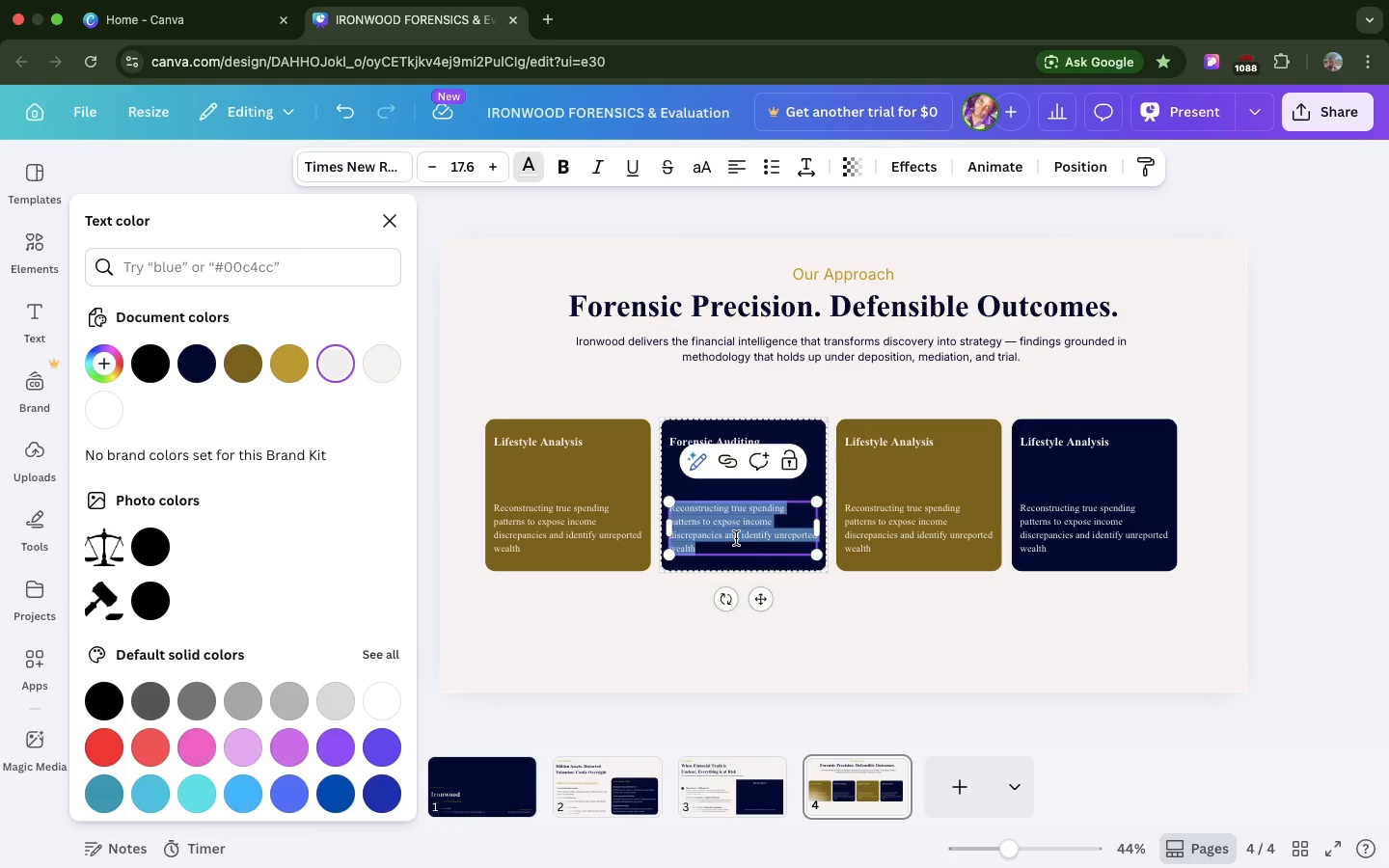 
key(Meta+V)
 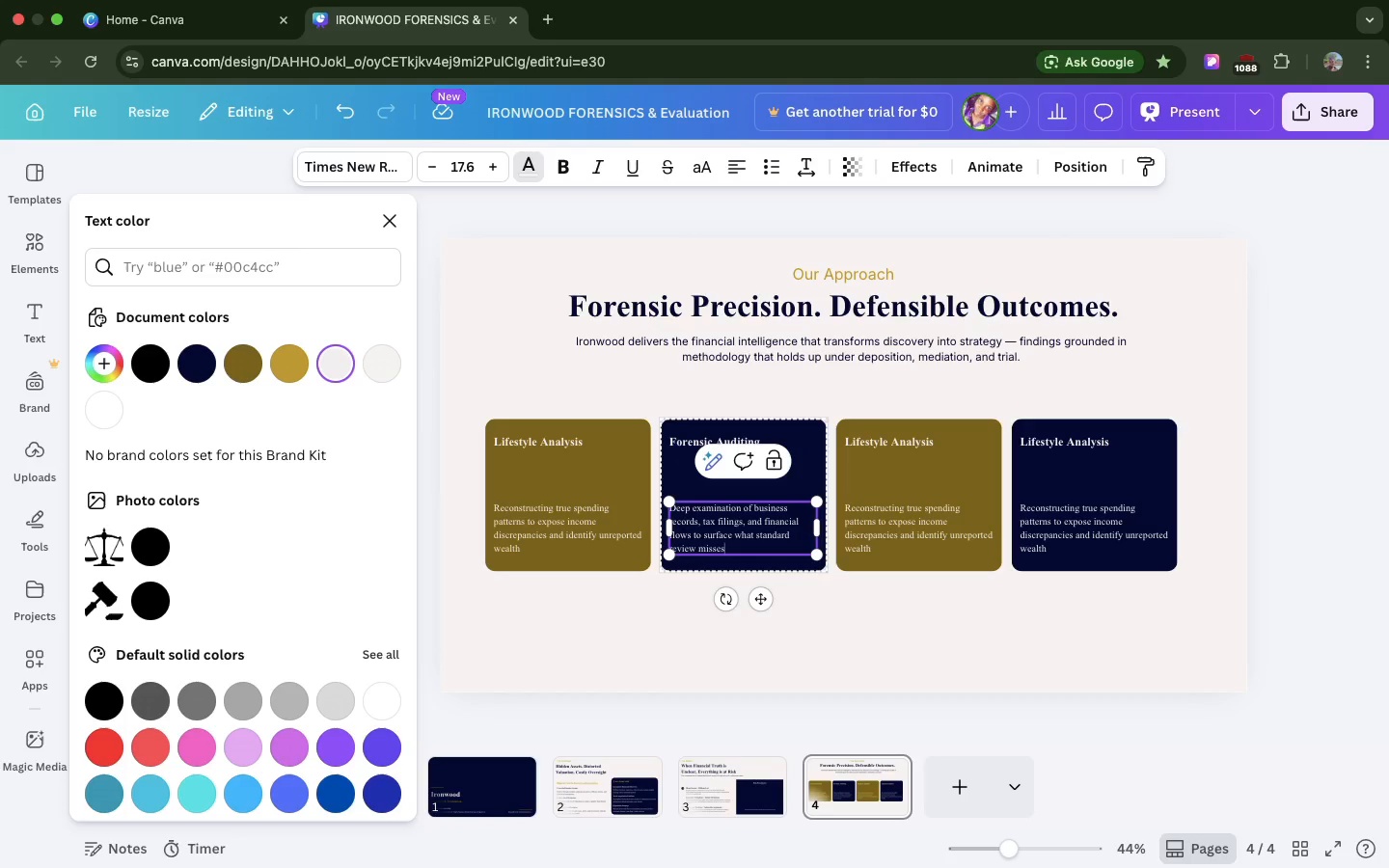 
key(Backspace)
 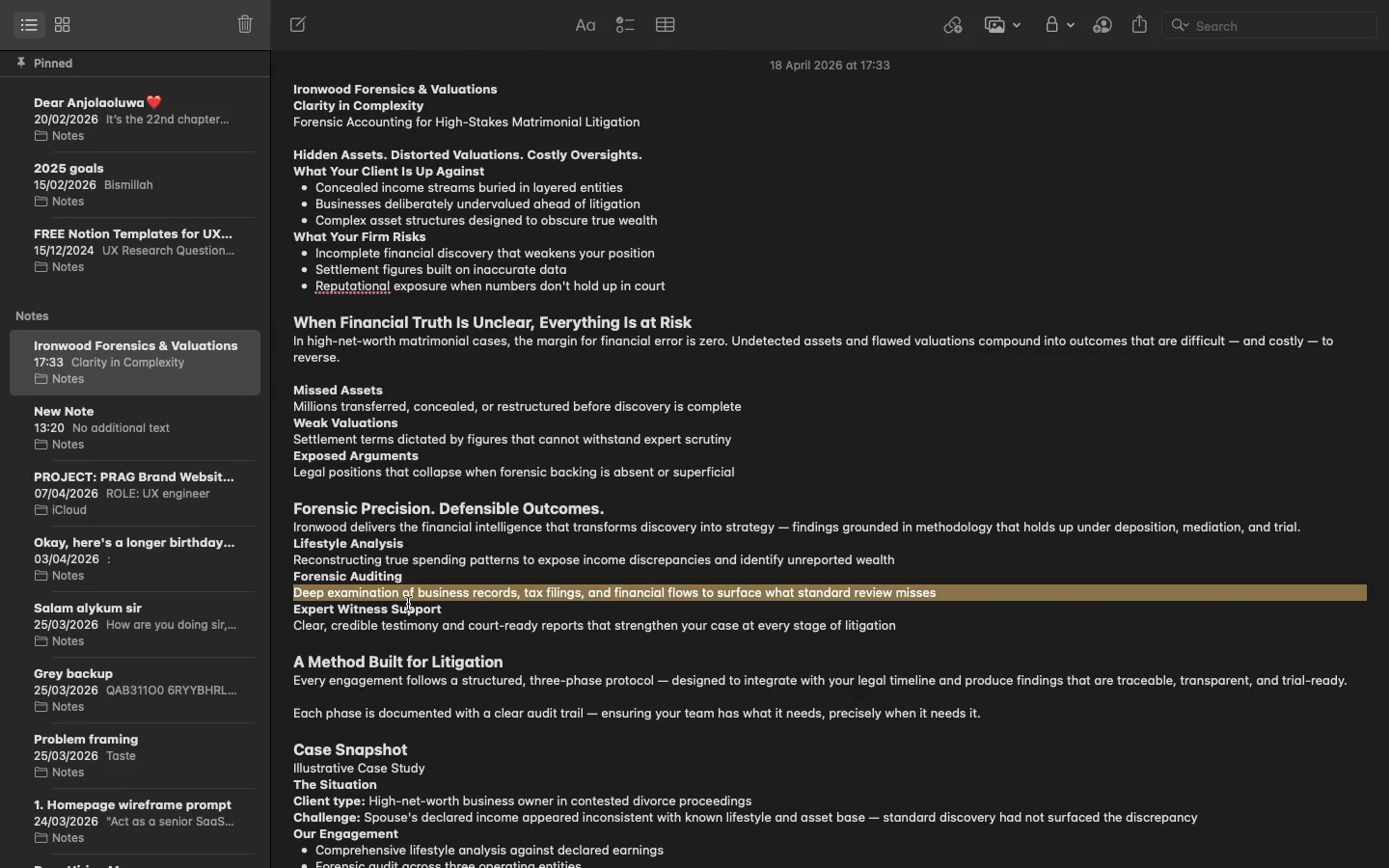 
double_click([408, 604])
 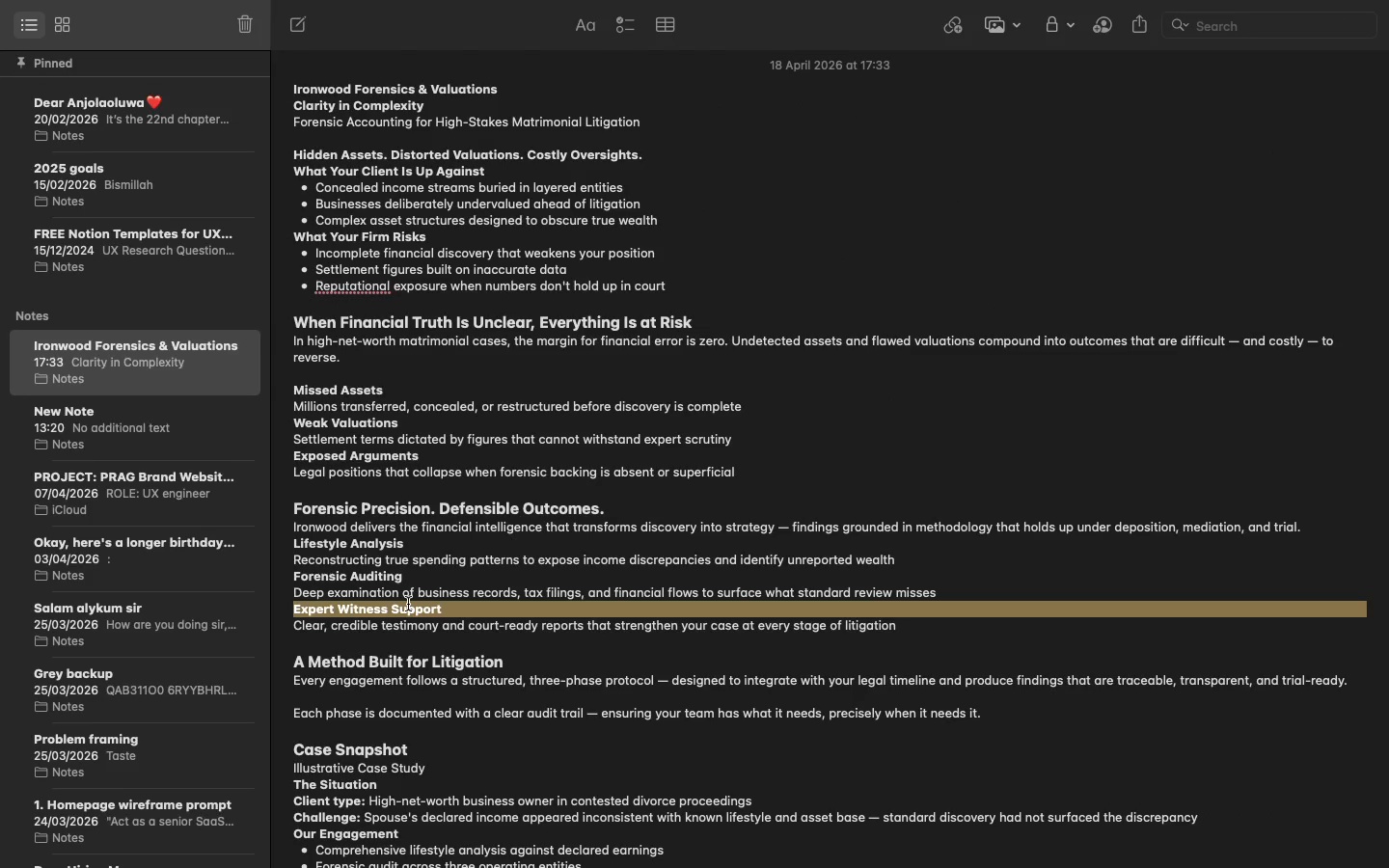 
triple_click([408, 604])
 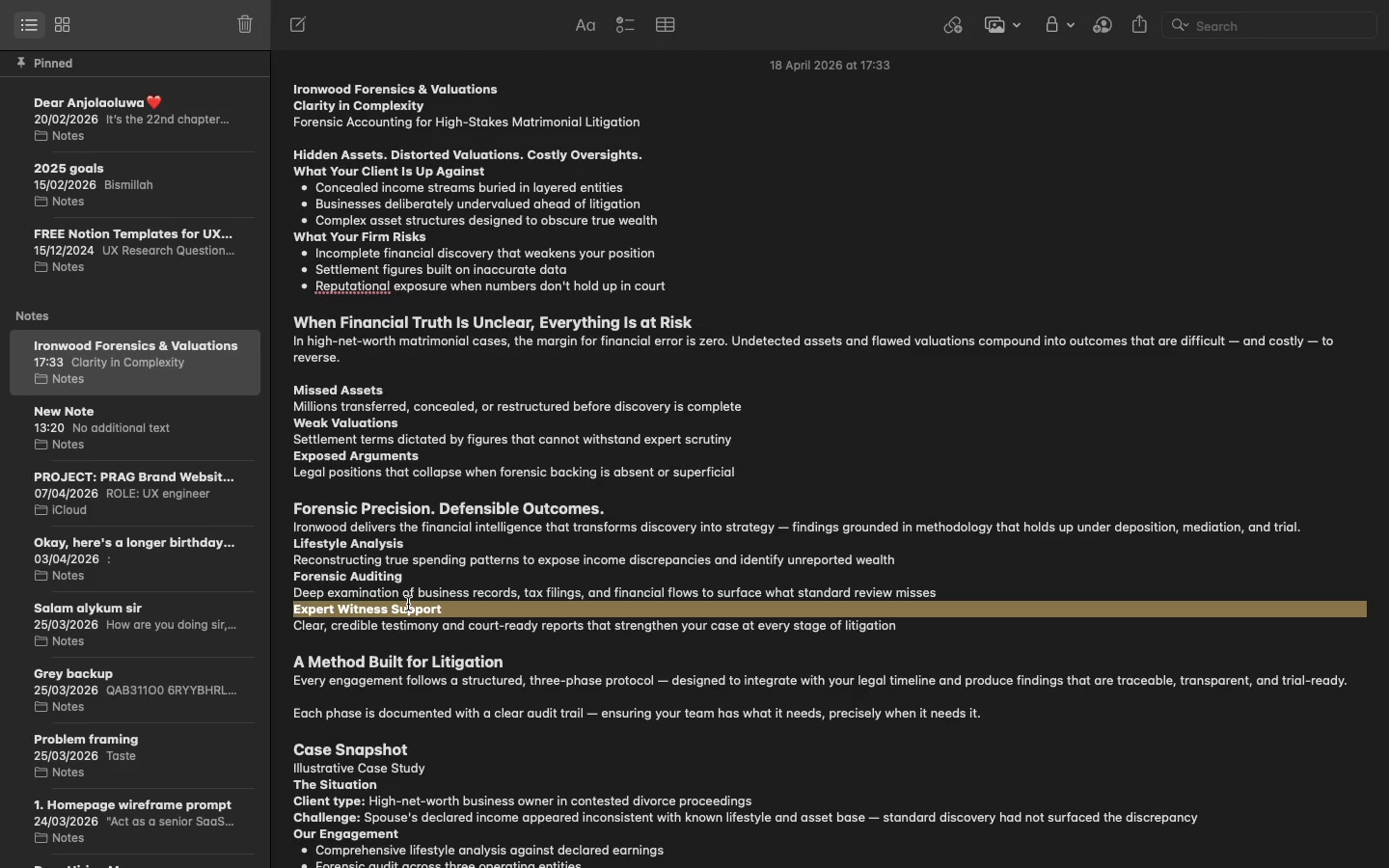 
triple_click([408, 604])
 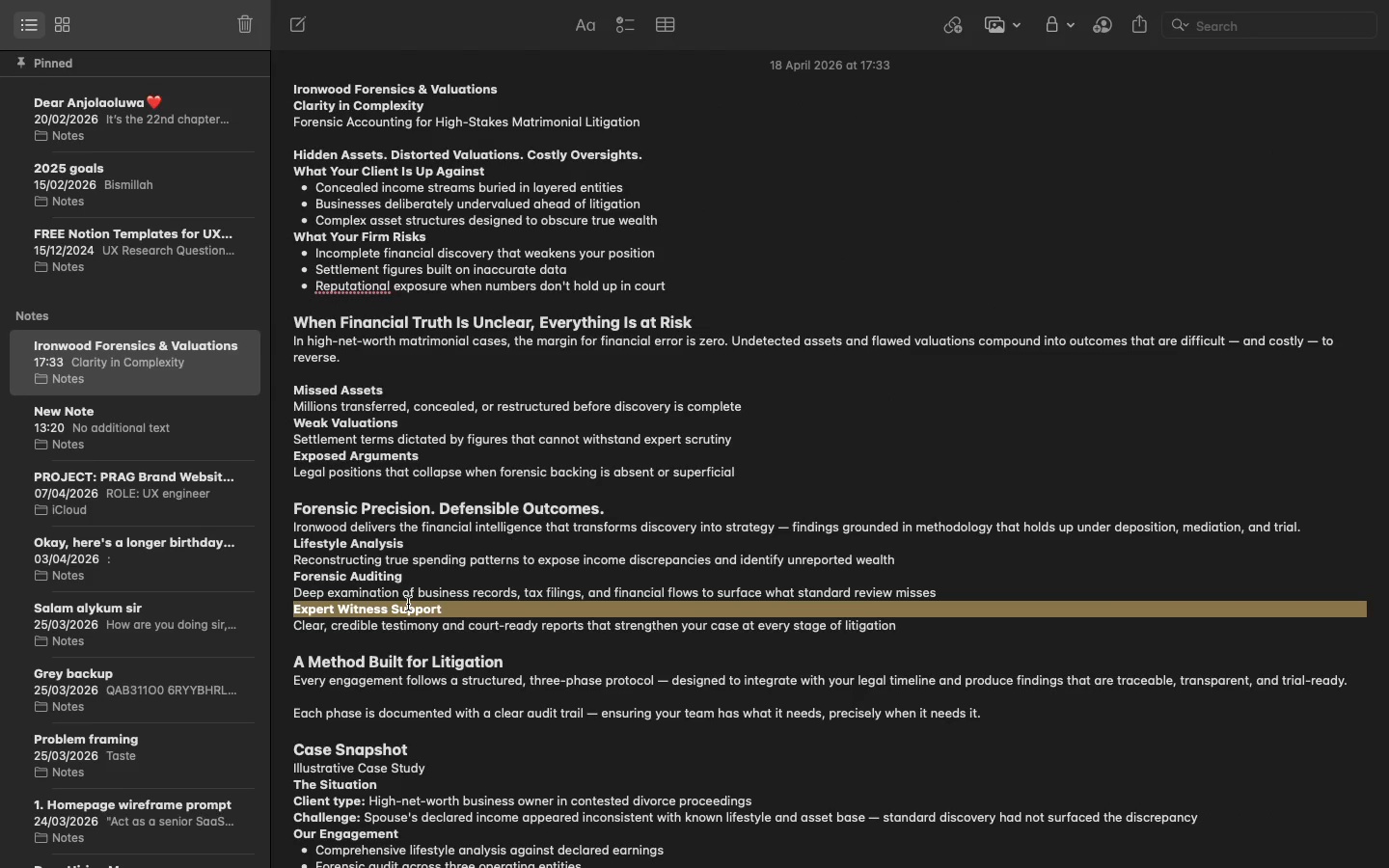 
key(Meta+C)
 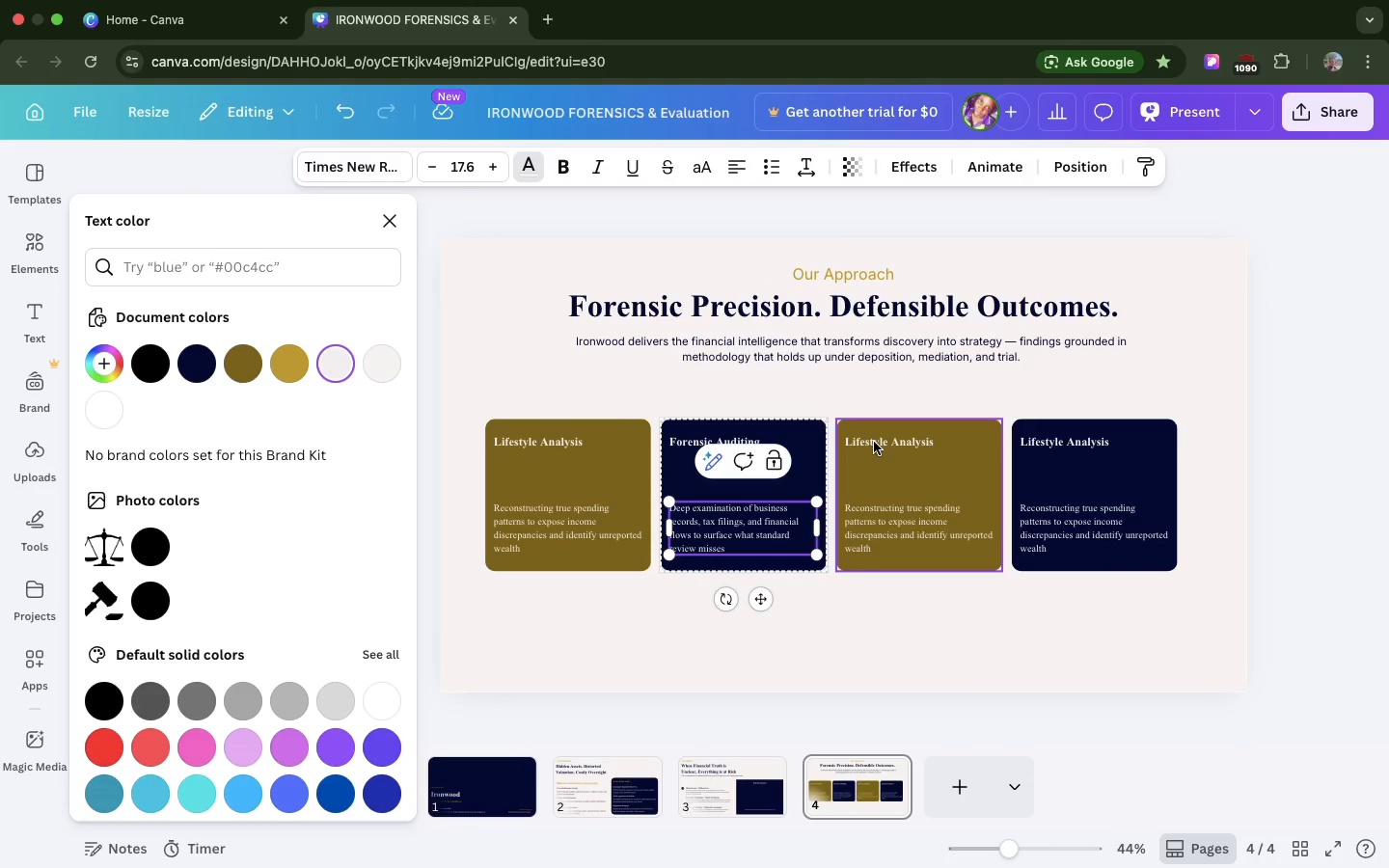 
double_click([874, 442])
 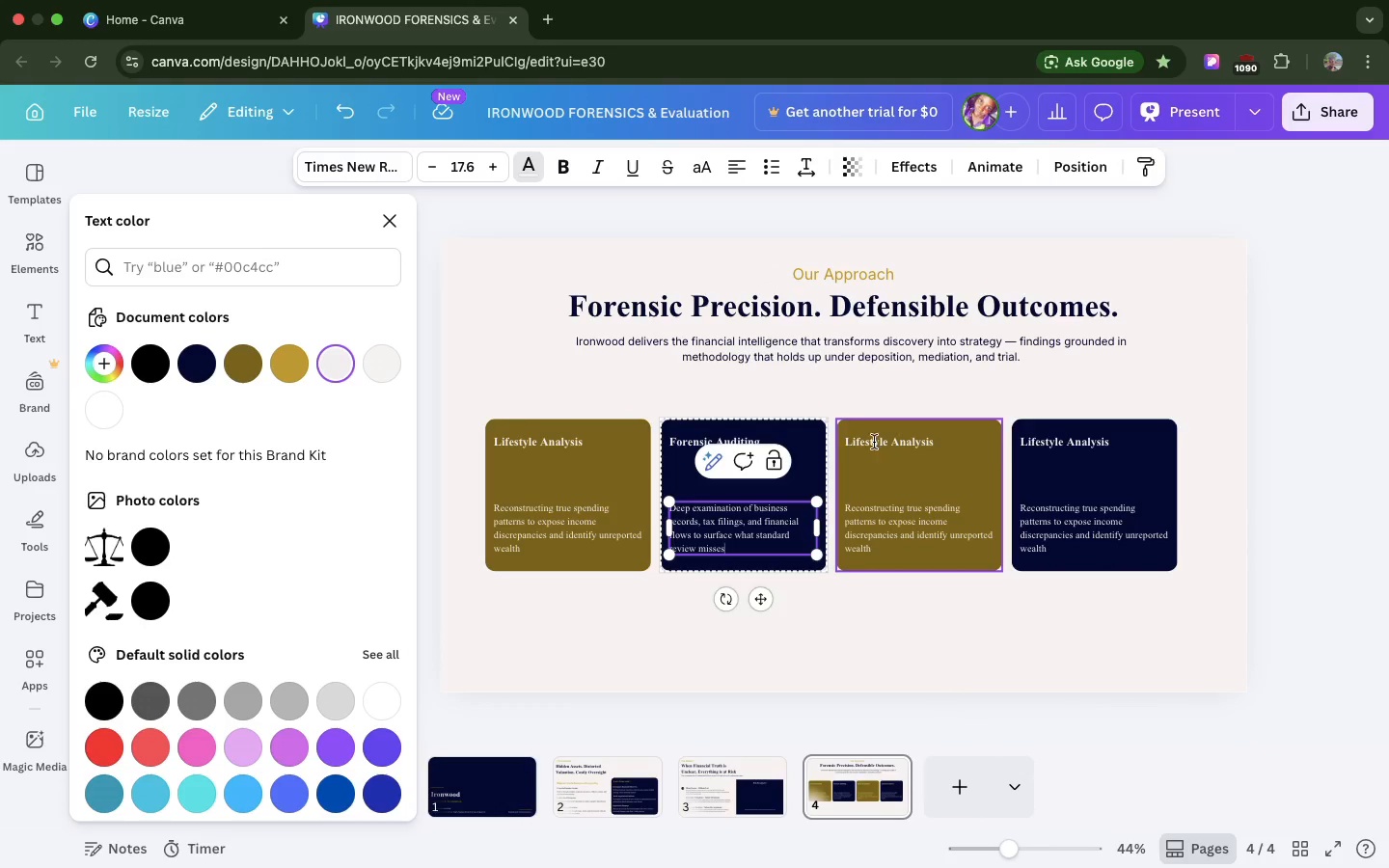 
triple_click([874, 442])
 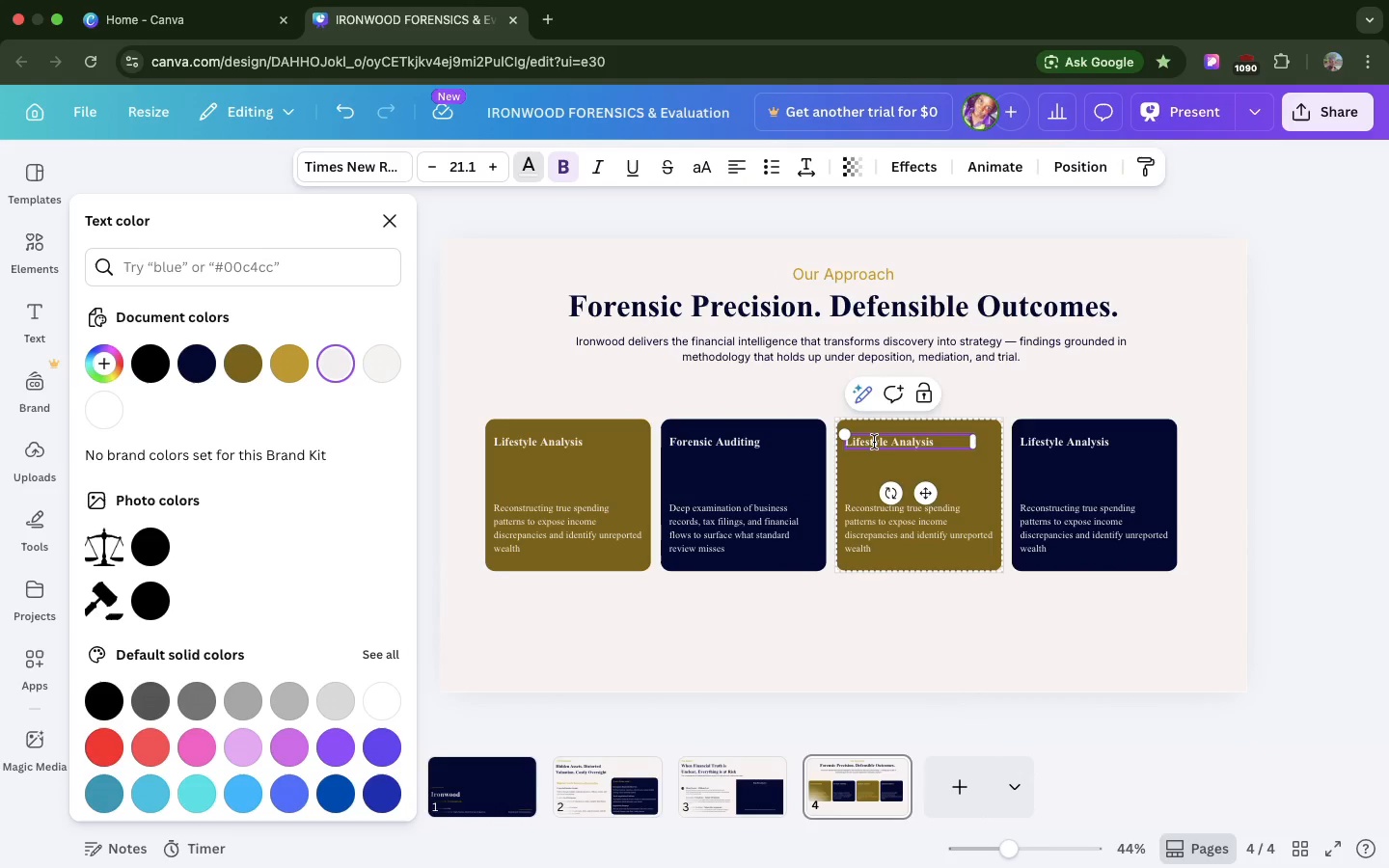 
left_click([874, 442])
 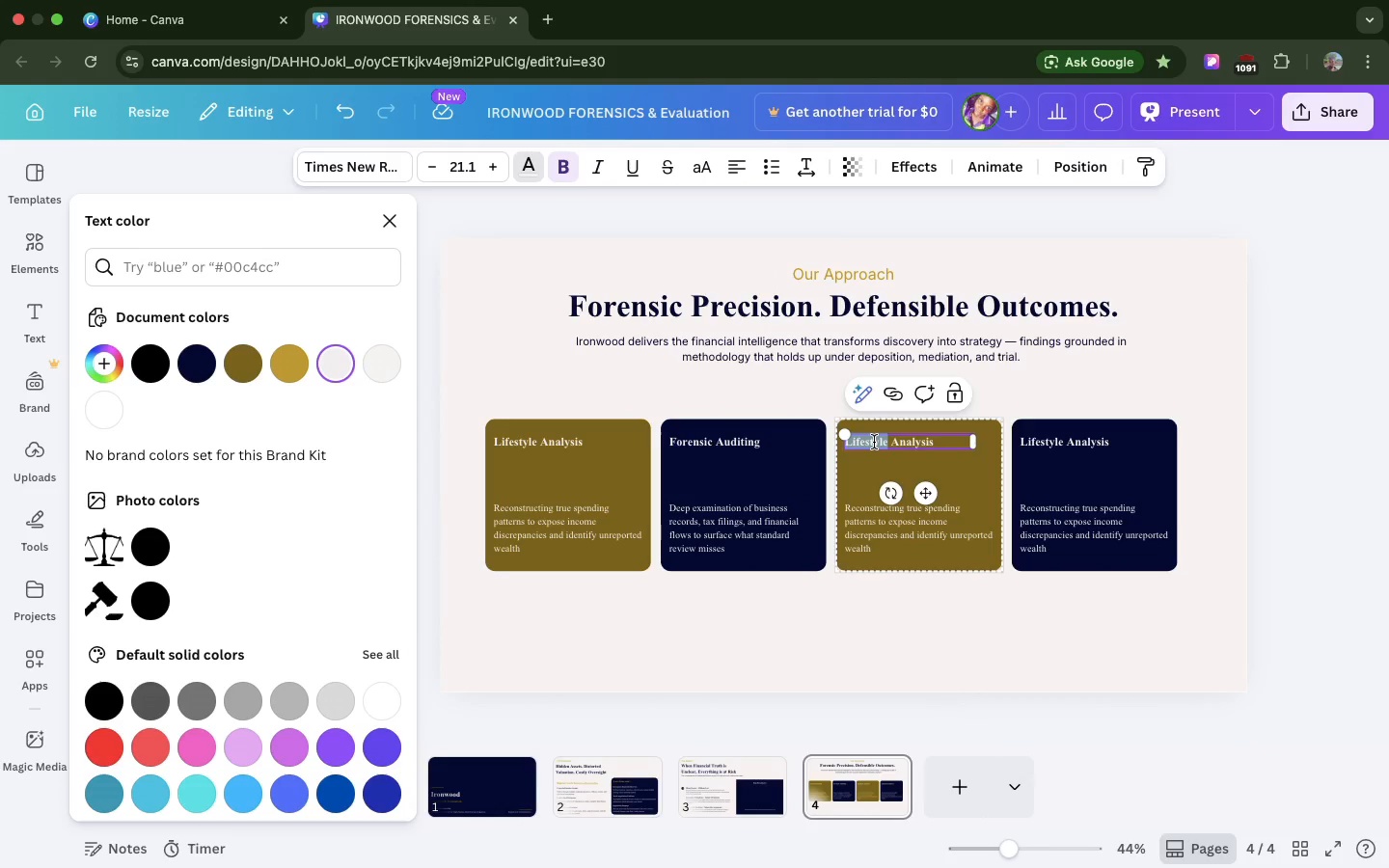 
double_click([874, 442])
 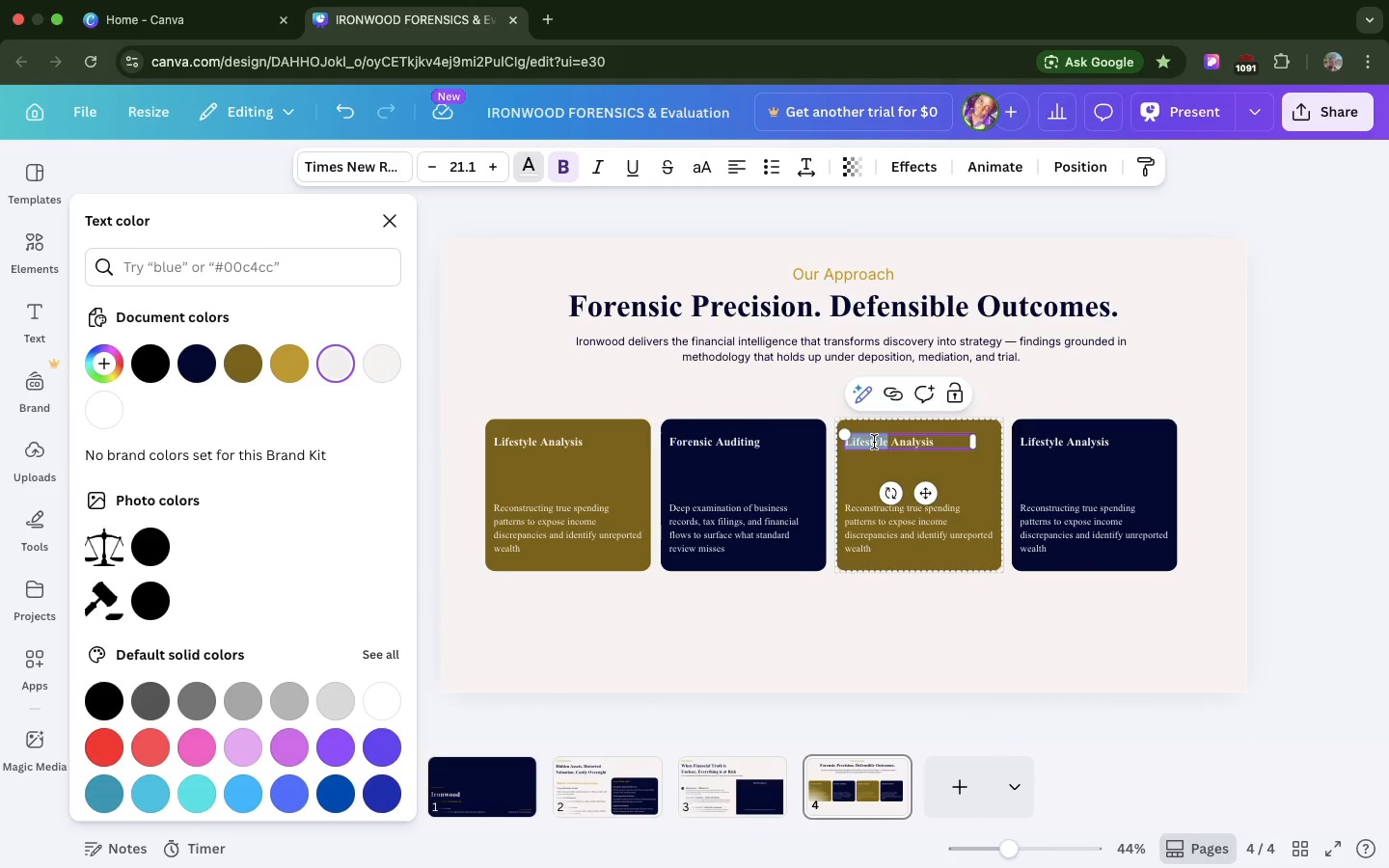 
double_click([874, 442])
 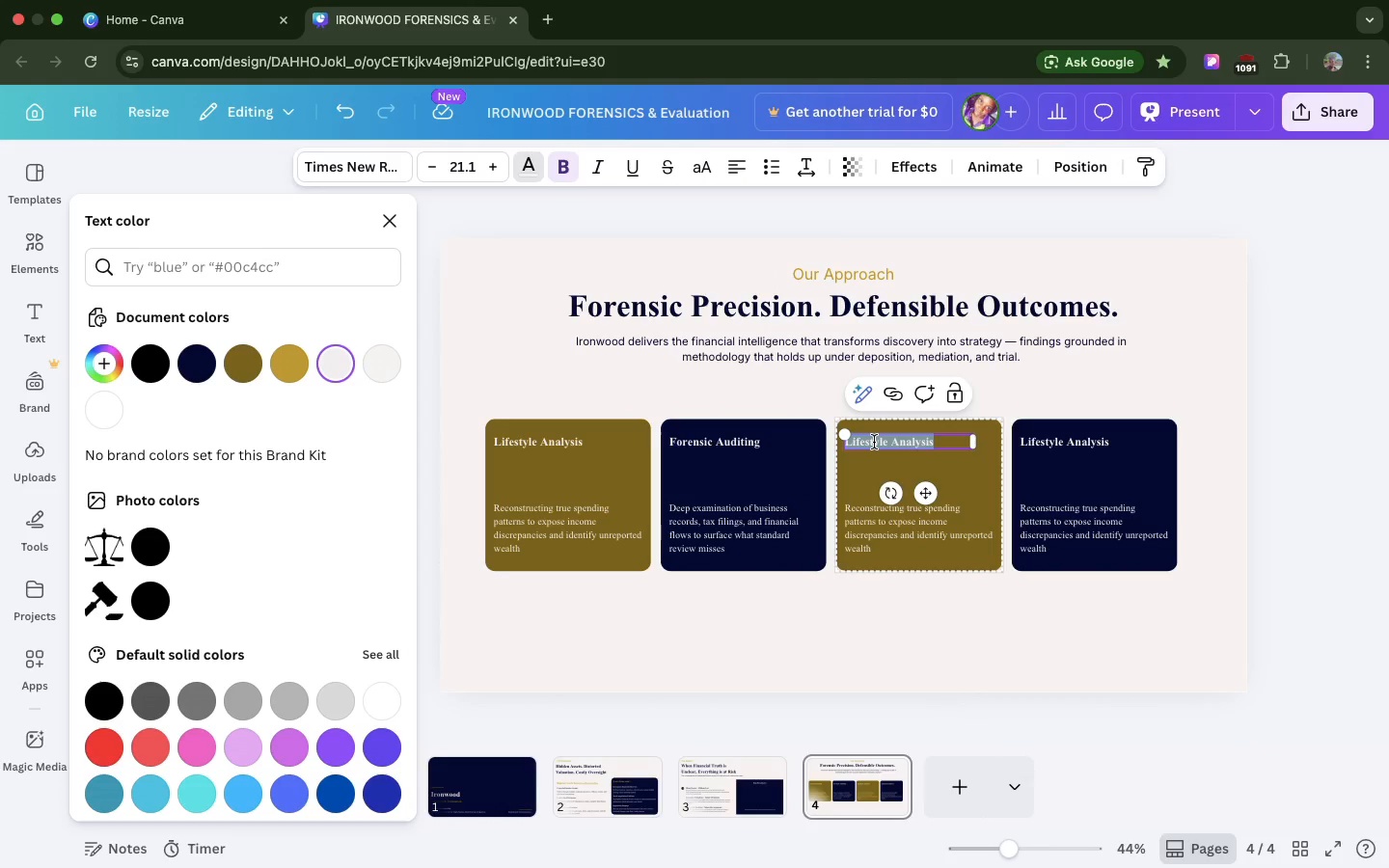 
triple_click([874, 442])
 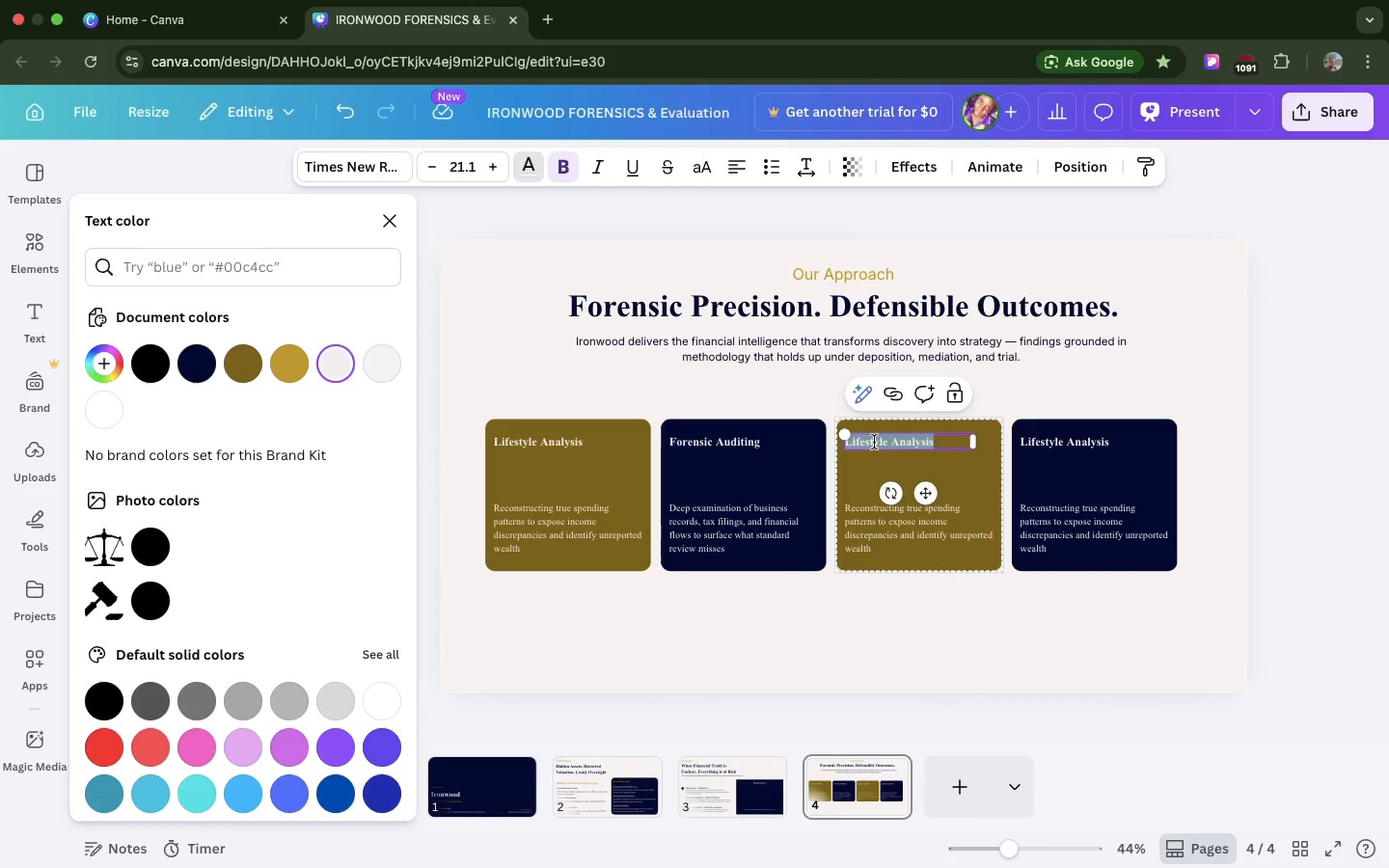 
key(Meta+V)
 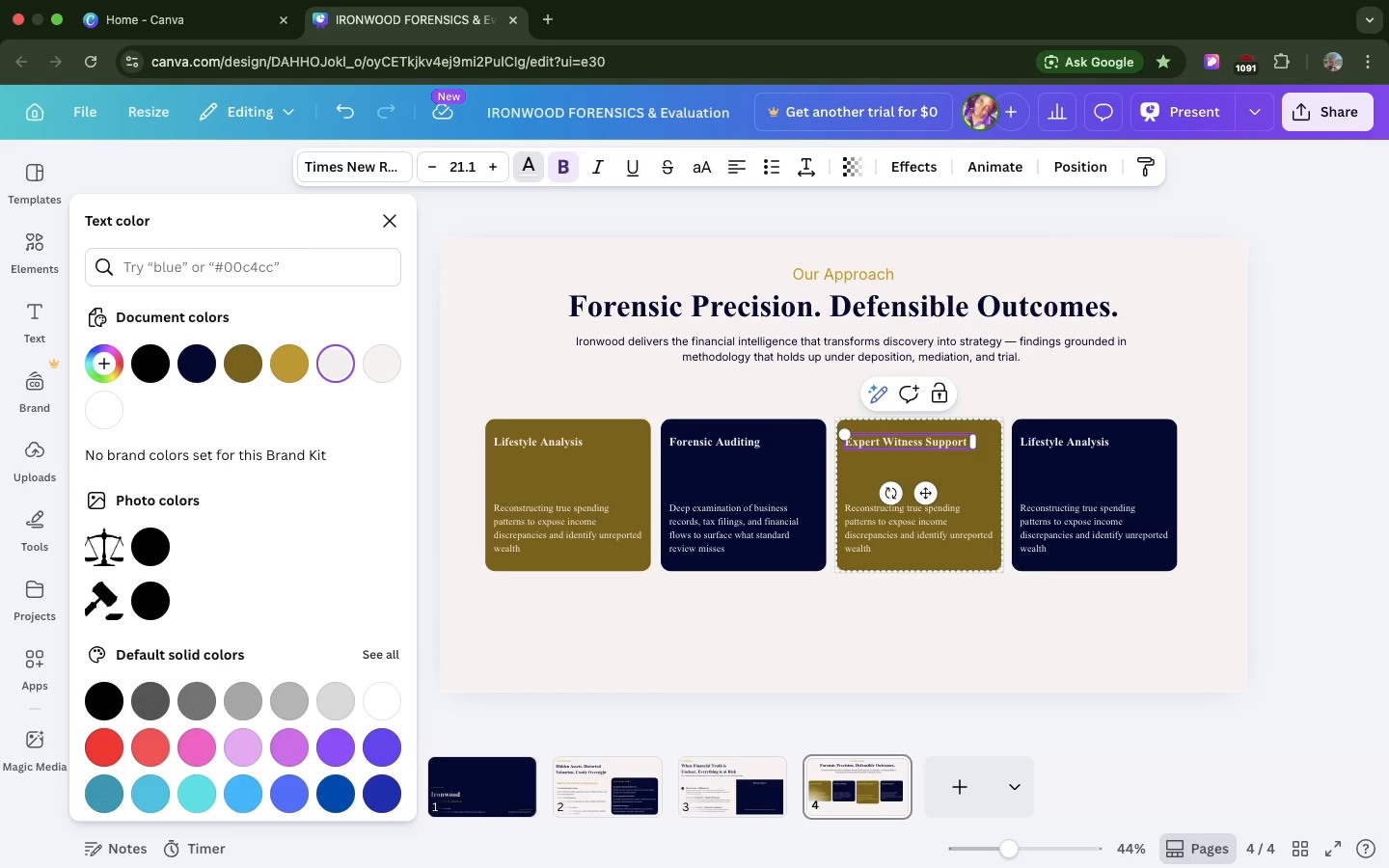 
key(Backspace)
 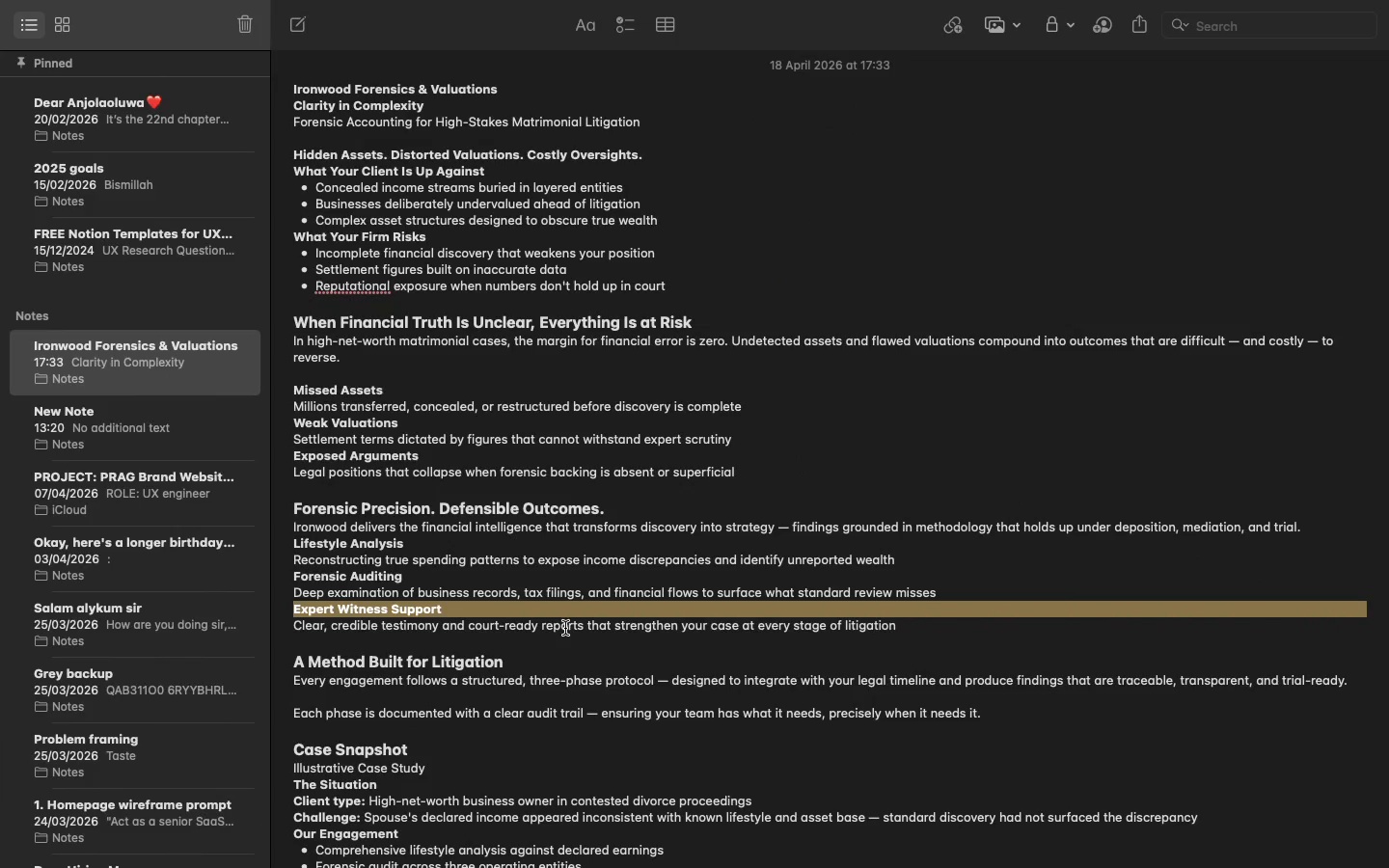 
double_click([565, 628])
 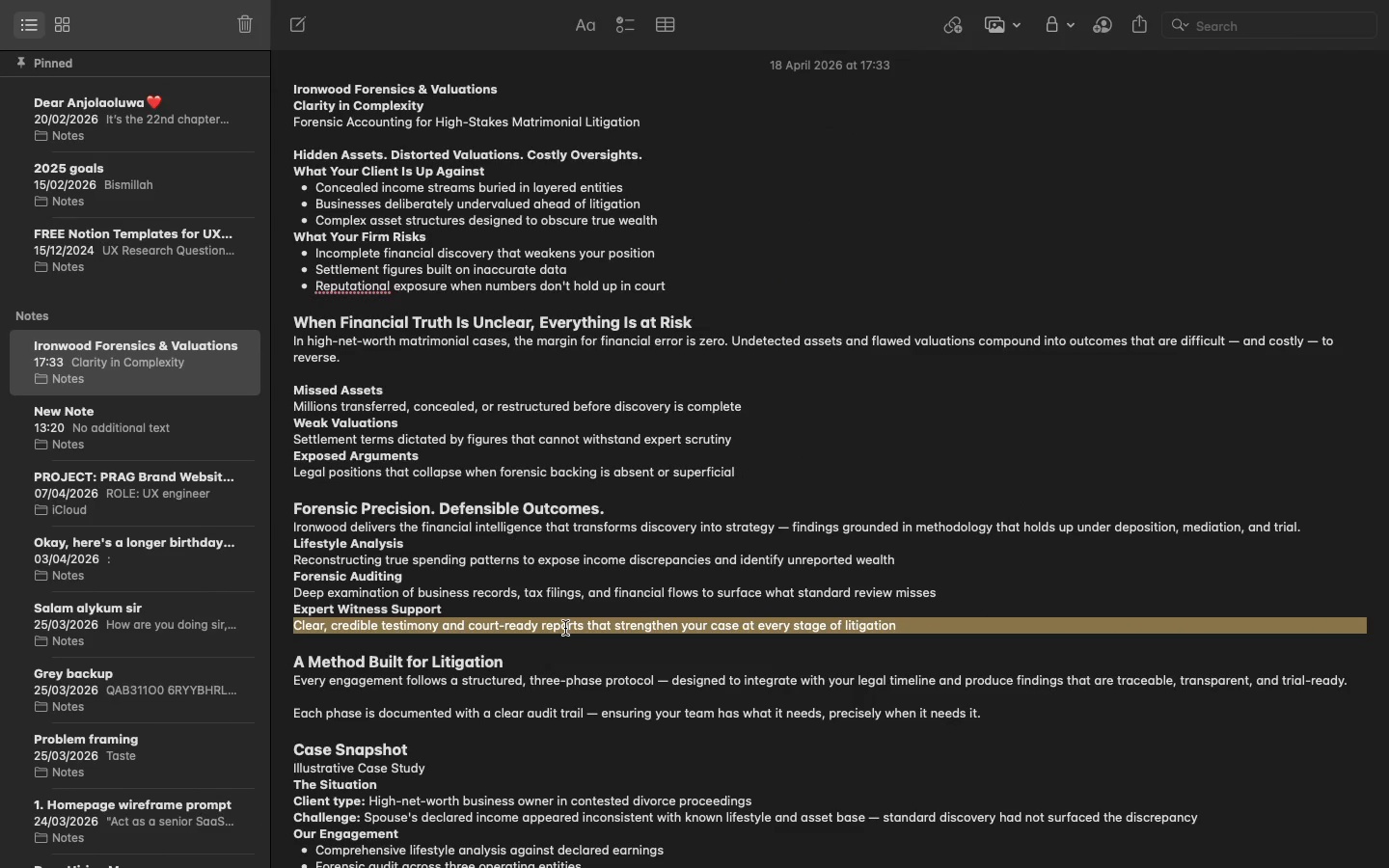 
triple_click([565, 628])
 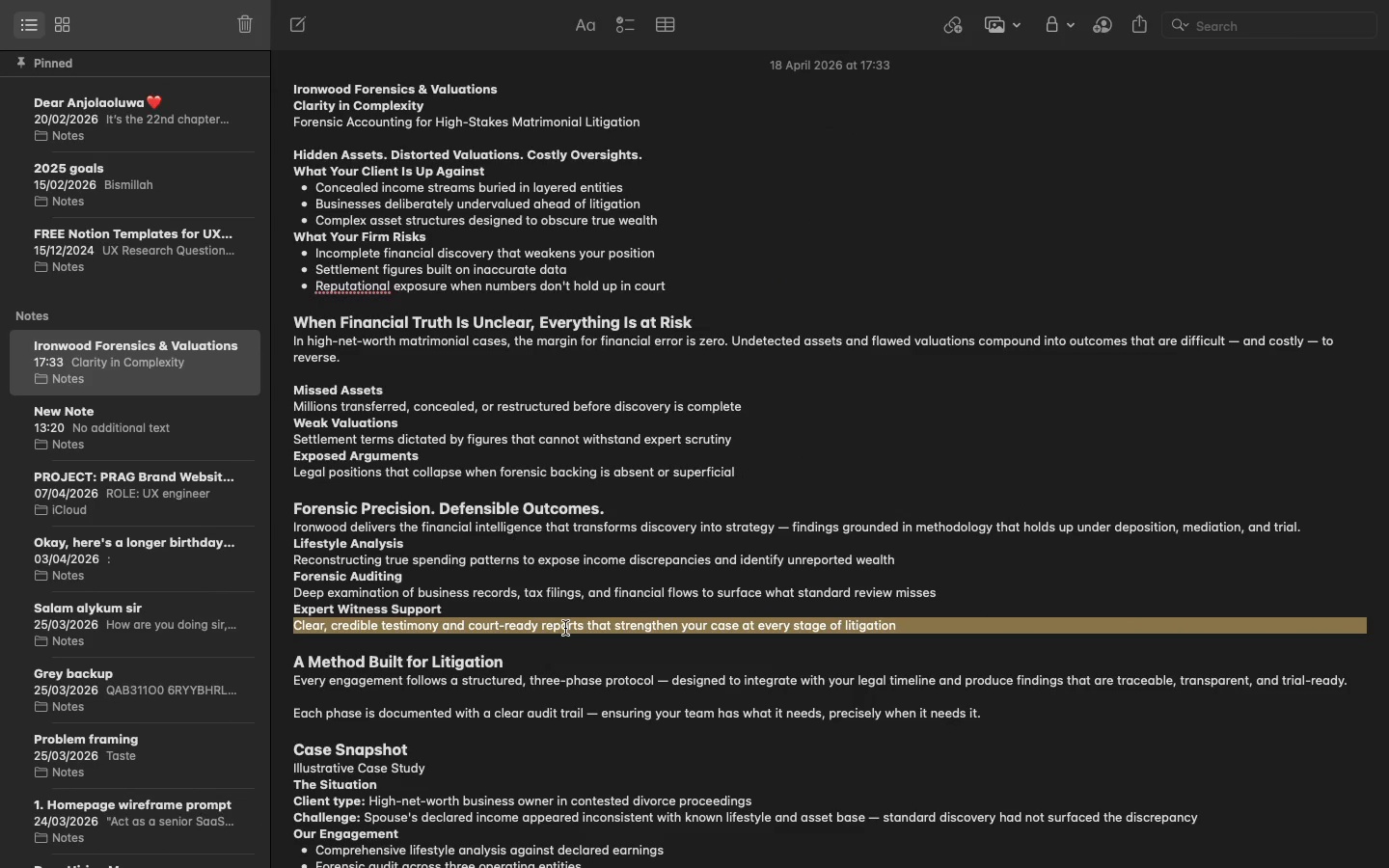 
key(Meta+C)
 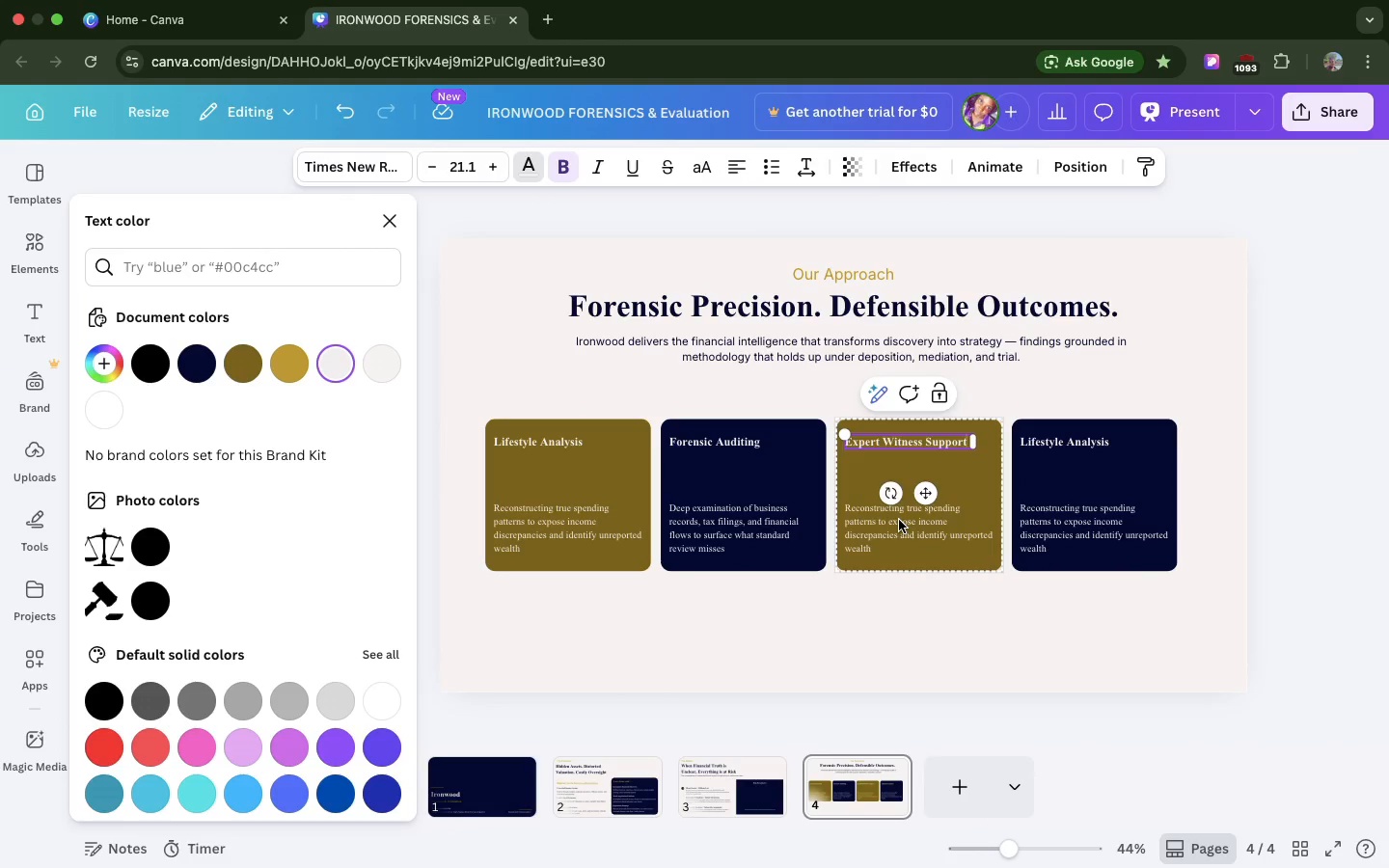 
double_click([899, 520])
 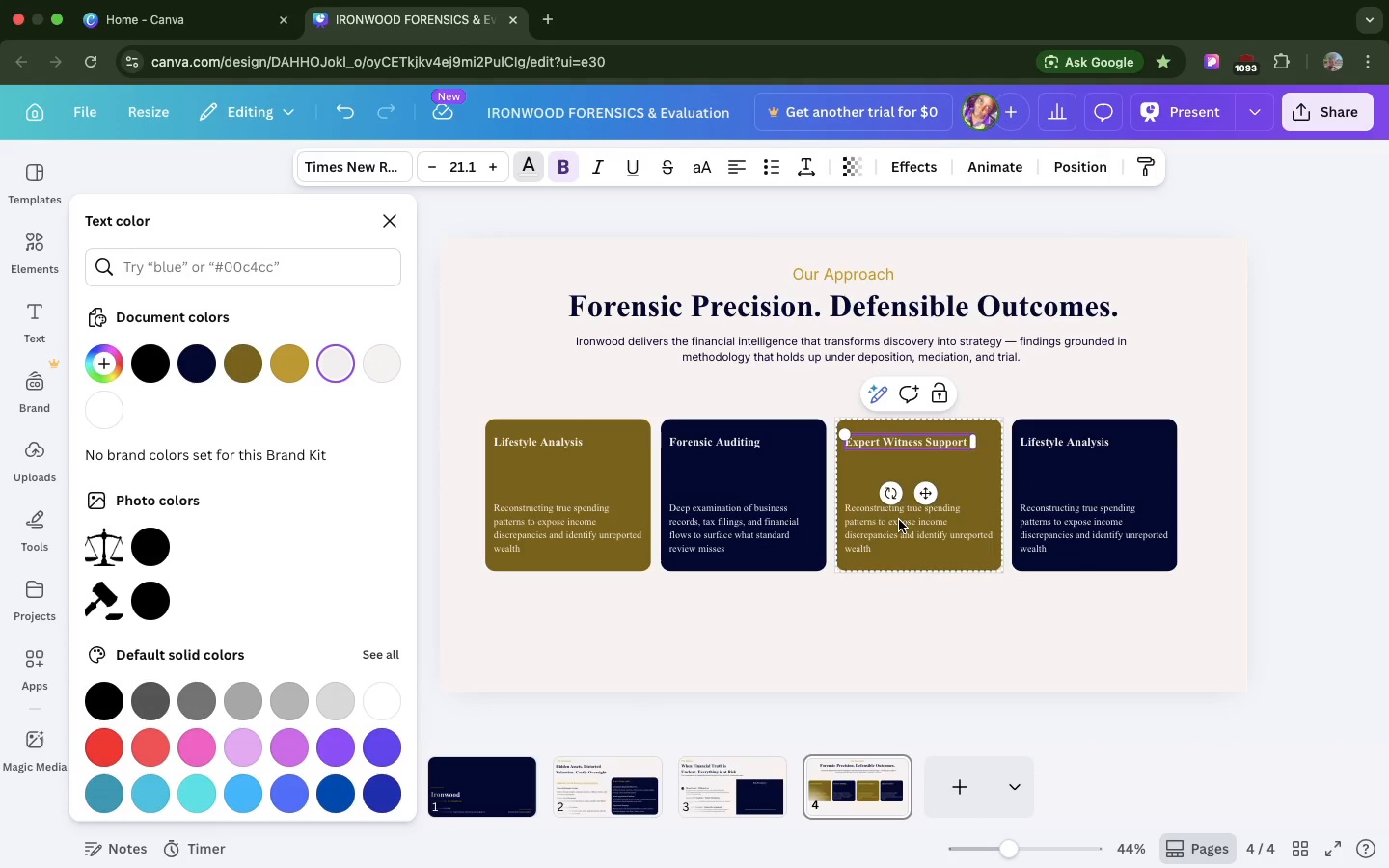 
double_click([899, 520])
 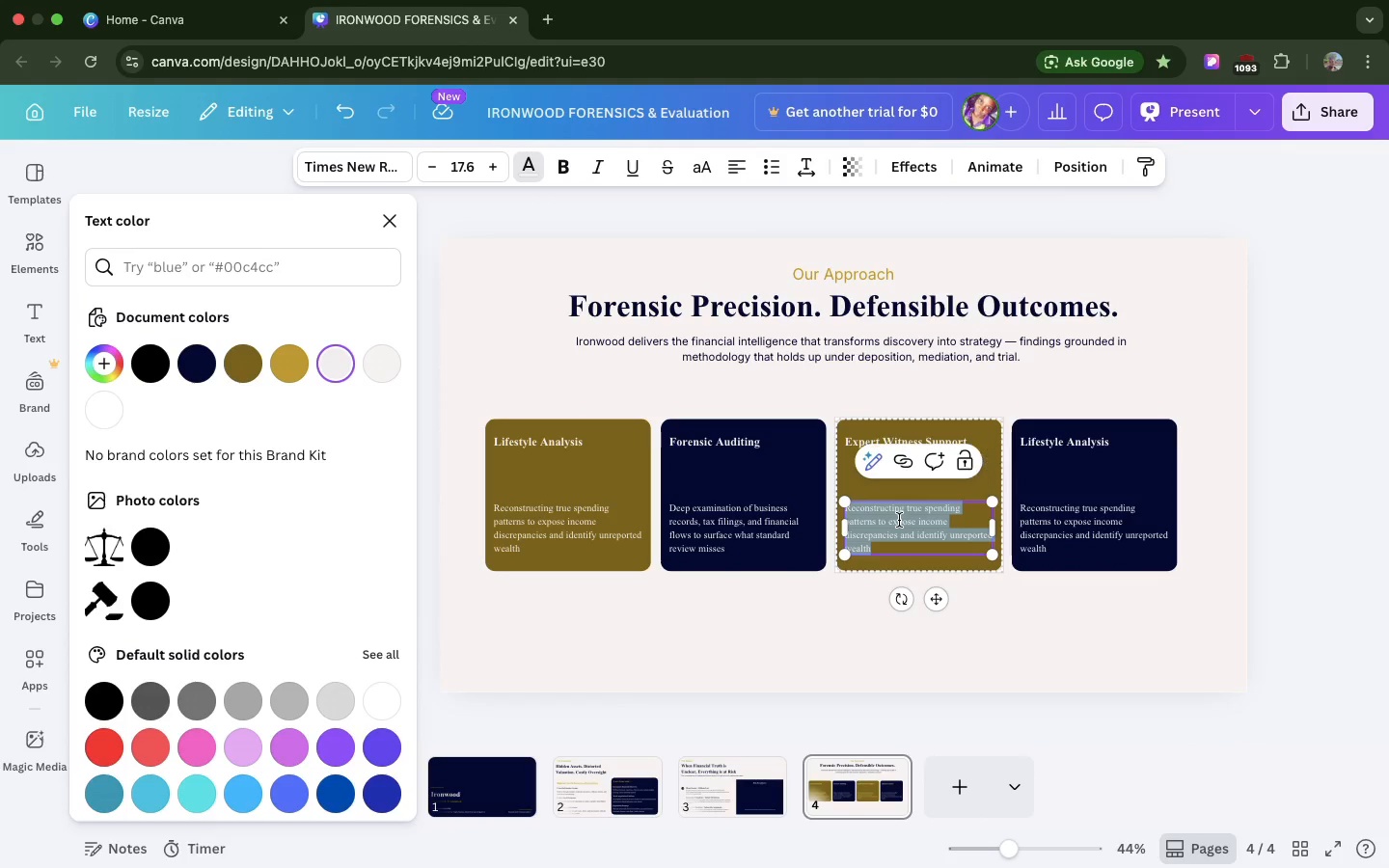 
triple_click([899, 520])
 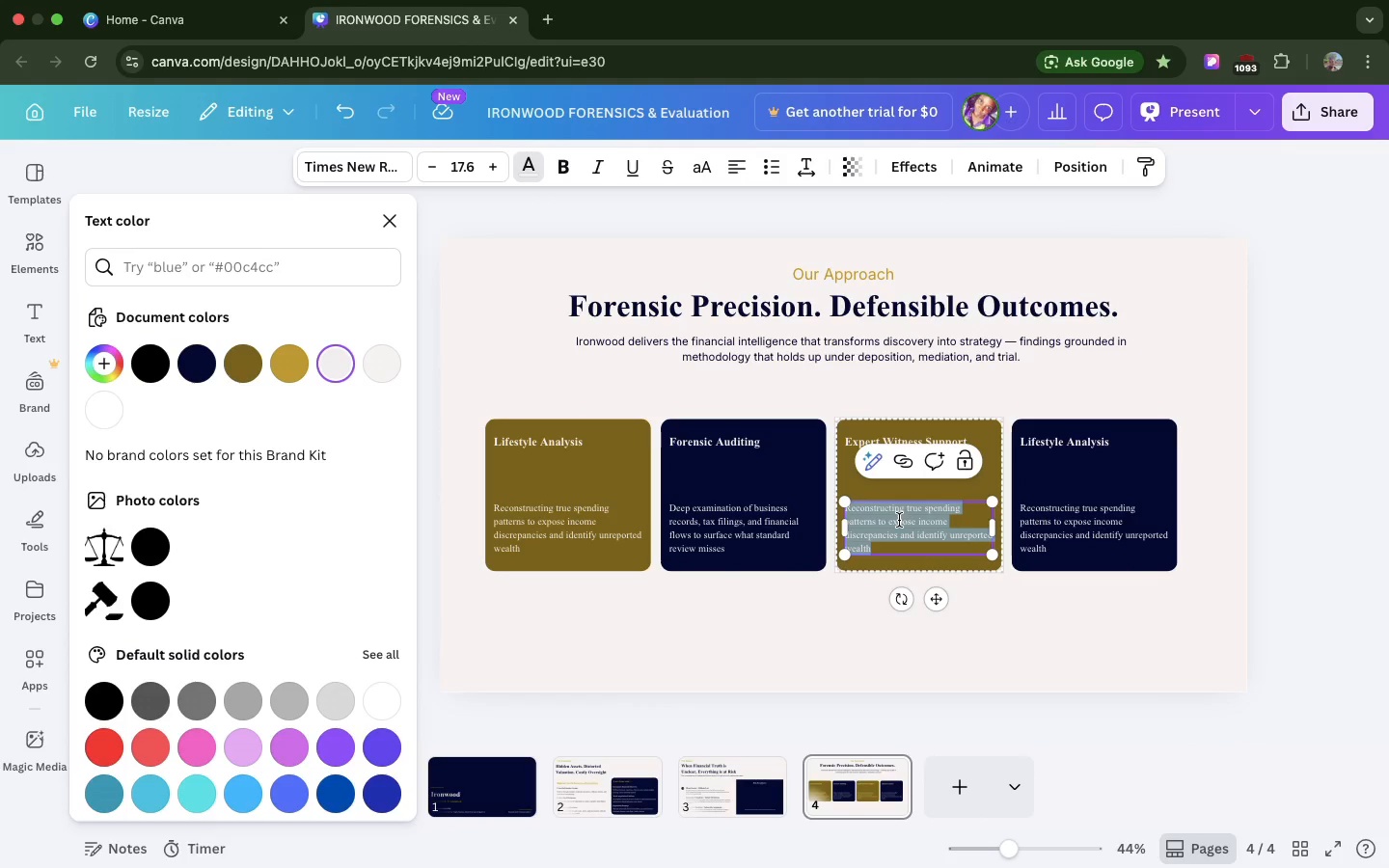 
triple_click([899, 520])
 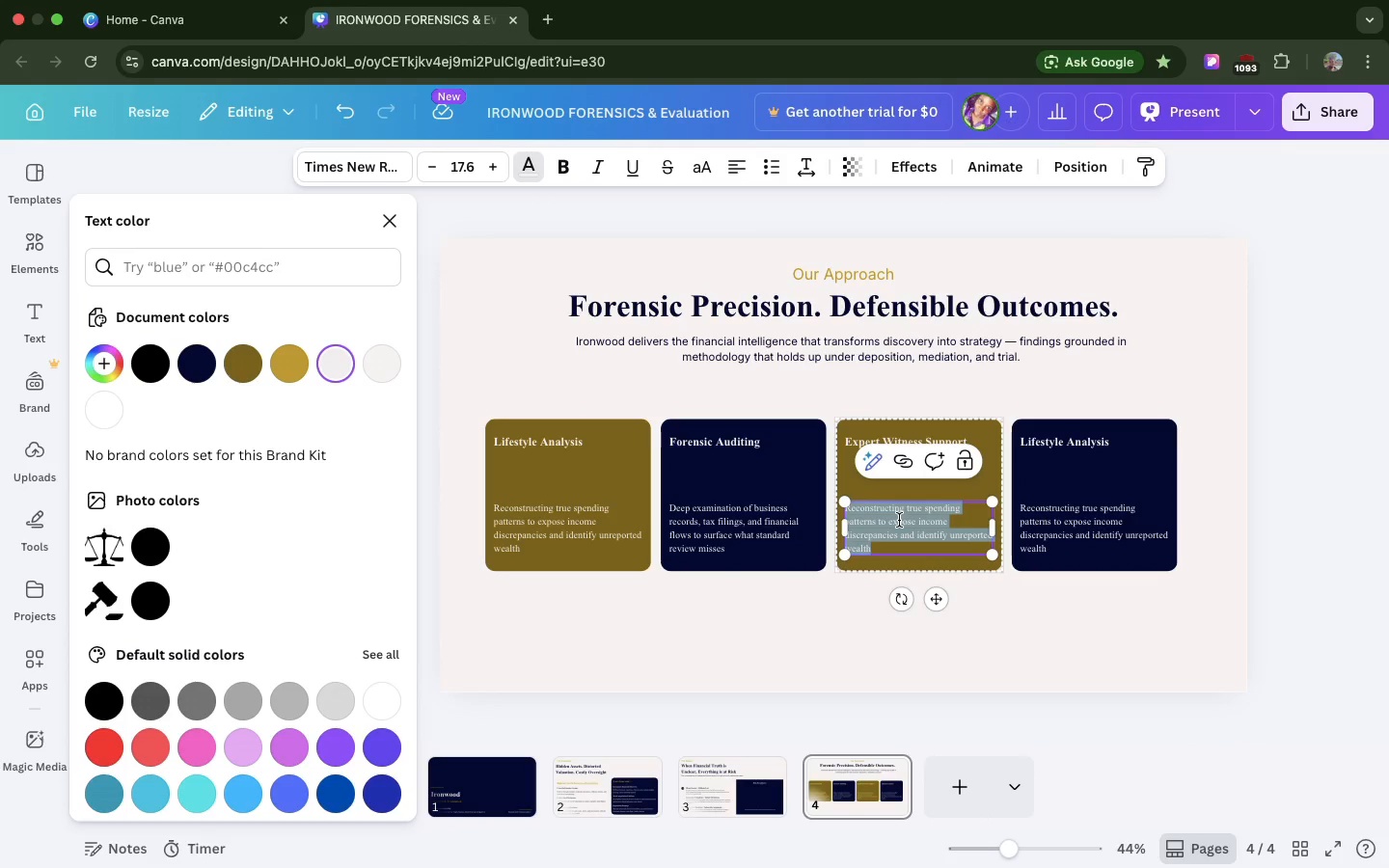 
triple_click([899, 520])
 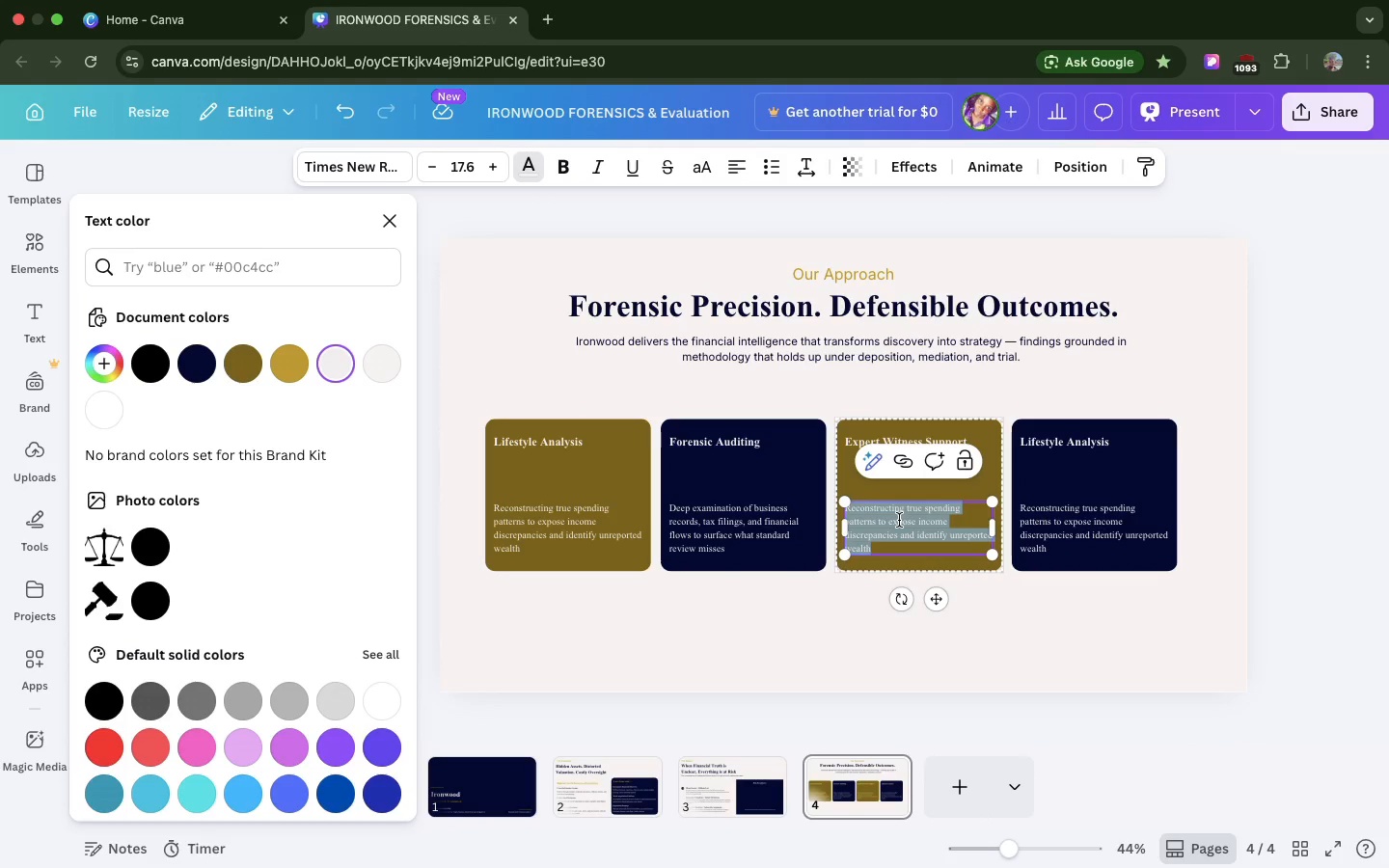 
key(Meta+V)
 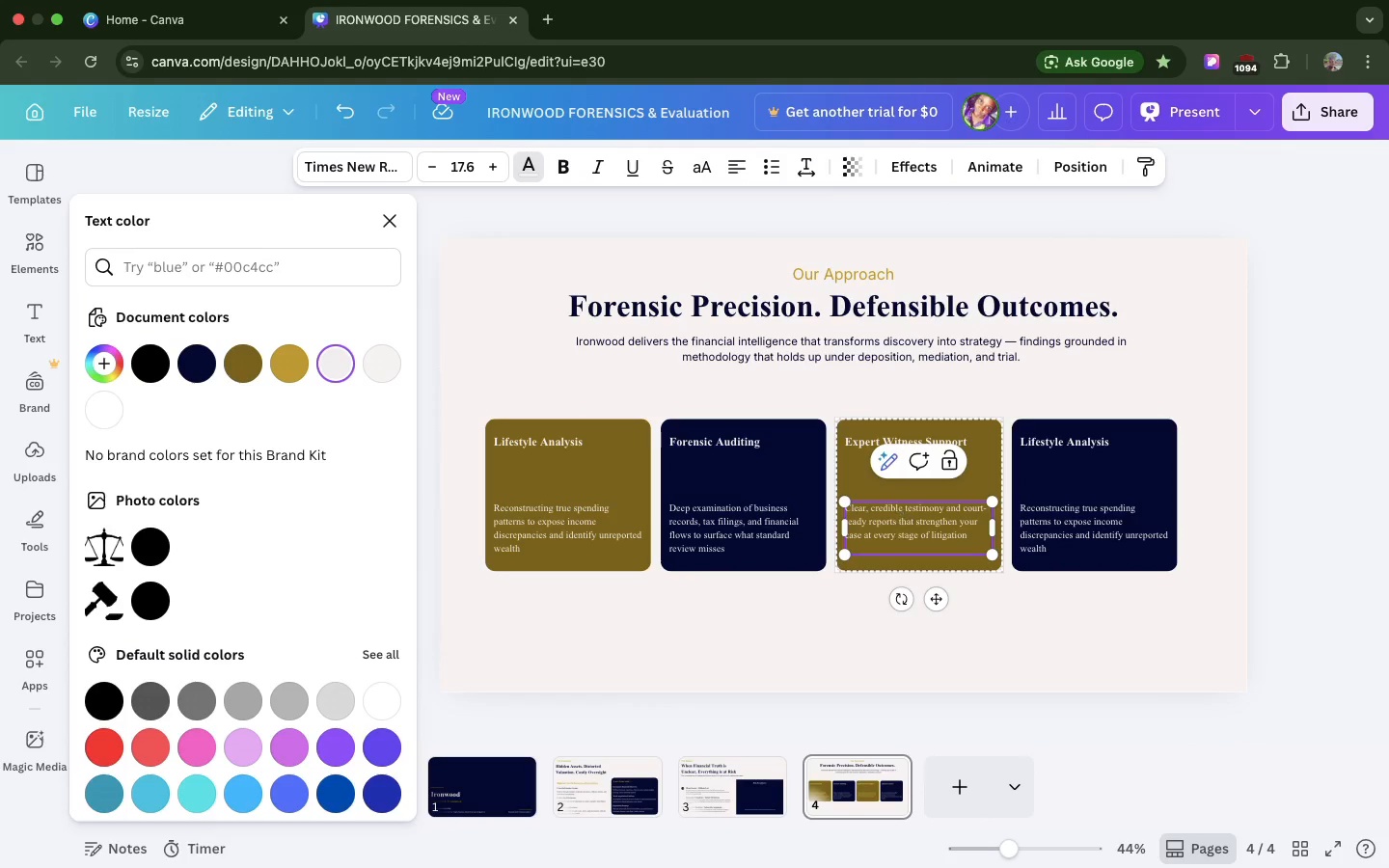 
key(Backspace)
 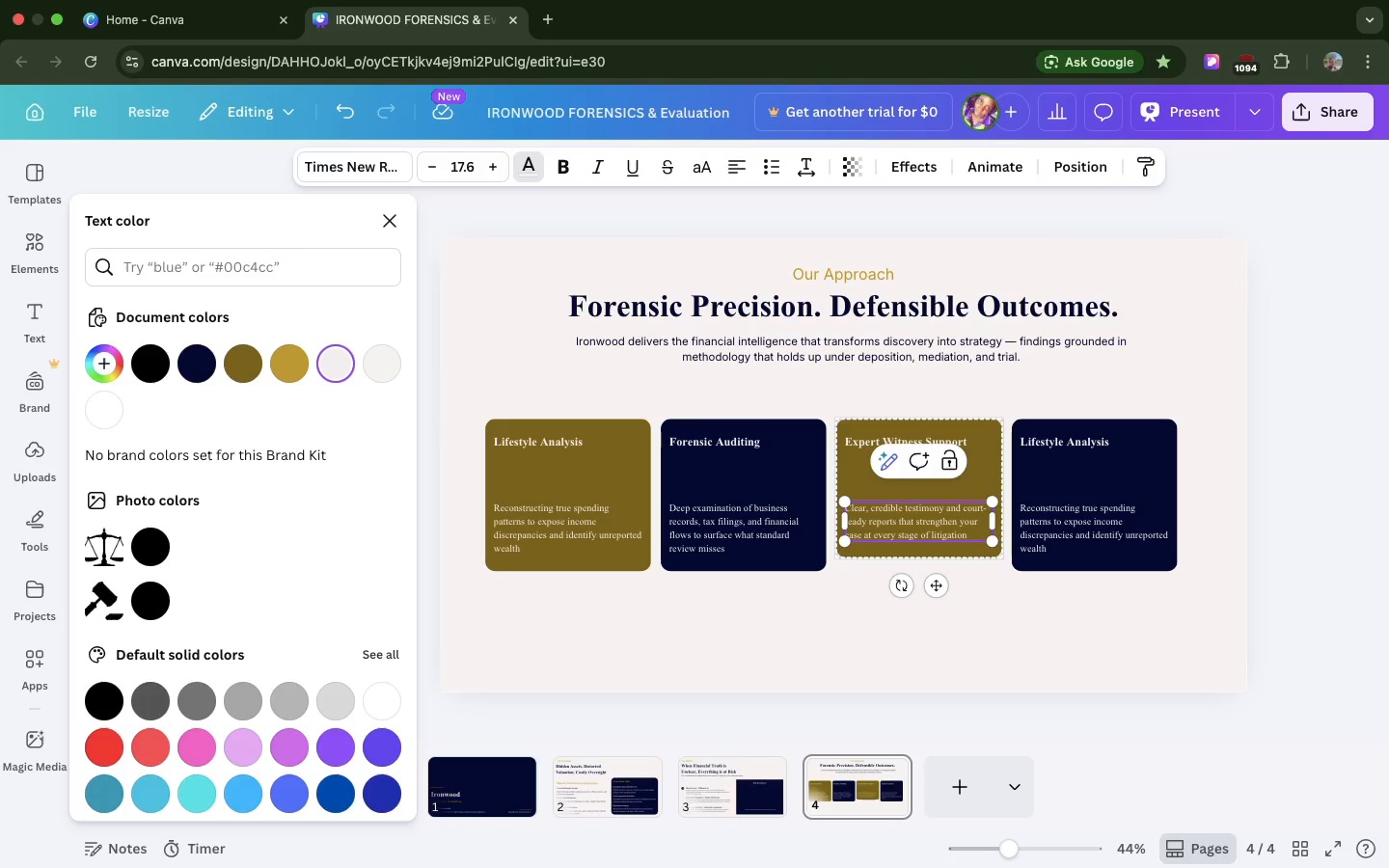 
hold_key(key=ArrowDown, duration=0.85)
 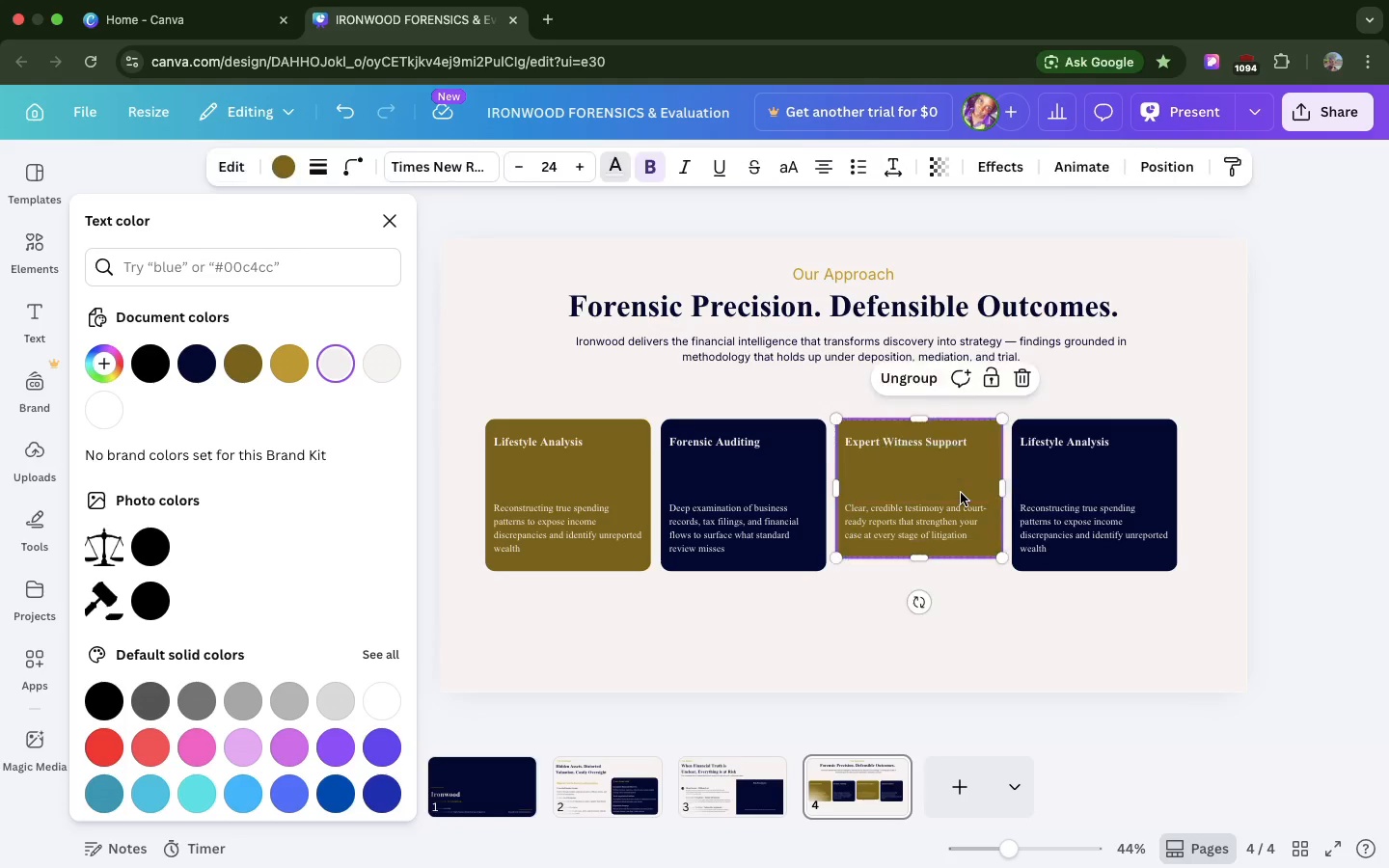 
left_click([961, 493])
 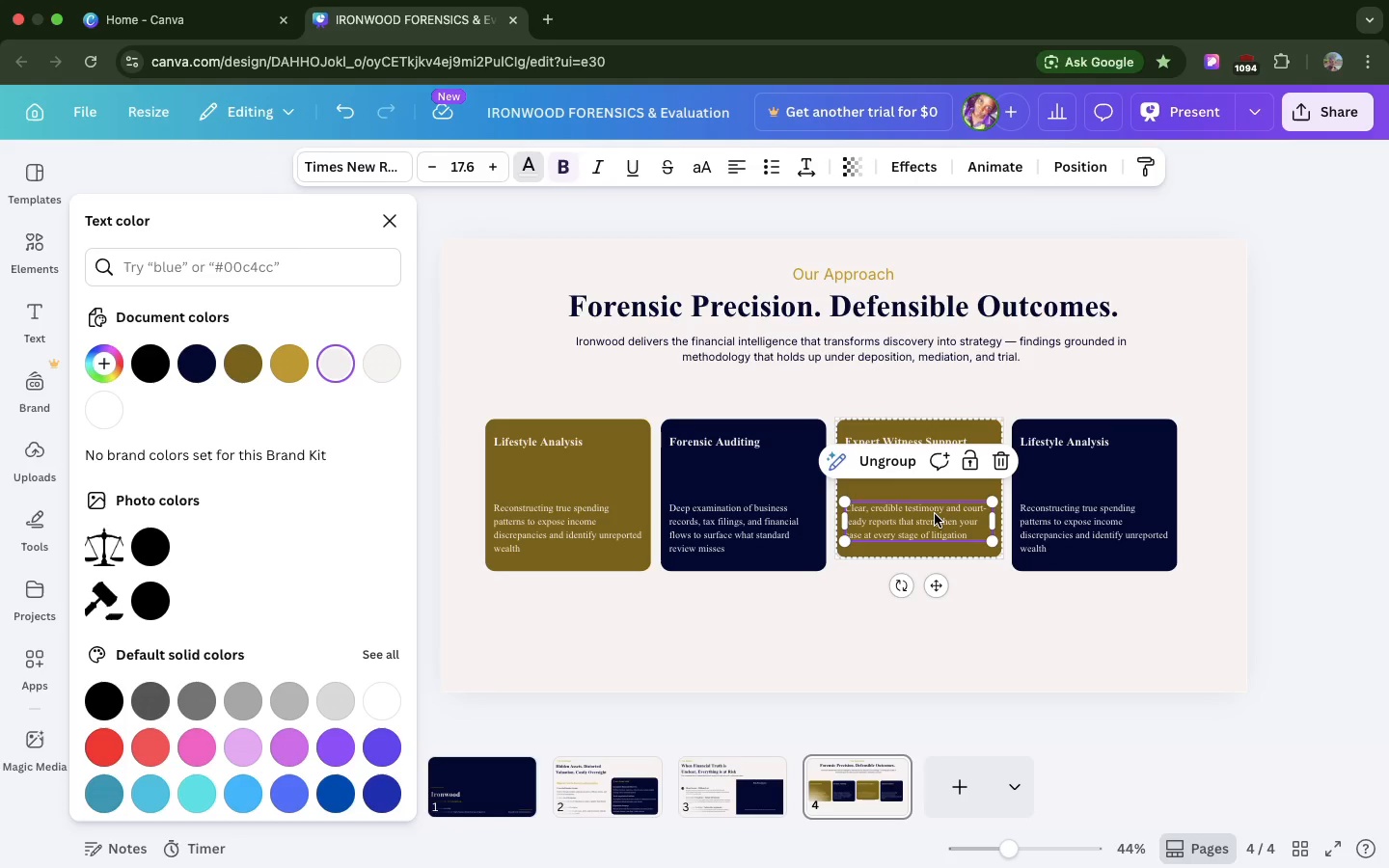 
left_click([935, 514])
 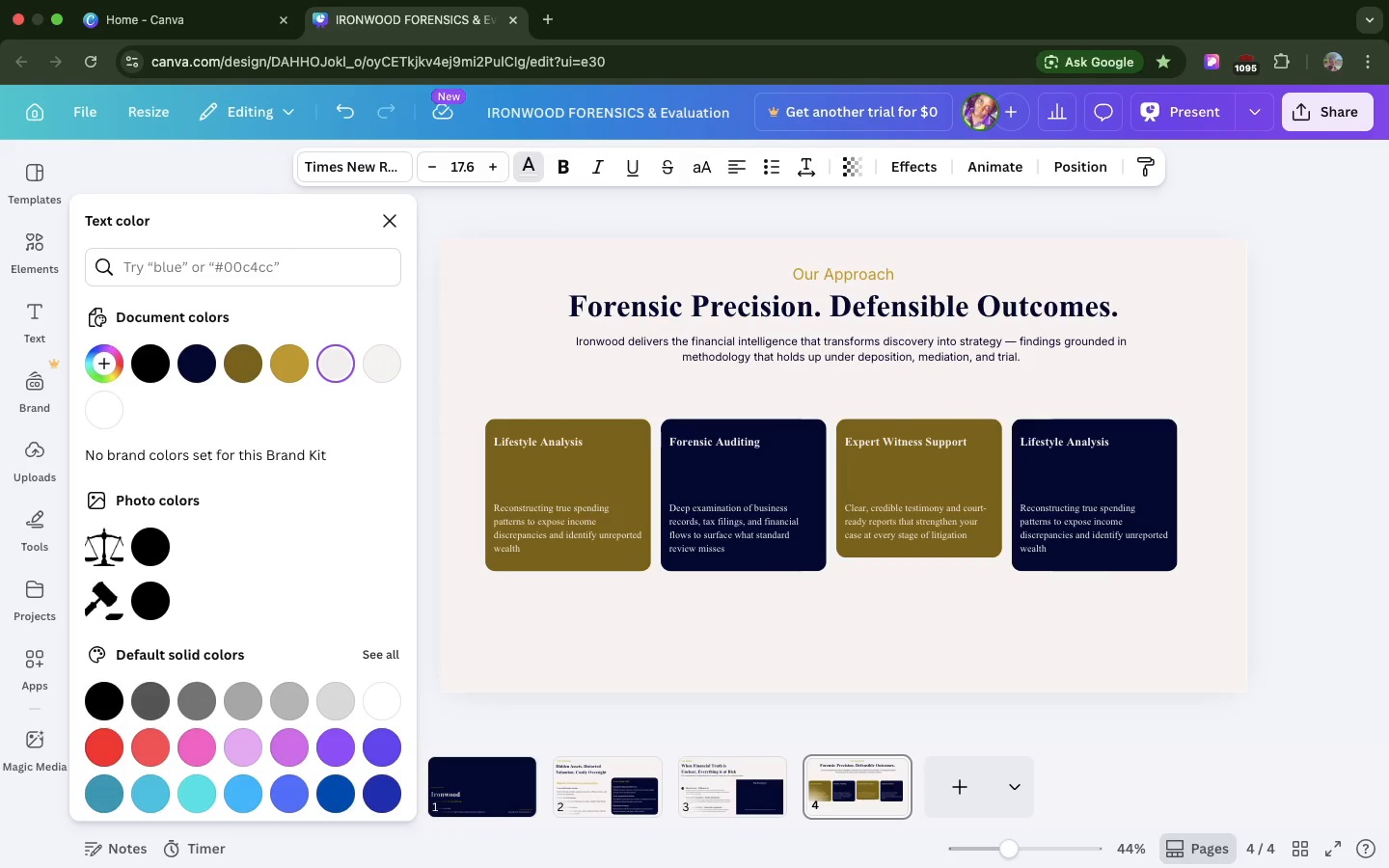 
hold_key(key=ArrowDown, duration=0.77)
 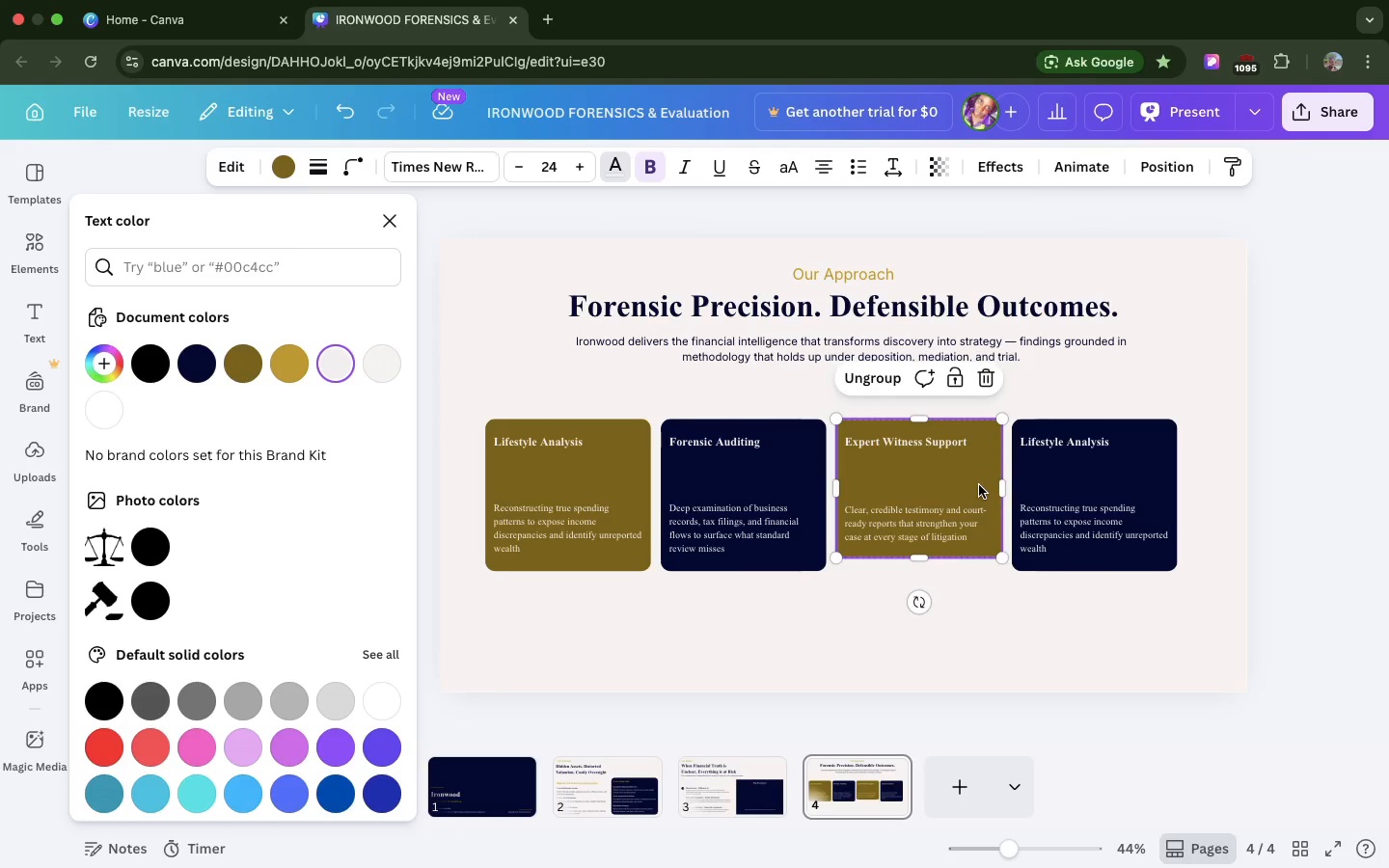 
left_click([979, 485])
 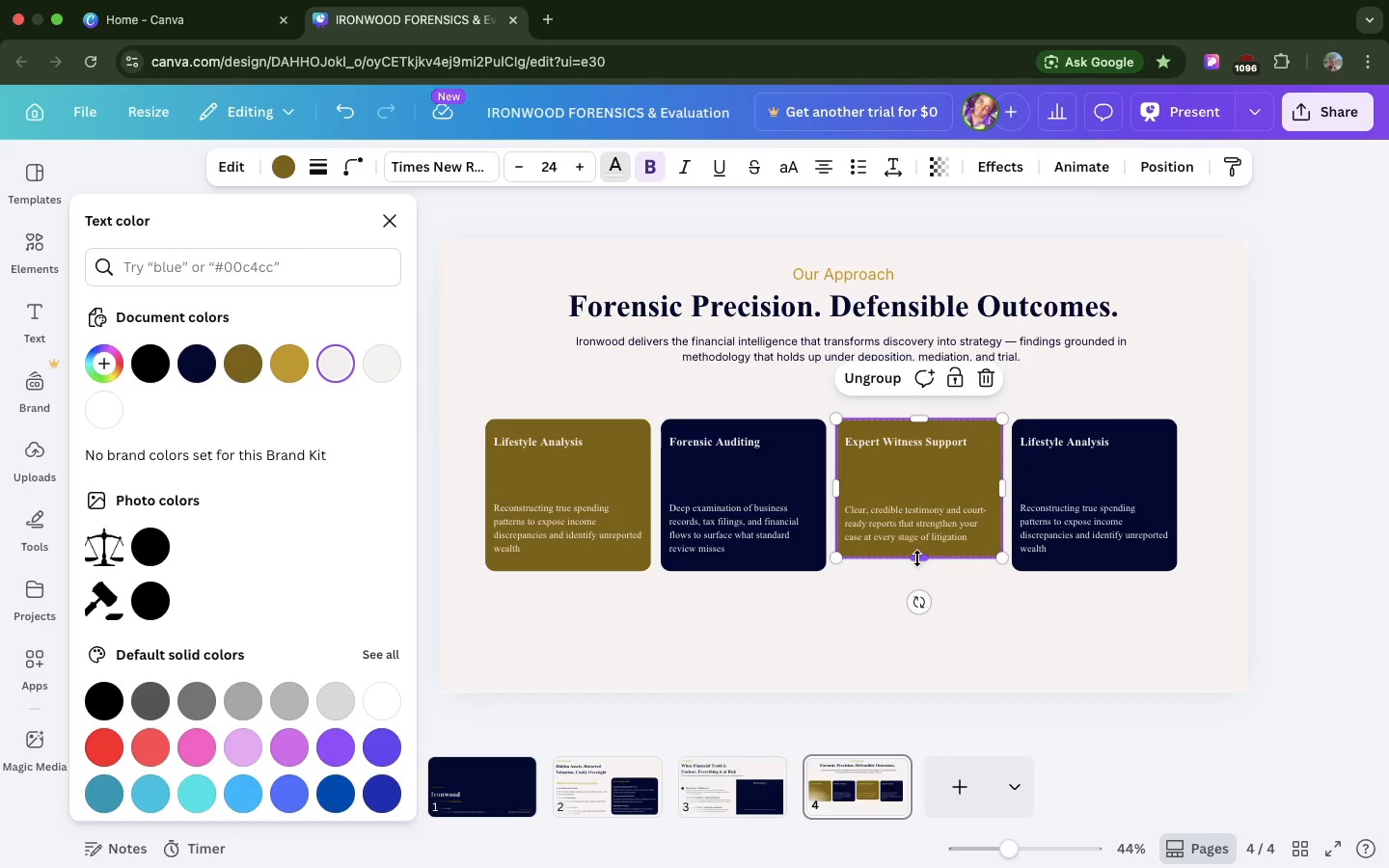 
left_click_drag(start_coordinate=[917, 558], to_coordinate=[917, 570])
 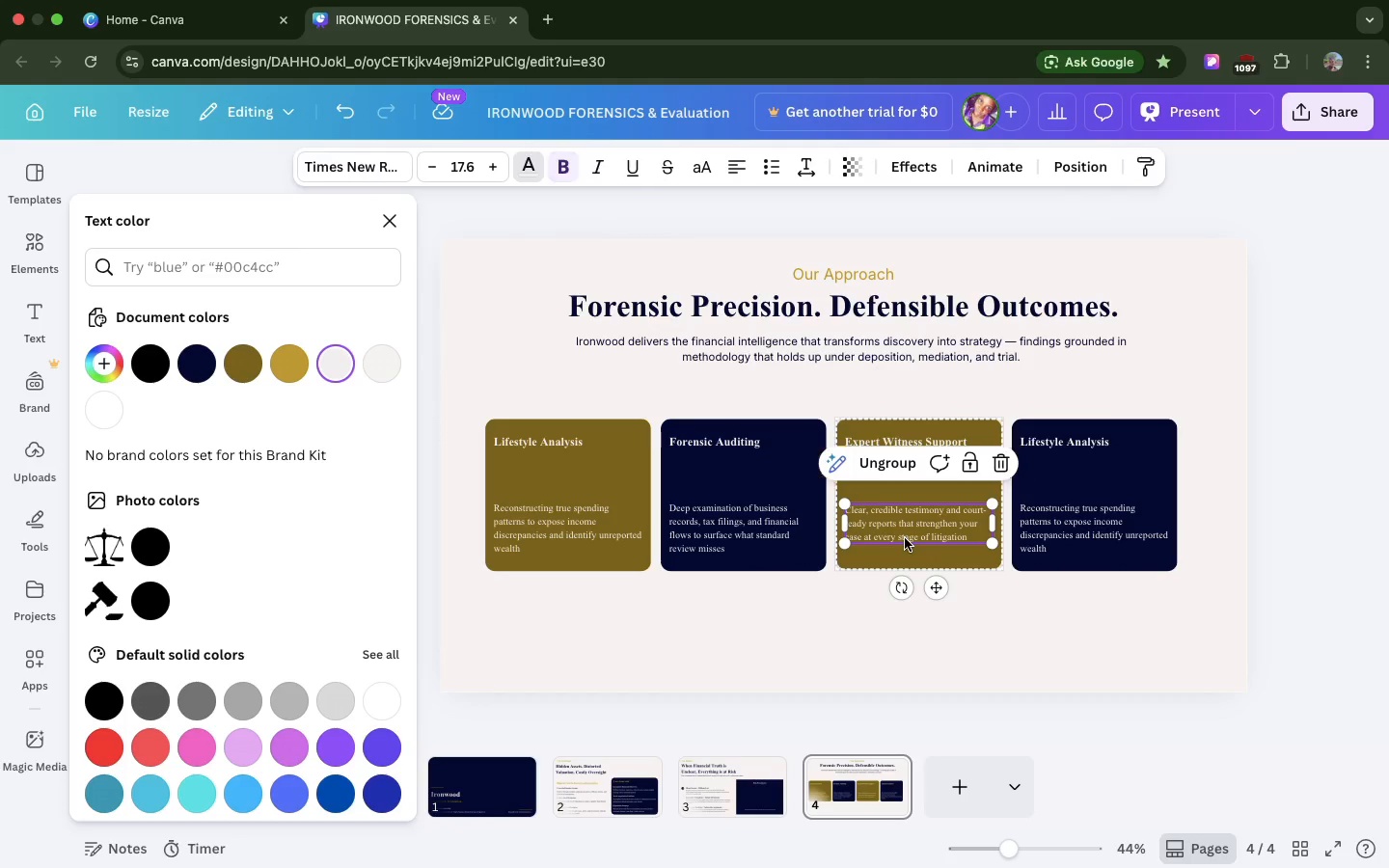 
left_click([905, 538])
 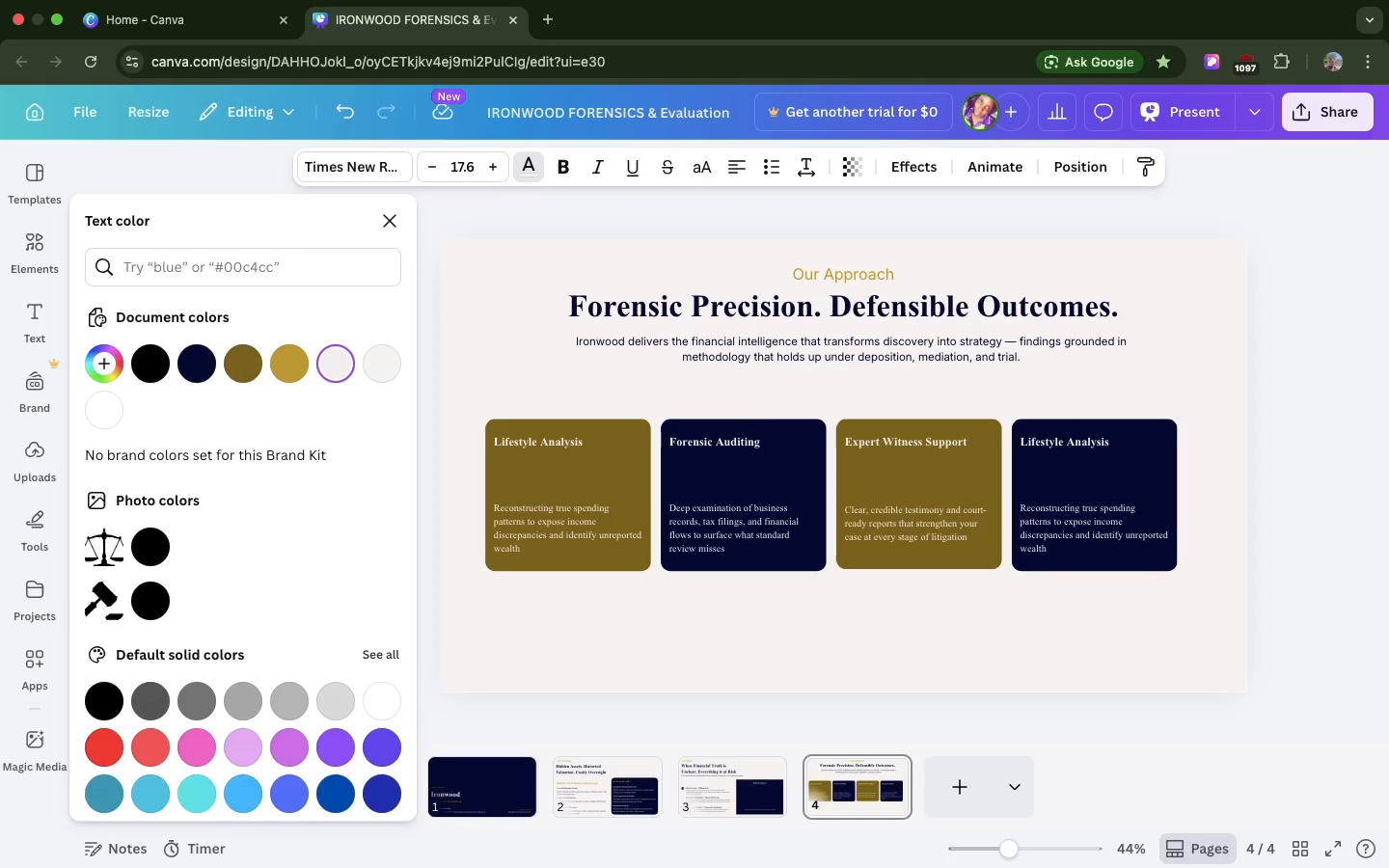 
hold_key(key=ArrowDown, duration=1.5)
 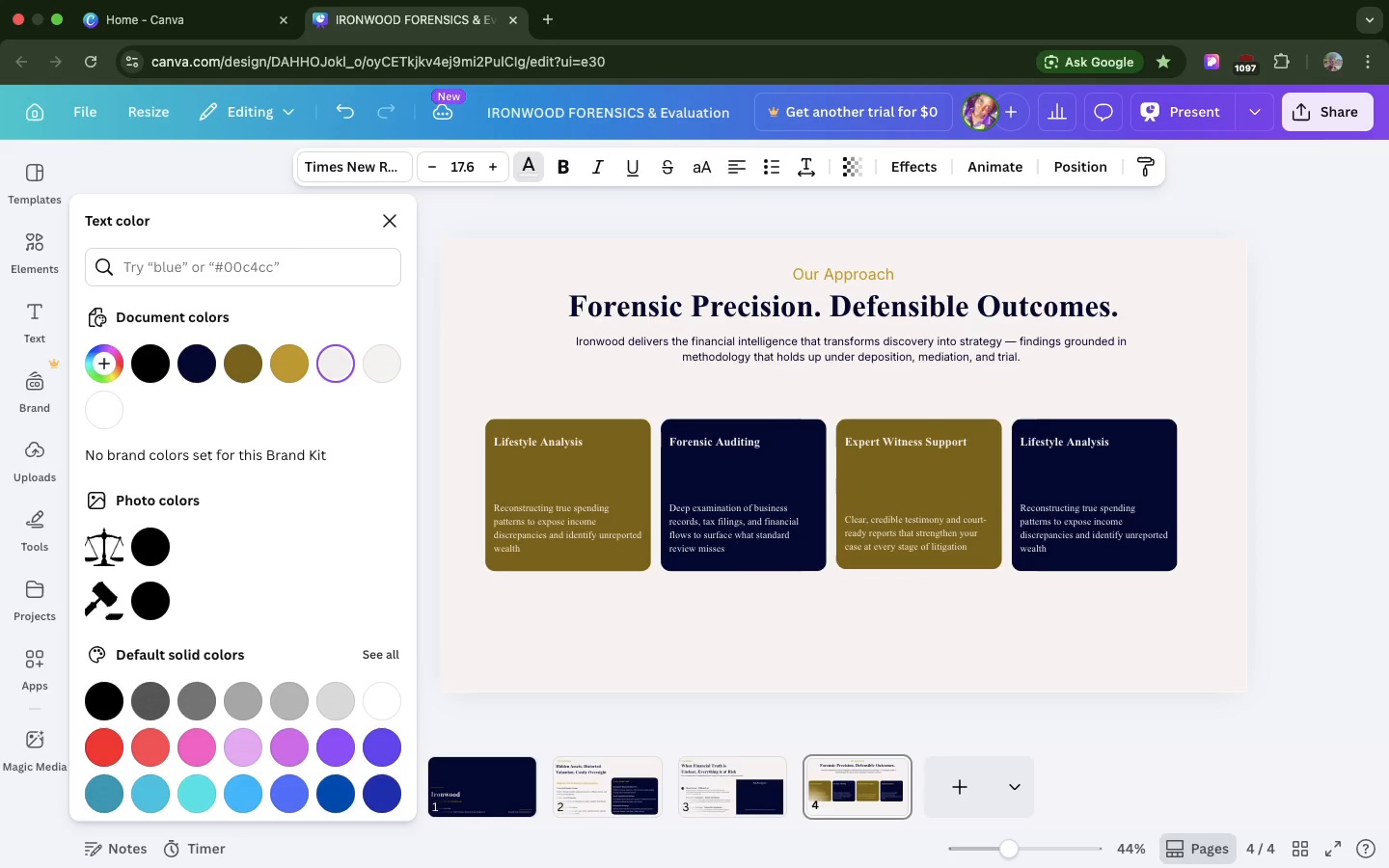 
hold_key(key=ArrowDown, duration=0.89)
 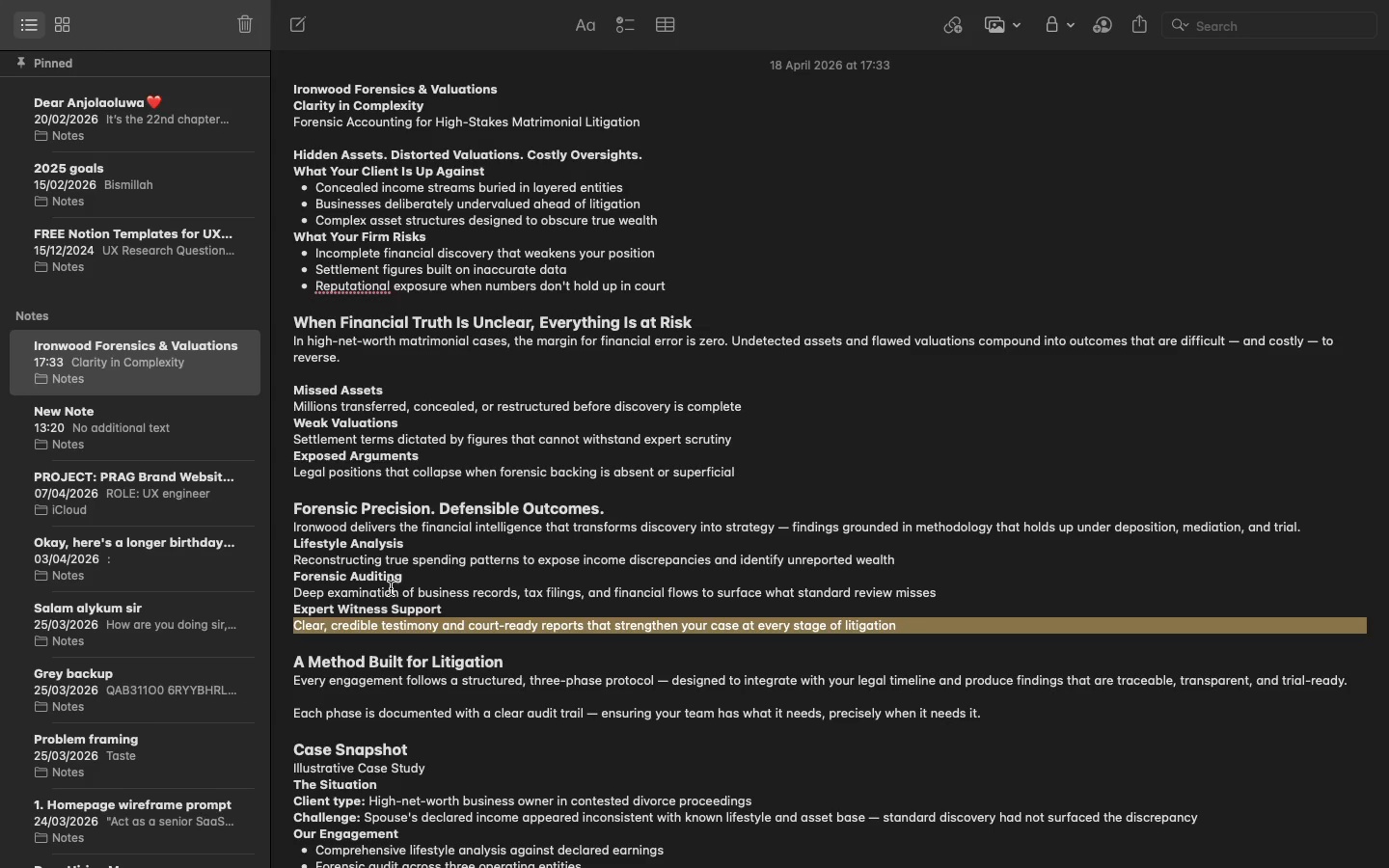 
wait(14.3)
 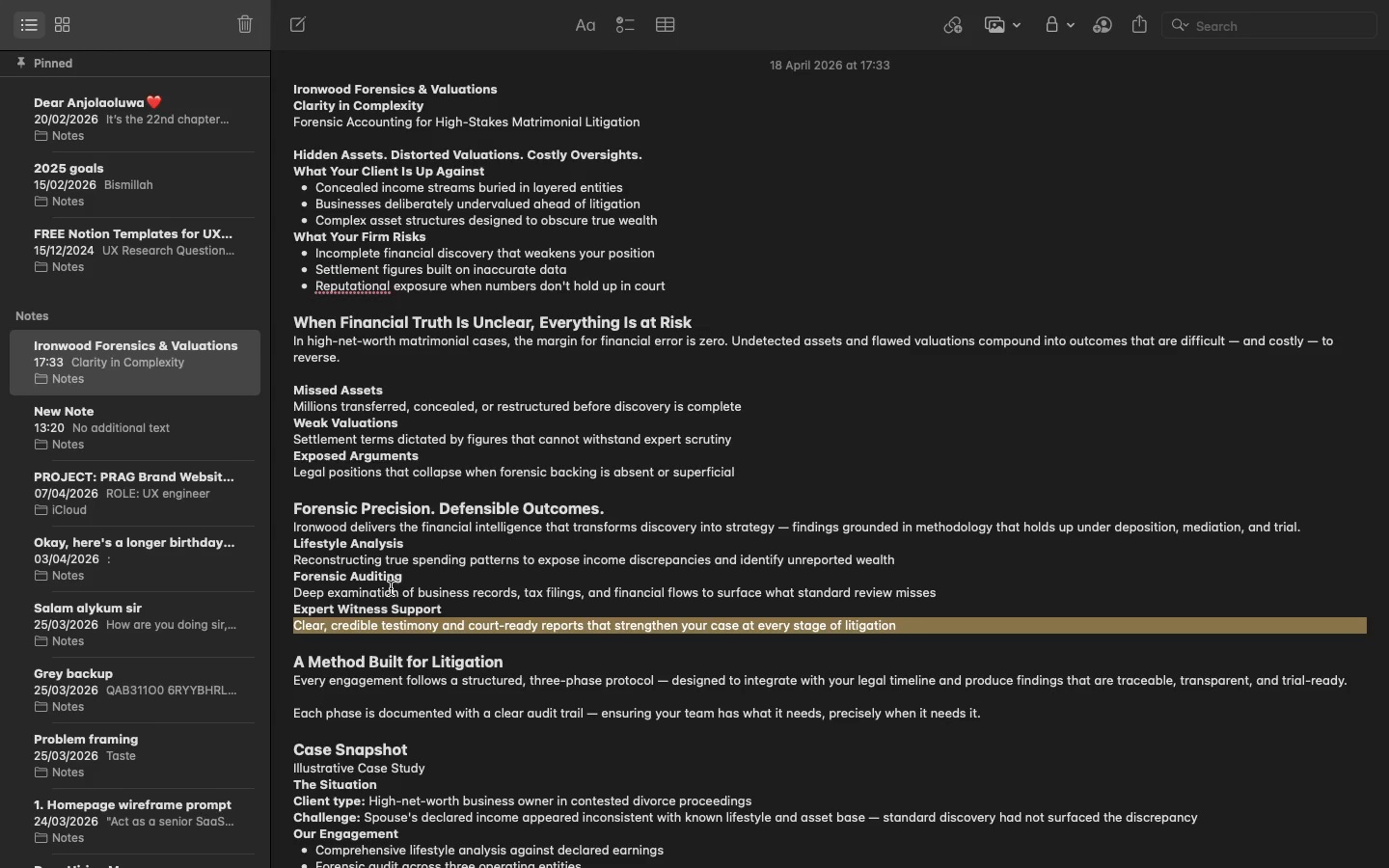 
left_click([775, 562])
 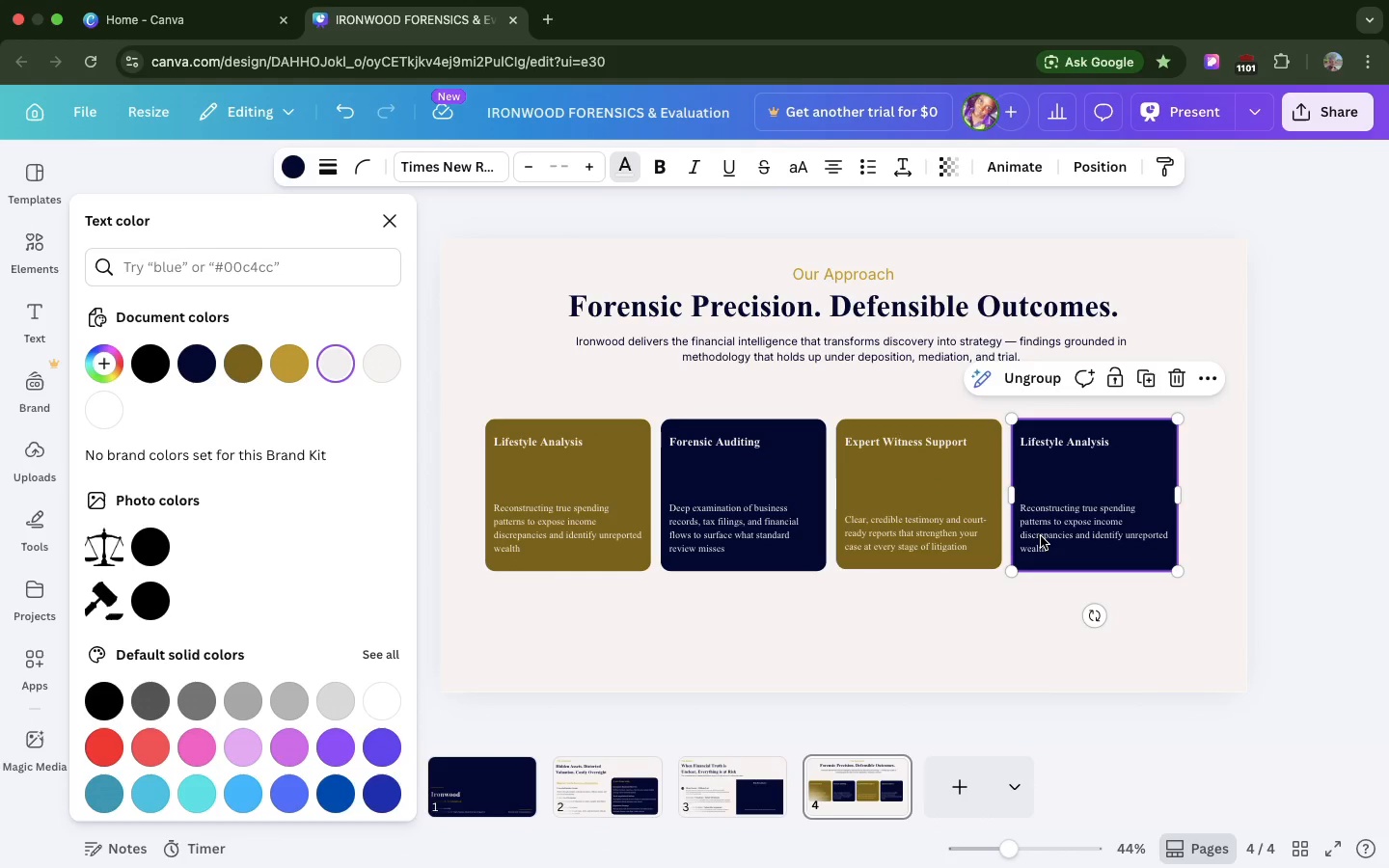 
left_click([1041, 536])
 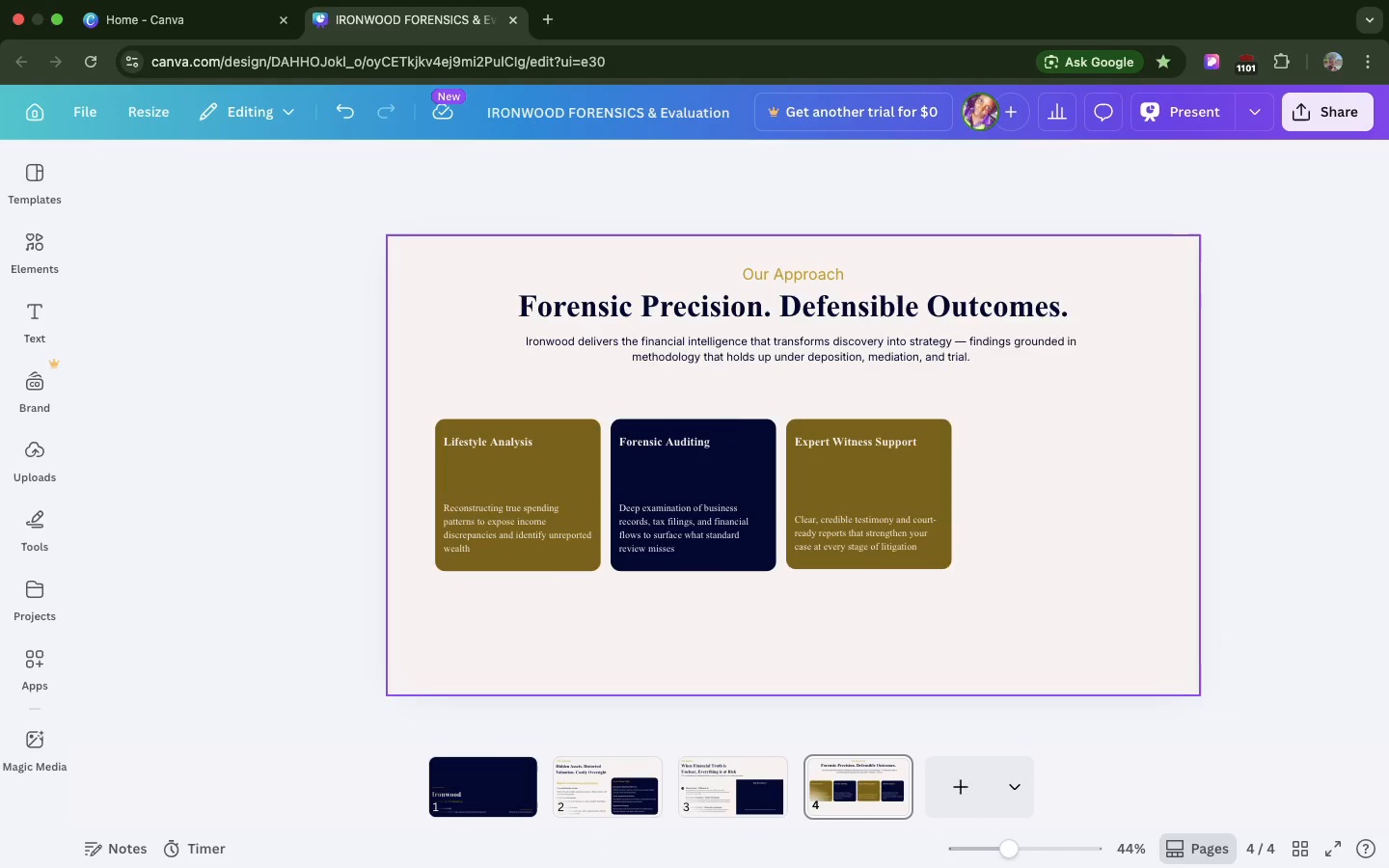 
key(Backspace)
 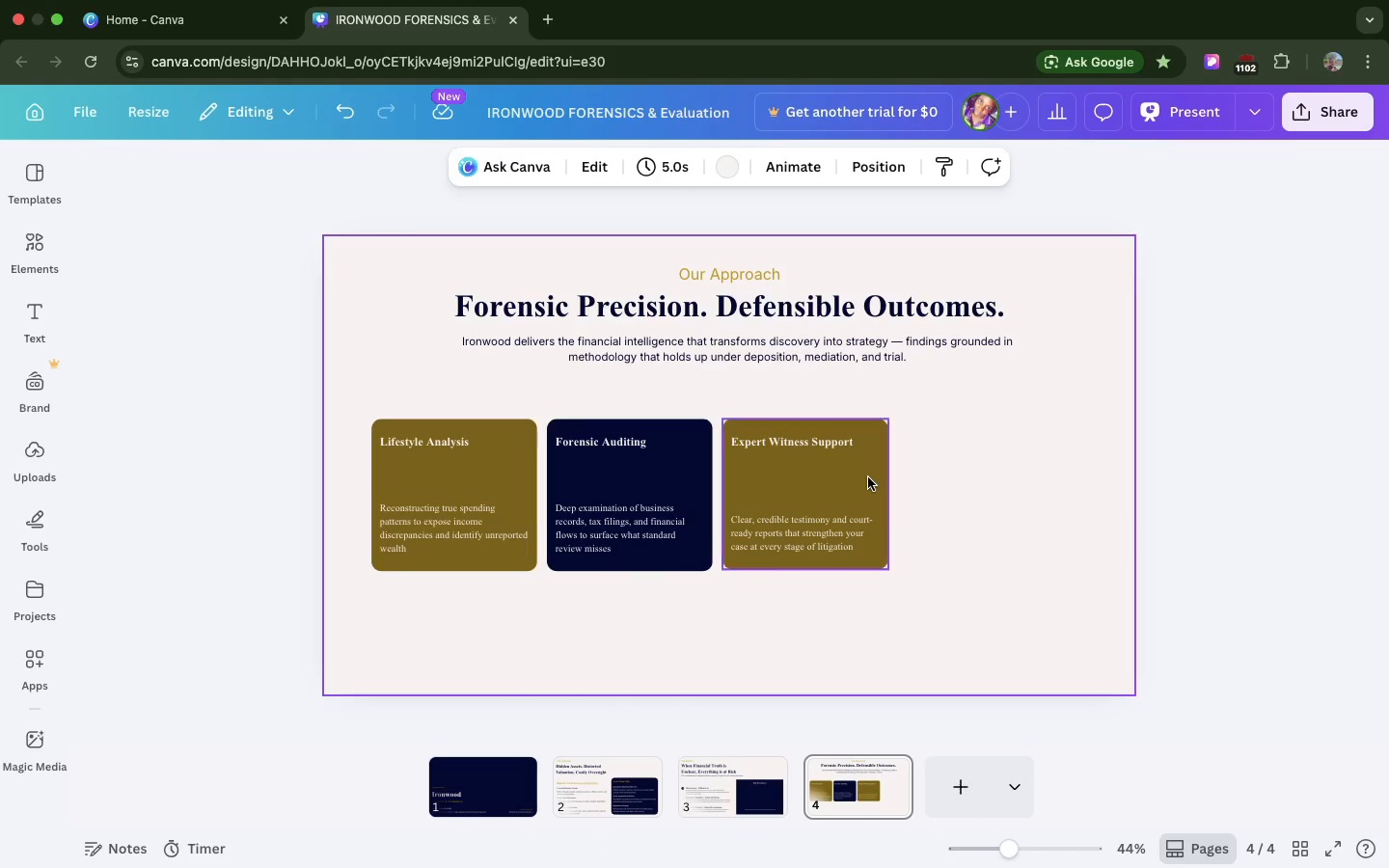 
double_click([868, 477])
 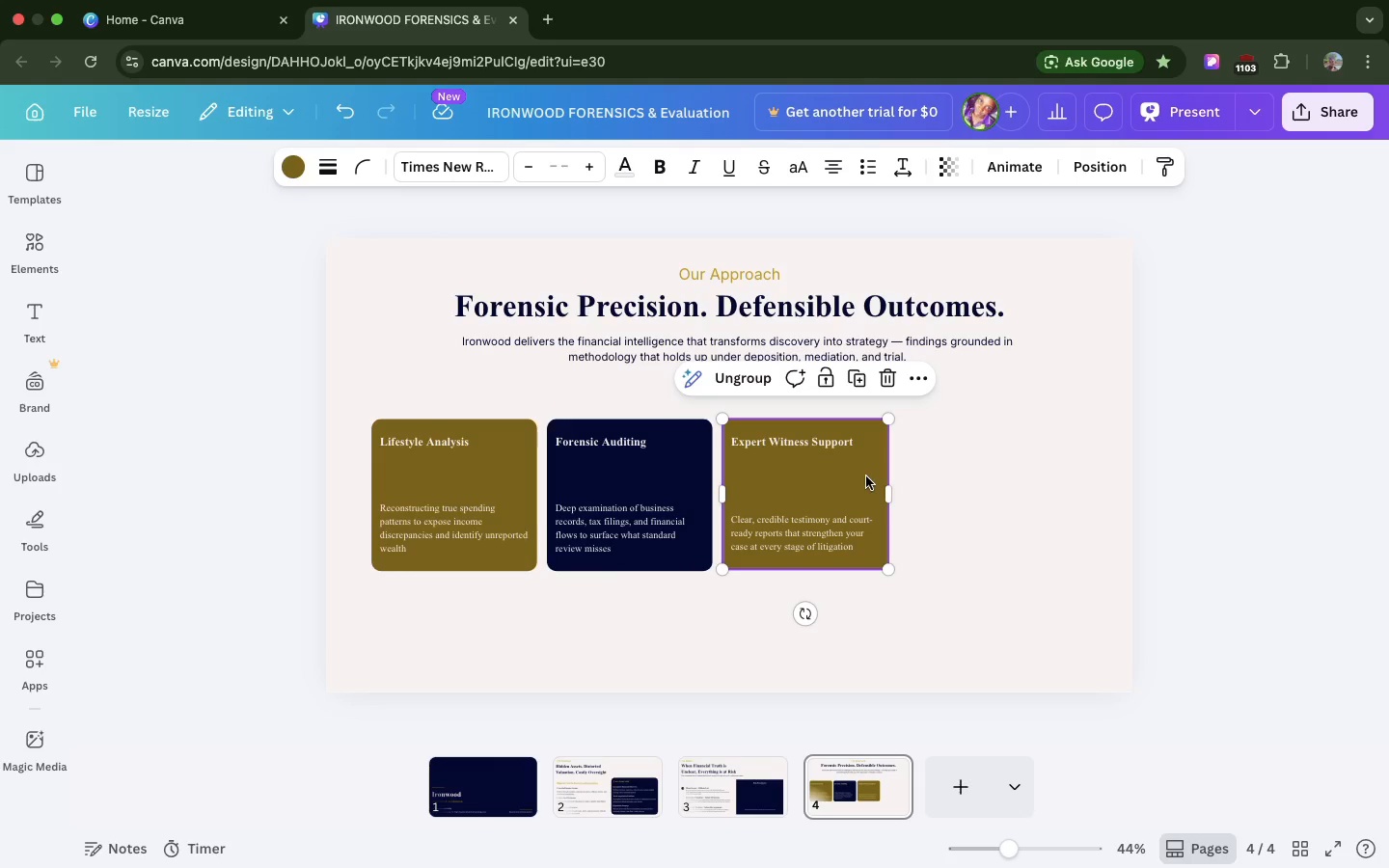 
hold_key(key=ShiftLeft, duration=1.96)
left_click([659, 469])
 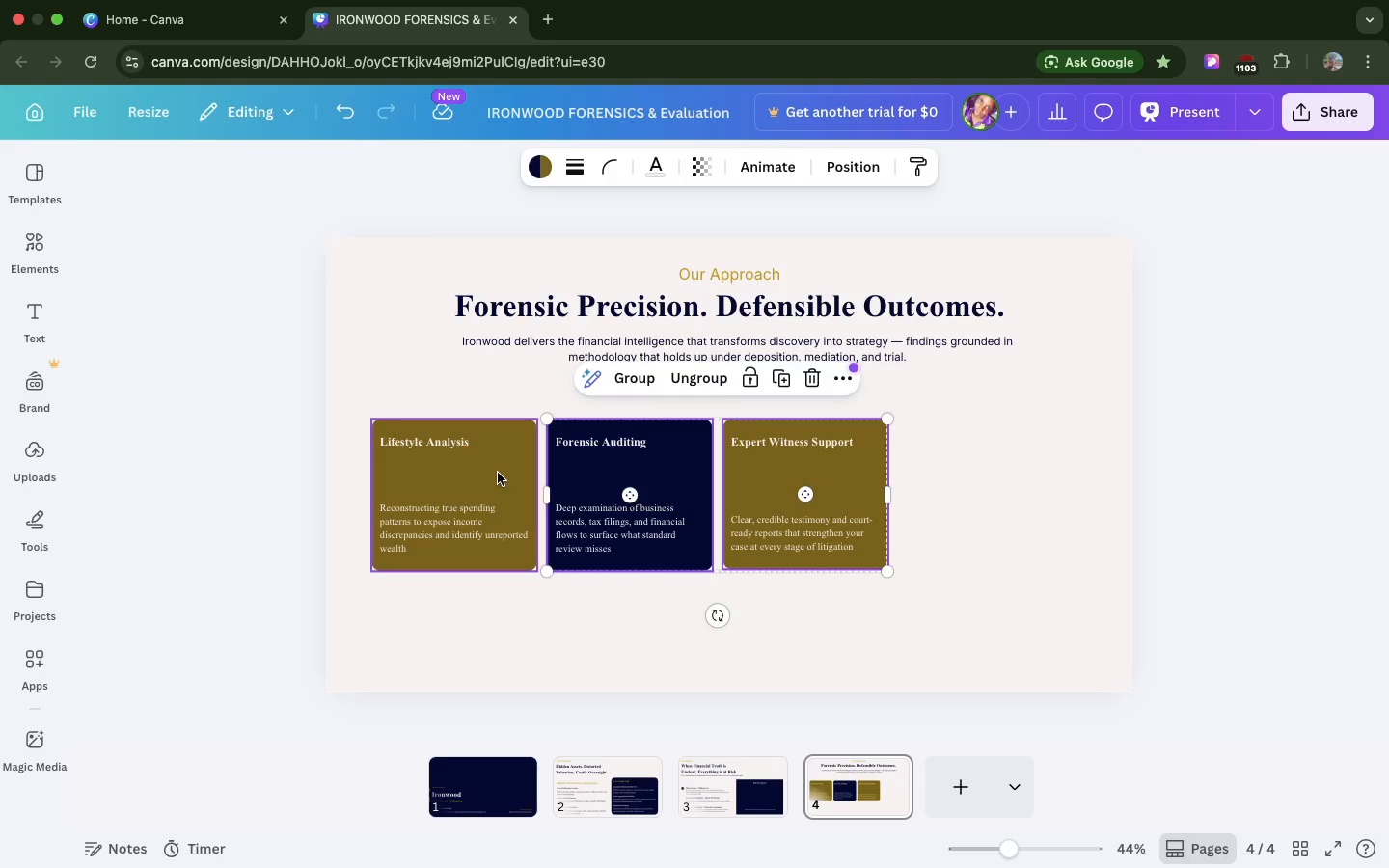 
left_click([498, 472])
 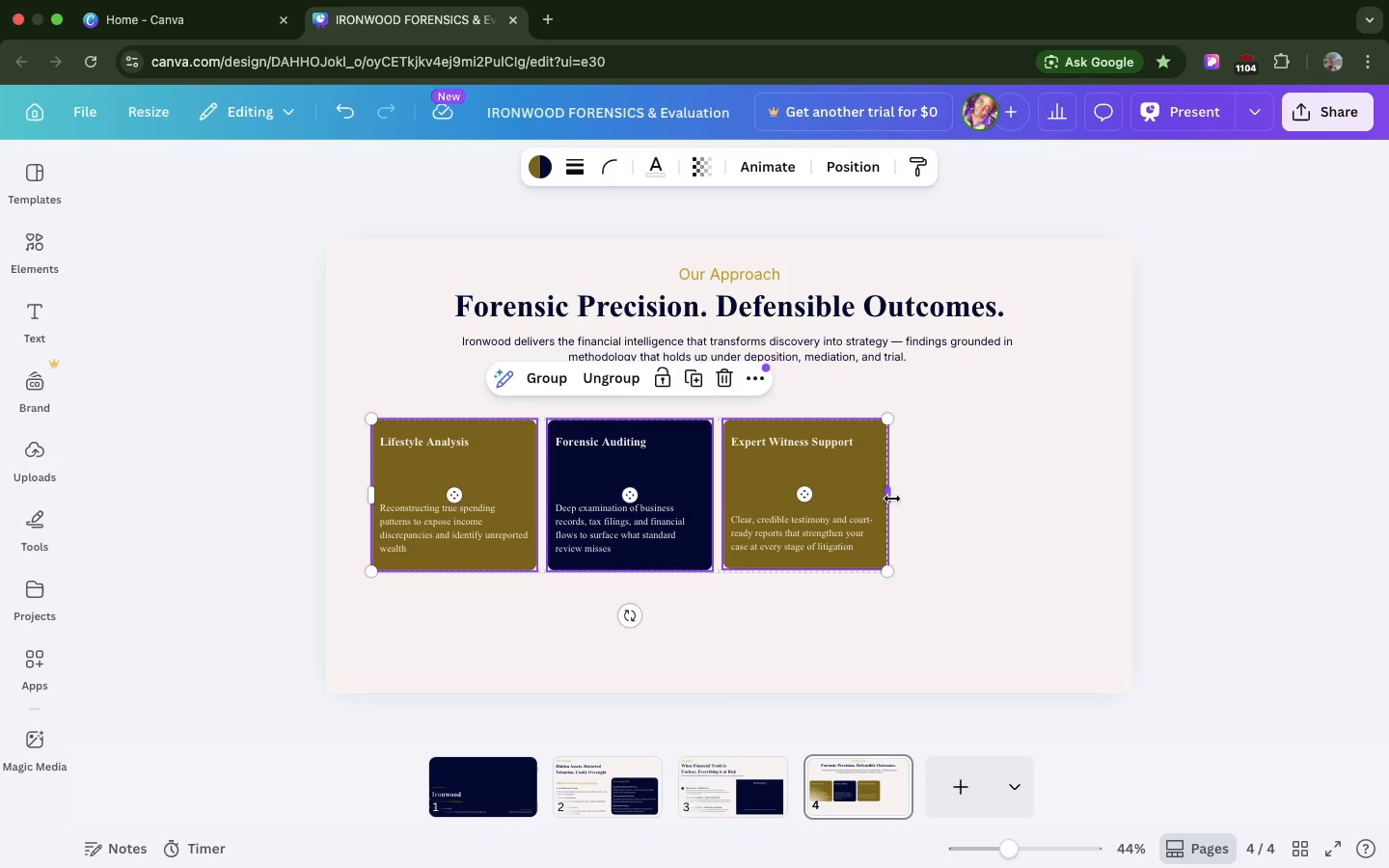 
left_click_drag(start_coordinate=[892, 499], to_coordinate=[1072, 511])
 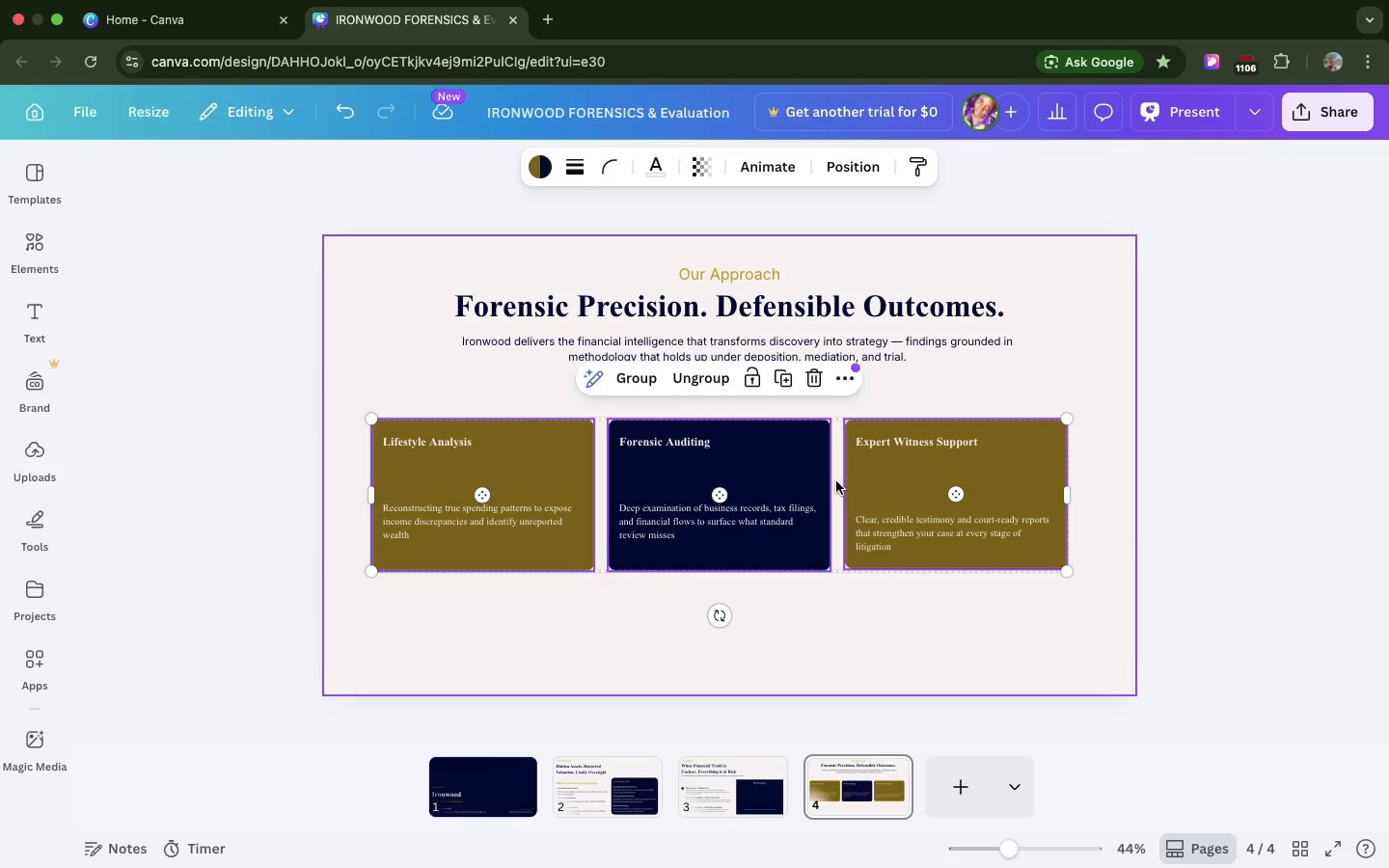 
left_click([837, 479])
 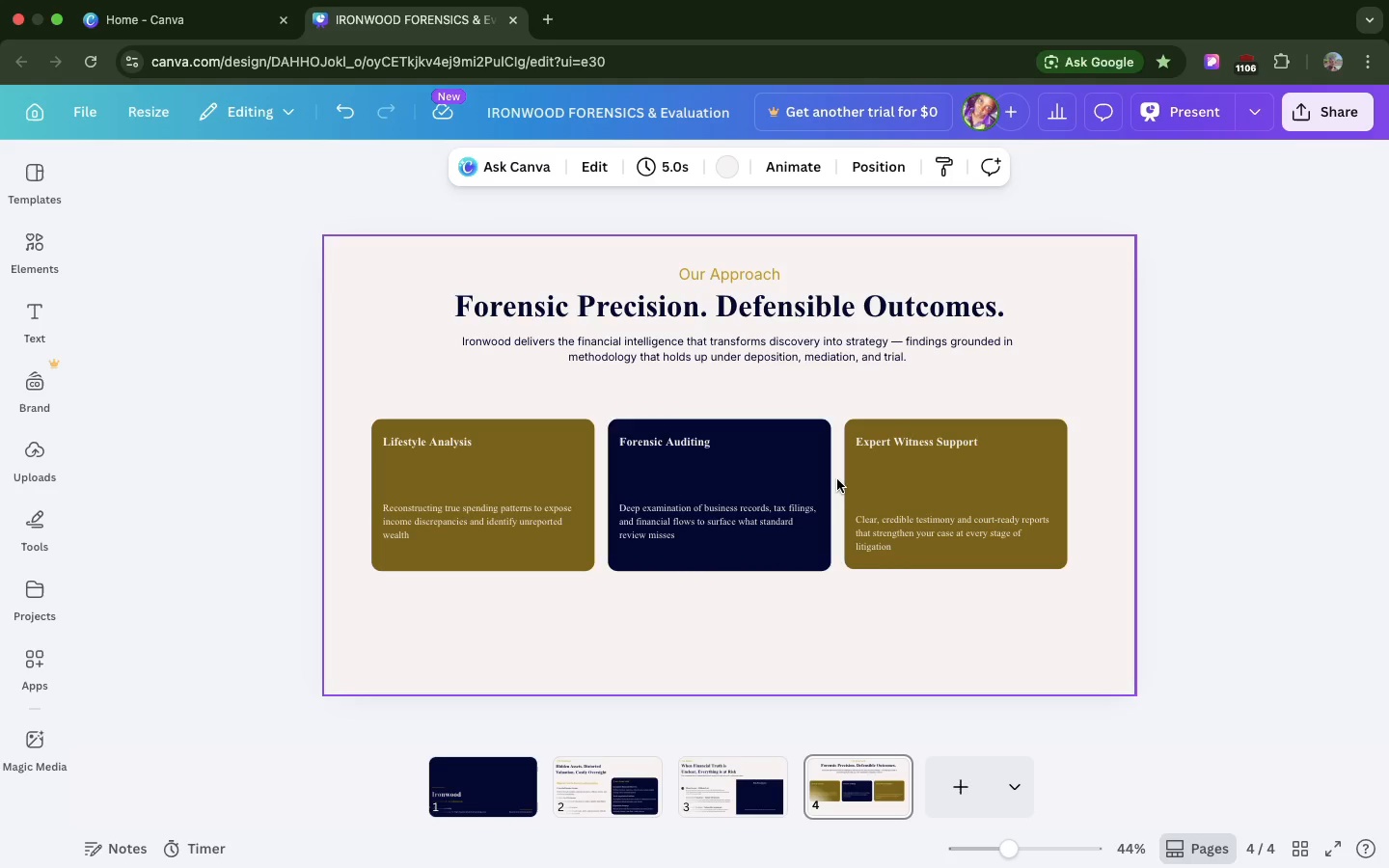 
left_click([837, 479])
 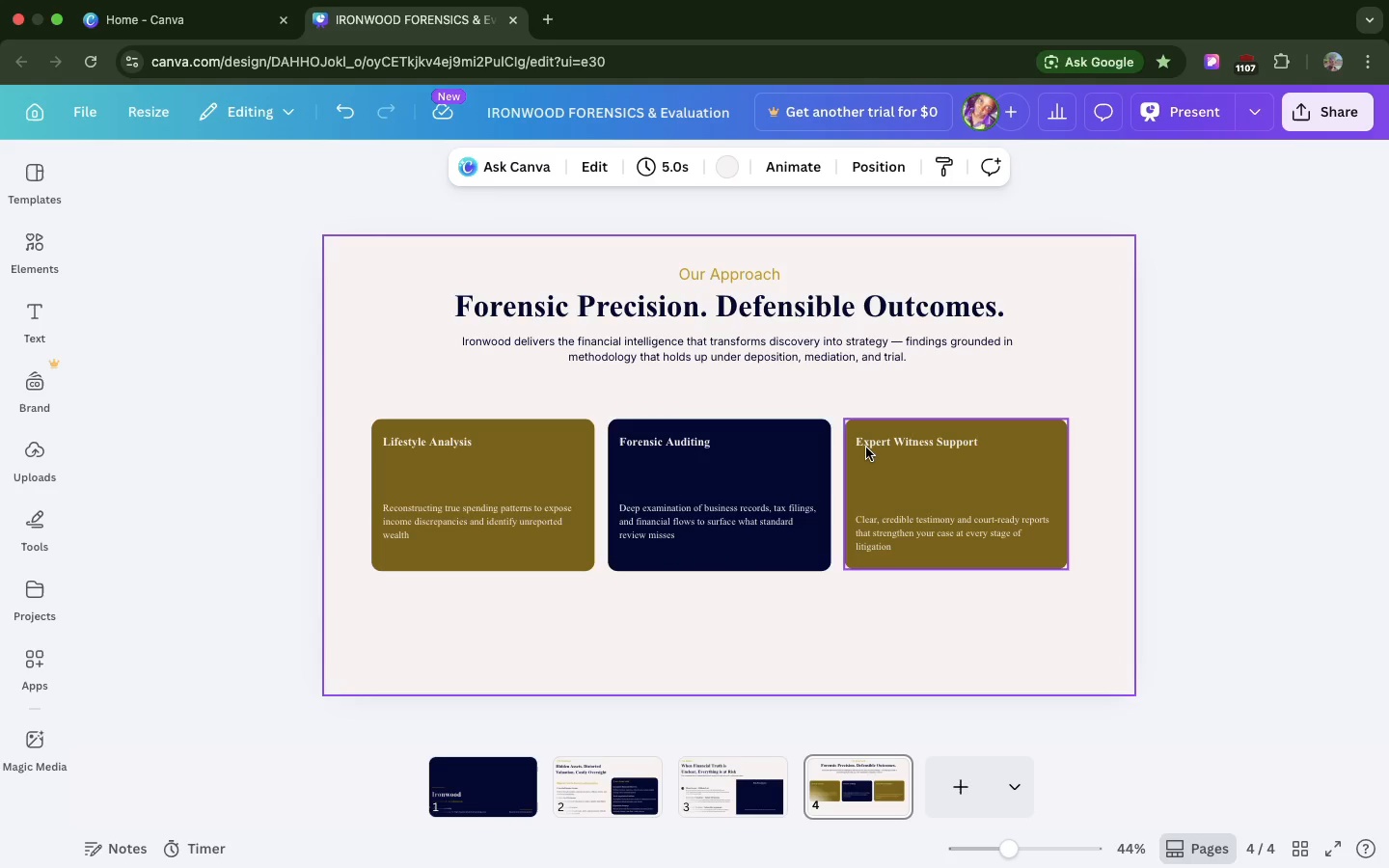 
hold_key(key=ShiftLeft, duration=2.59)
left_click([866, 448])
 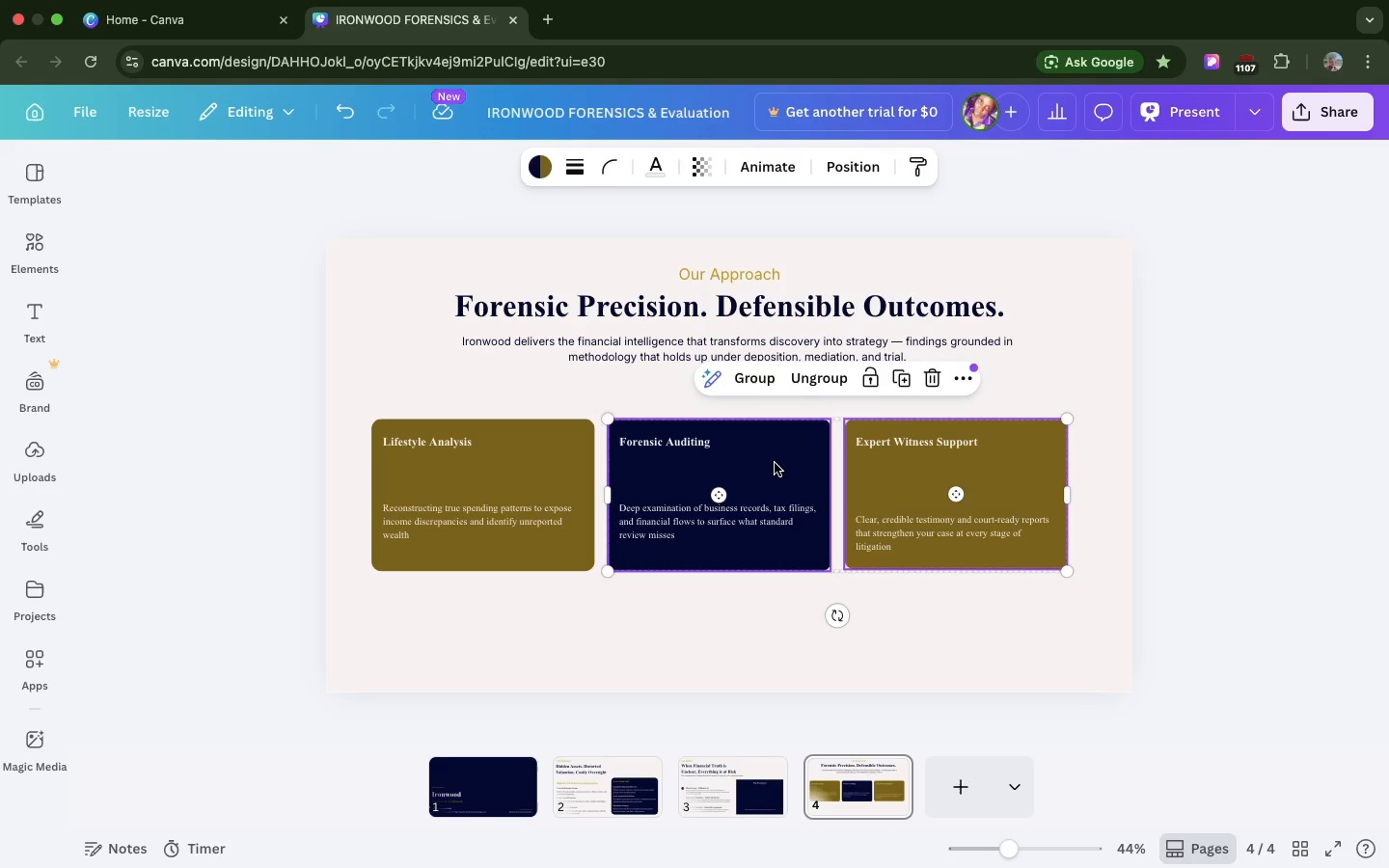 
left_click([775, 463])
 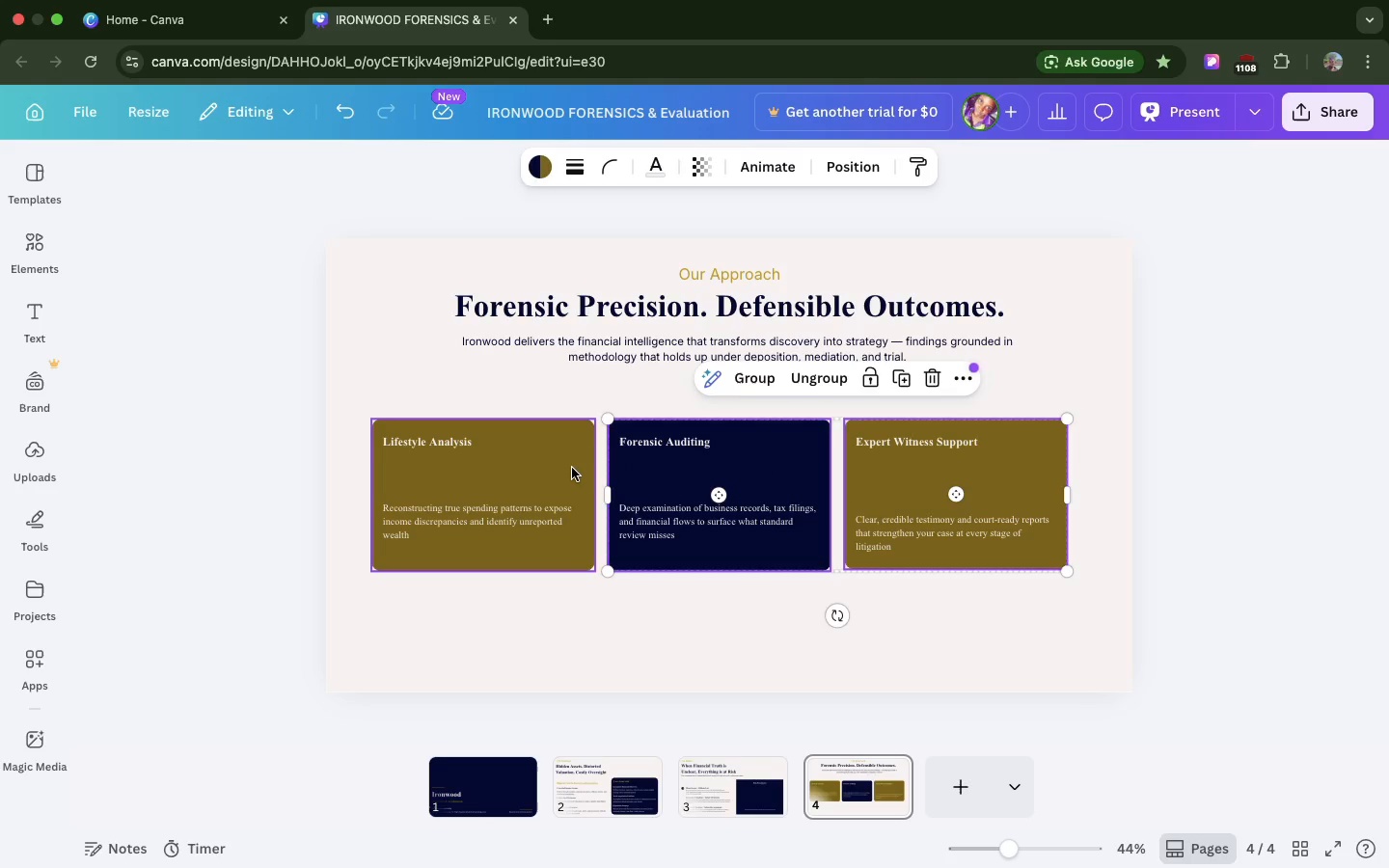 
left_click([572, 468])
 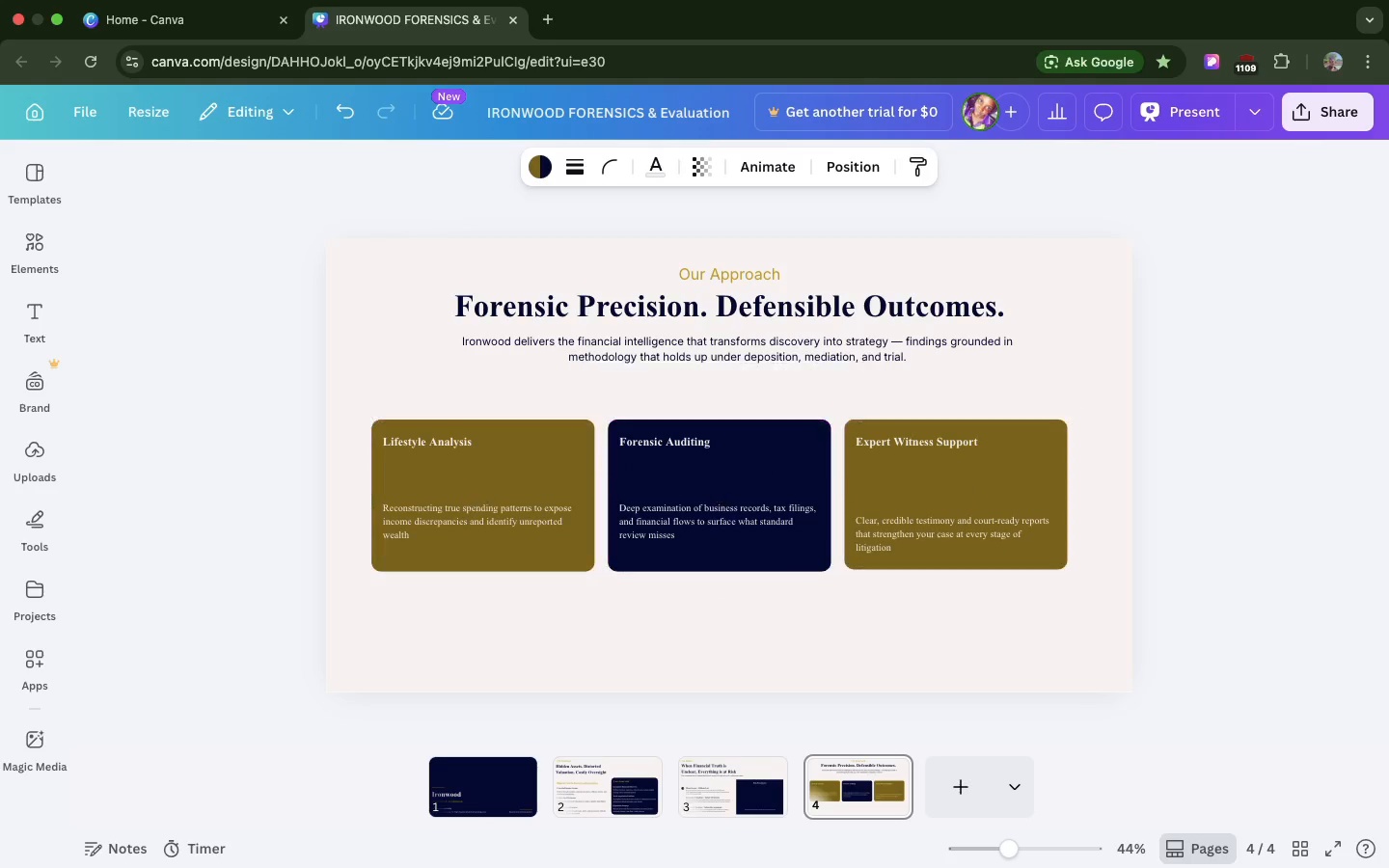 
hold_key(key=ArrowDown, duration=1.51)
 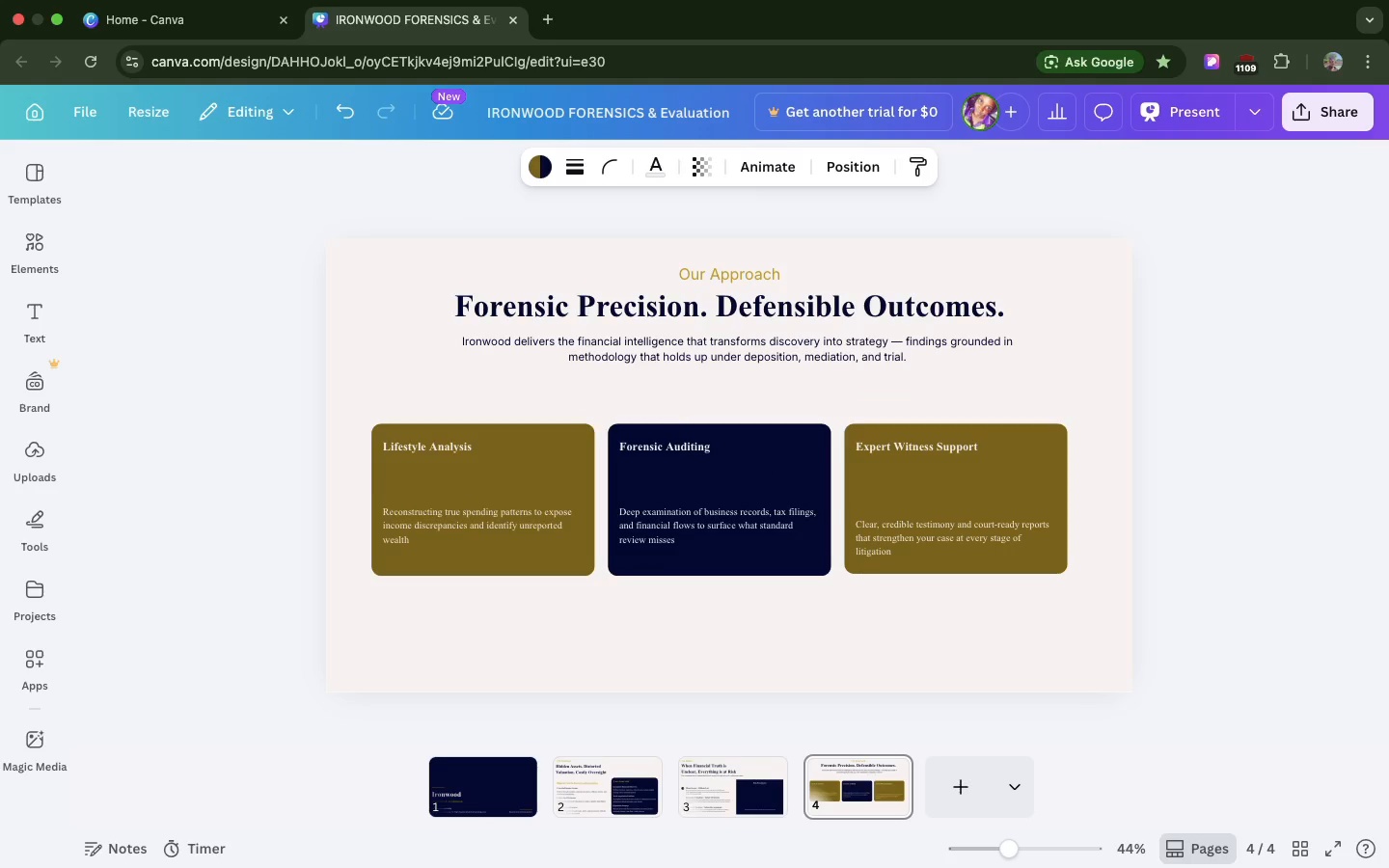 
key(ArrowDown)
 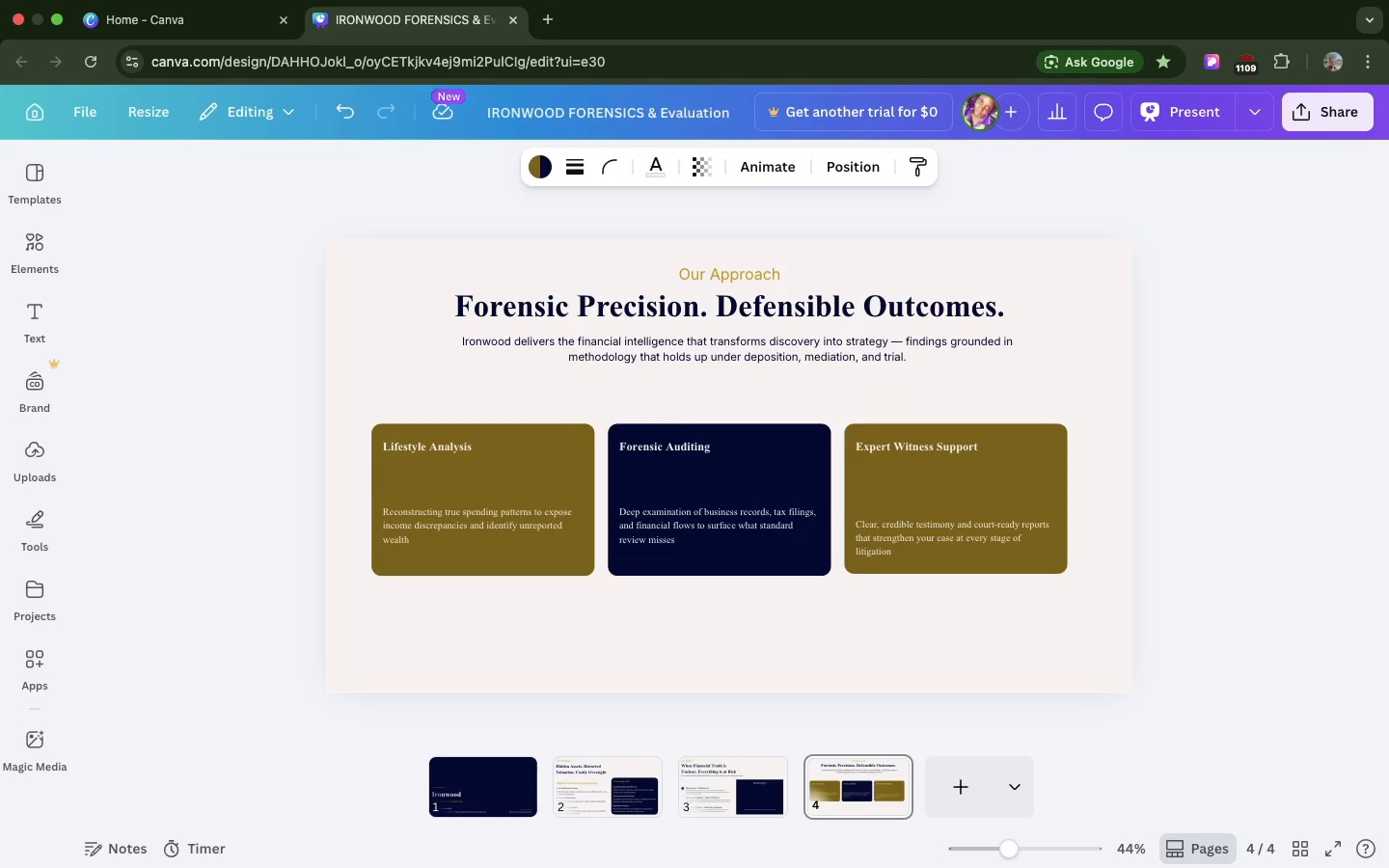 
key(ArrowDown)
 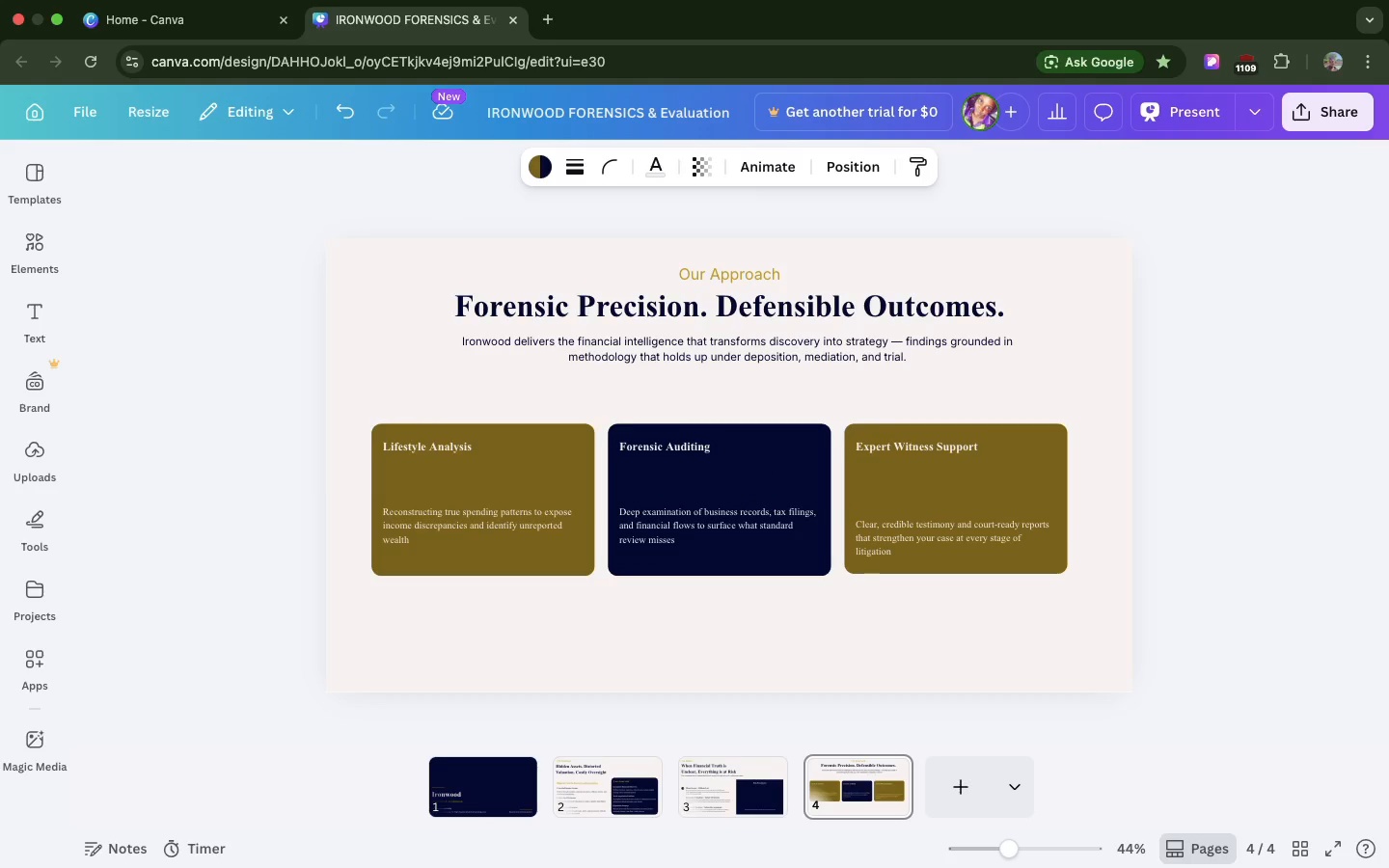 
key(ArrowDown)
 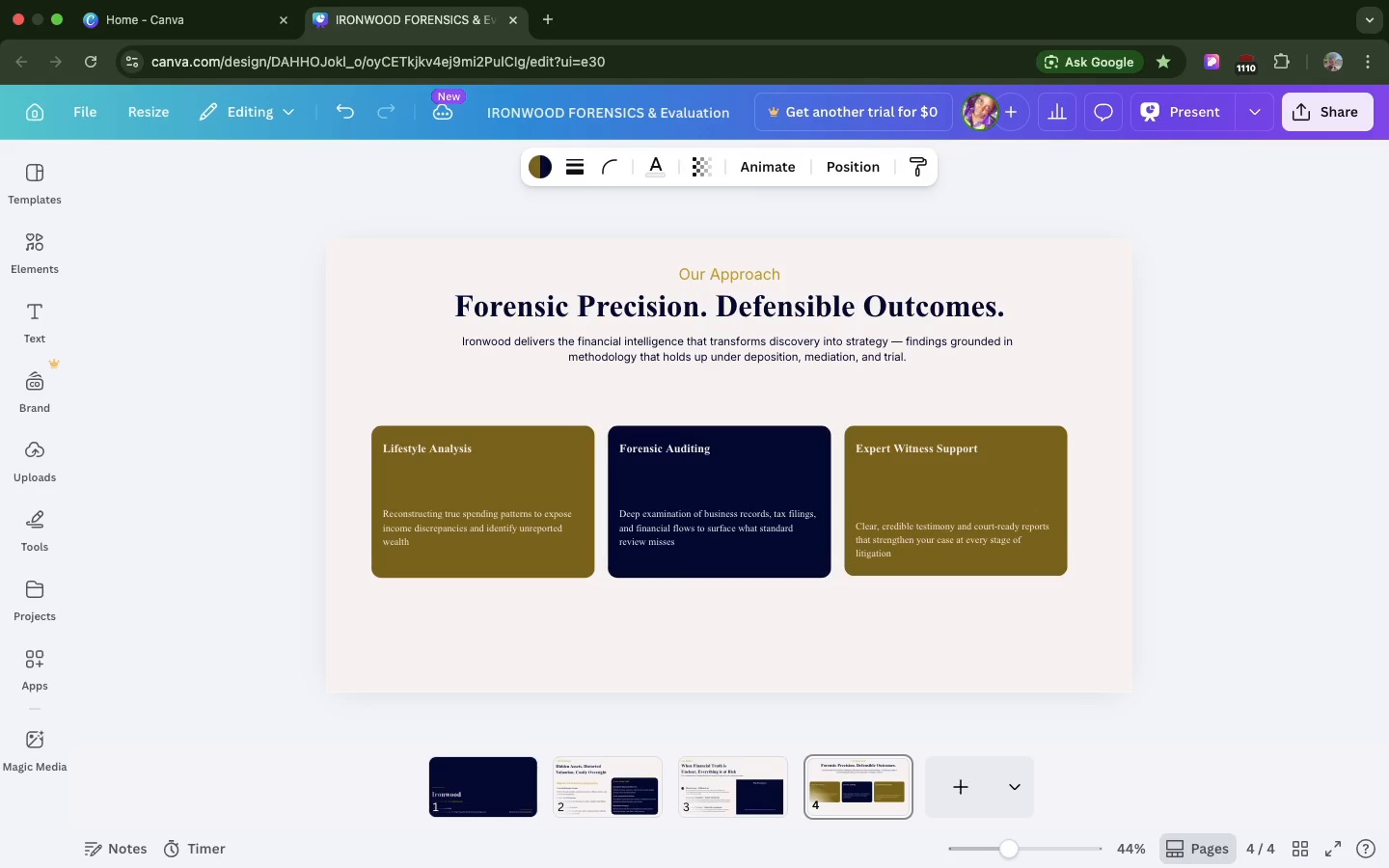 
hold_key(key=CommandLeft, duration=0.6)
 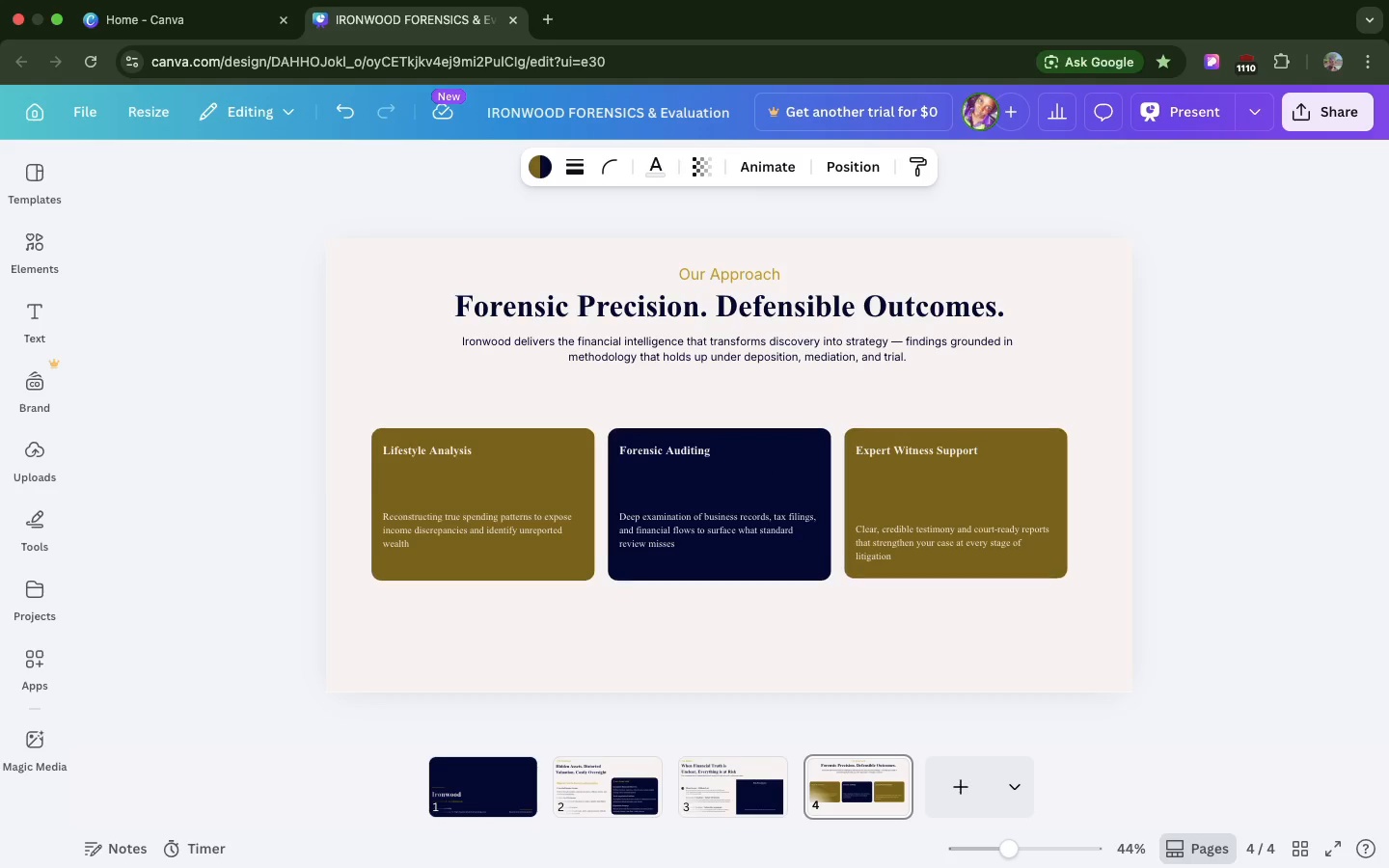 
hold_key(key=ArrowDown, duration=1.5)
 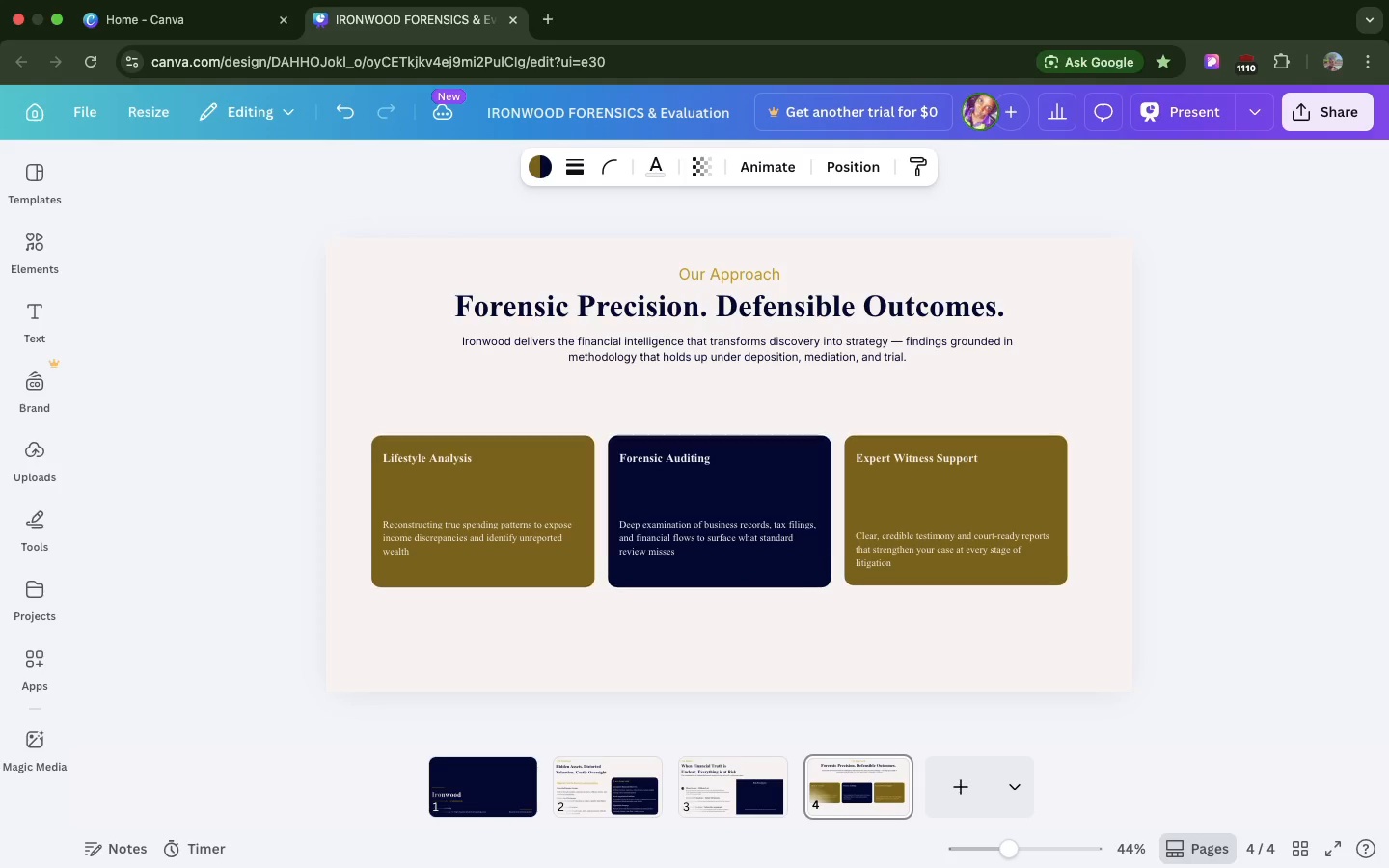 
hold_key(key=ArrowDown, duration=1.5)
 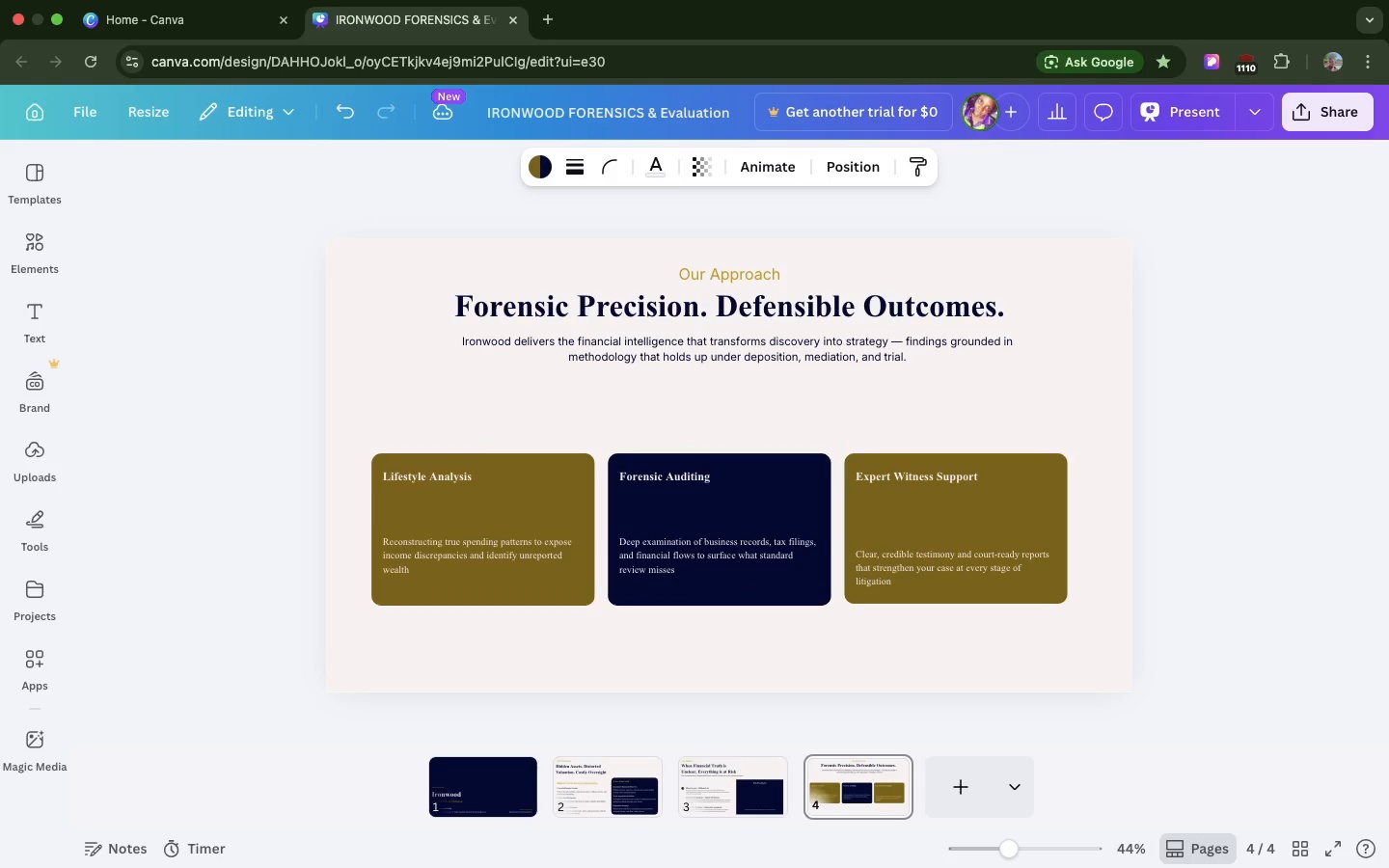 
hold_key(key=ArrowDown, duration=1.26)
 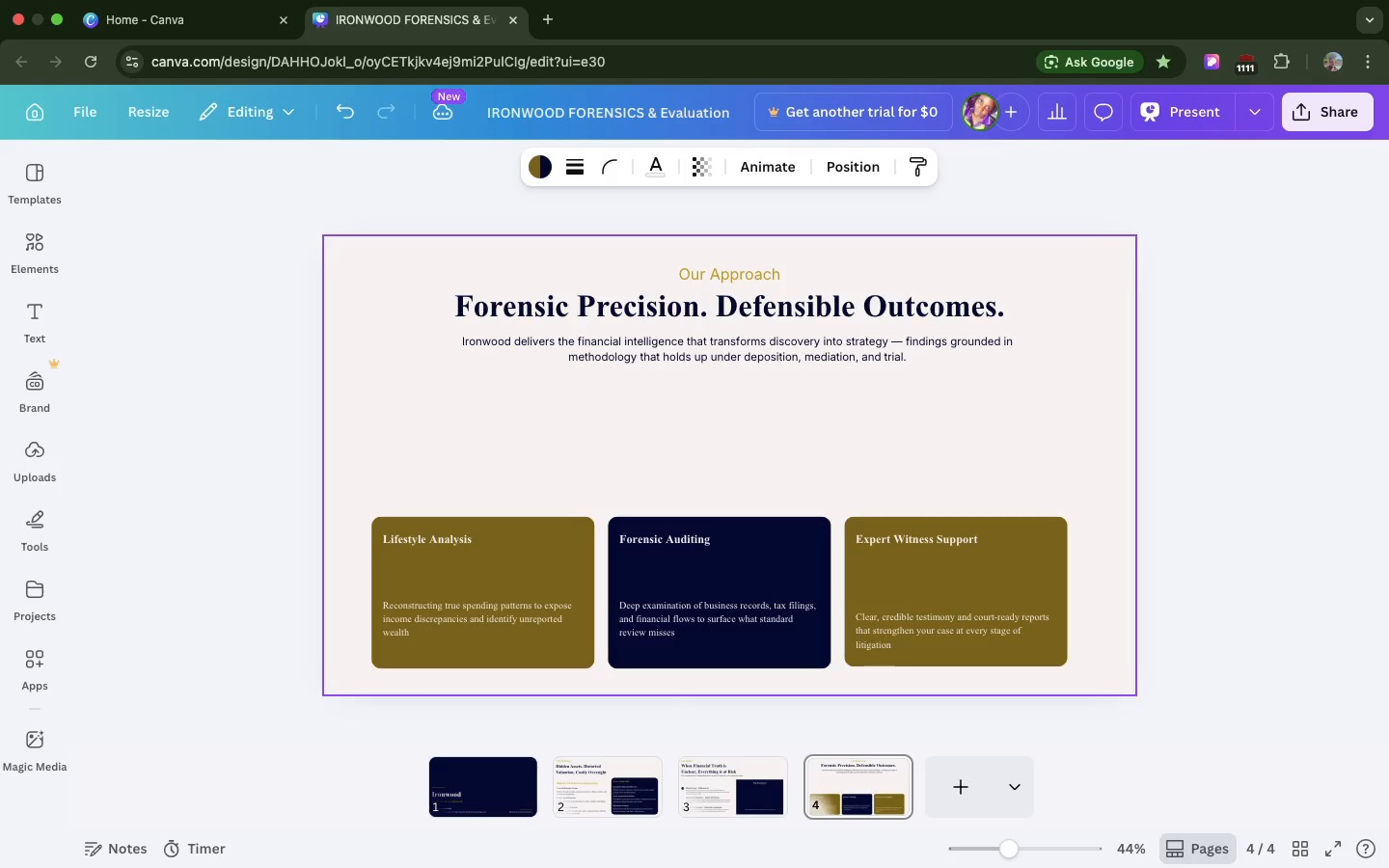 
key(Shift+ArrowDown)
 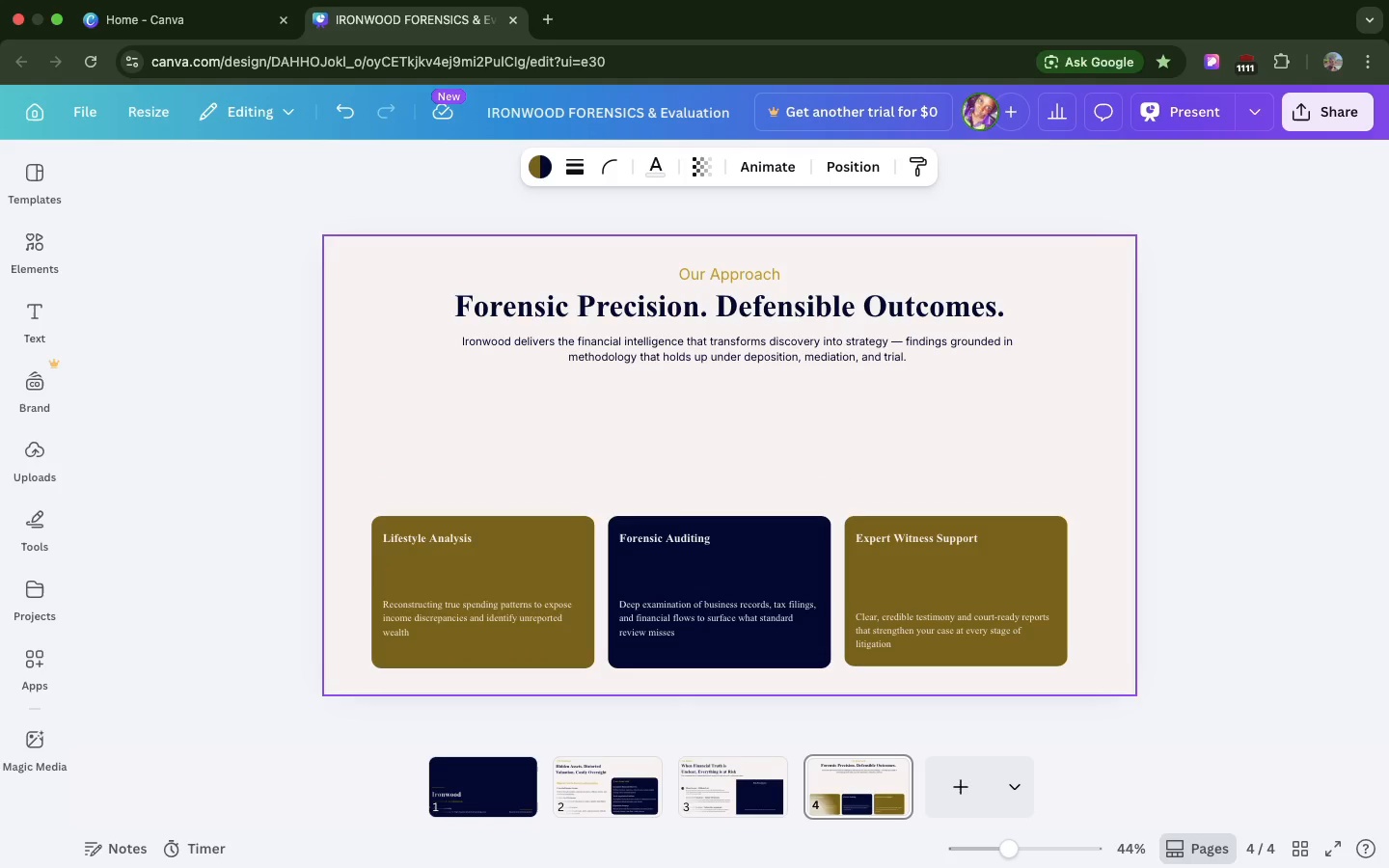 
key(ArrowUp)
 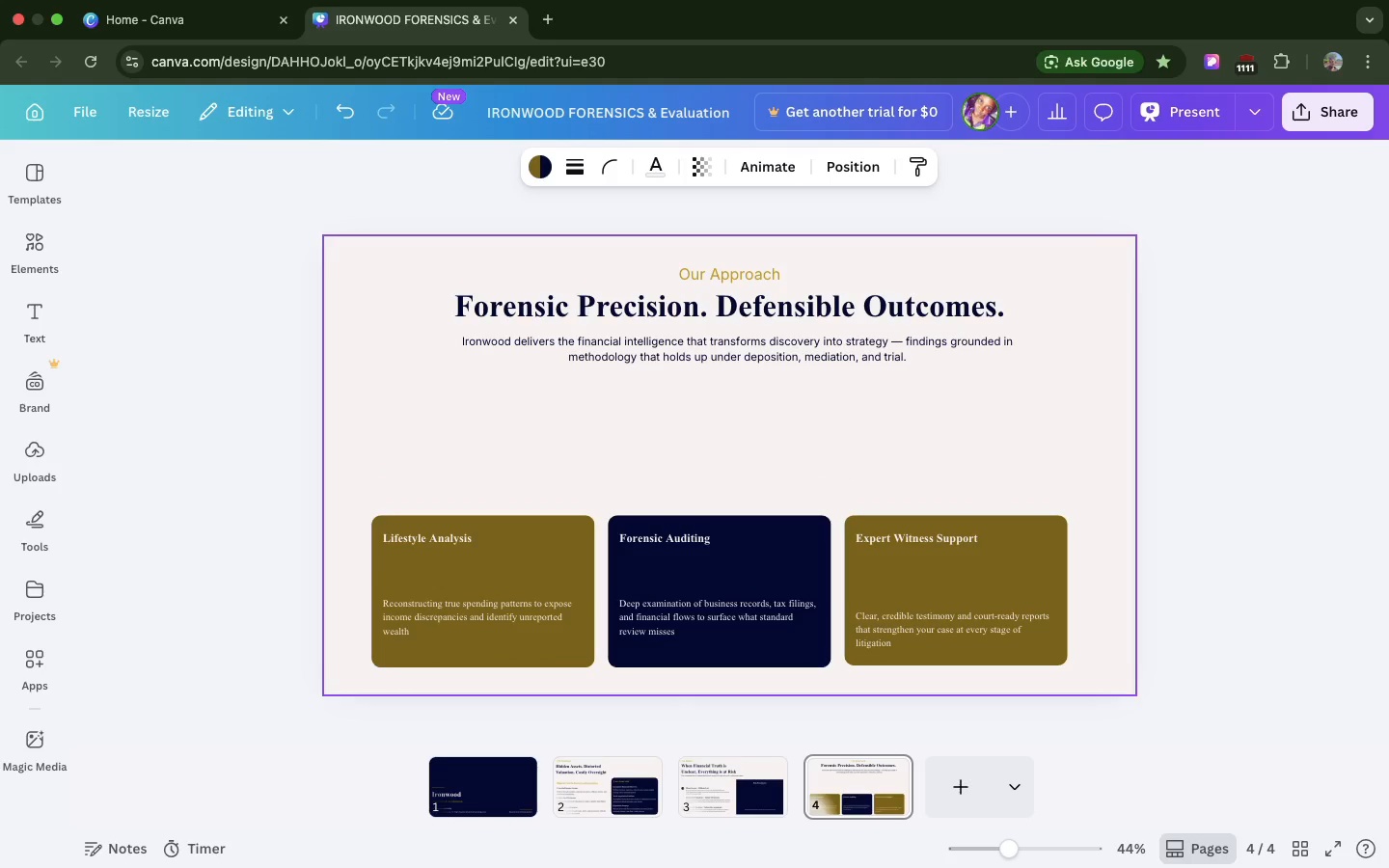 
key(ArrowUp)
 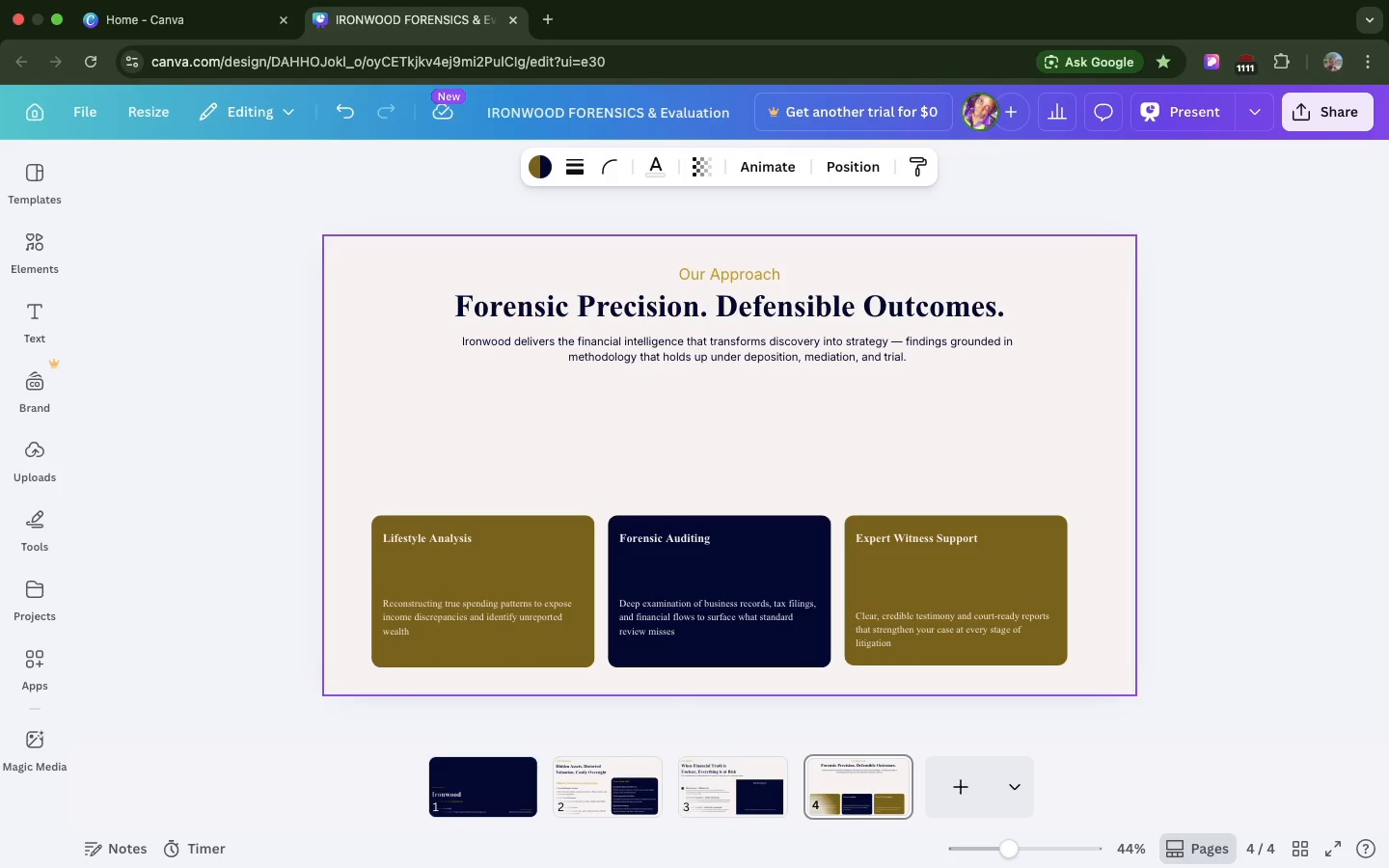 
hold_key(key=ArrowUp, duration=1.5)
 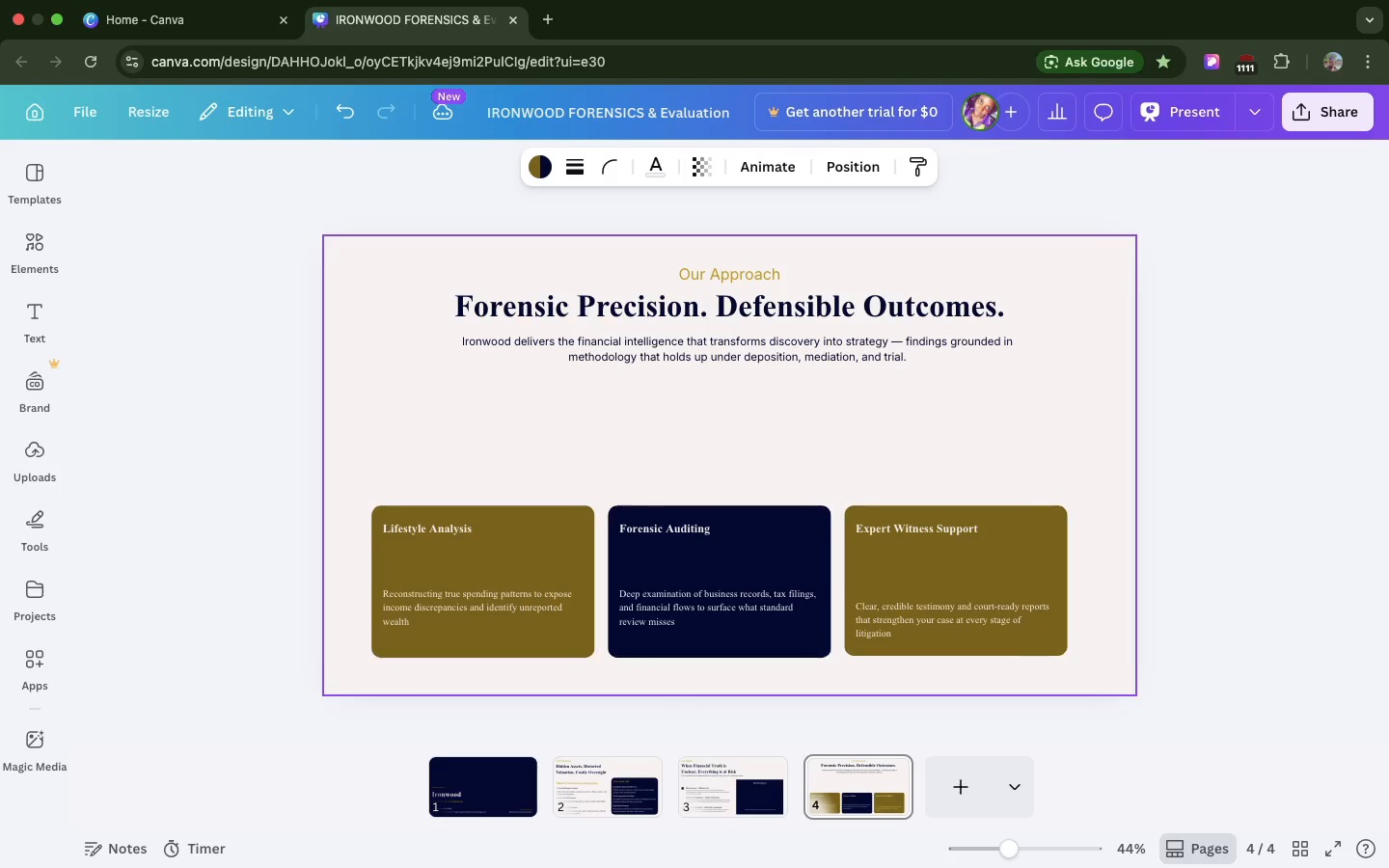 
hold_key(key=ArrowUp, duration=1.32)
 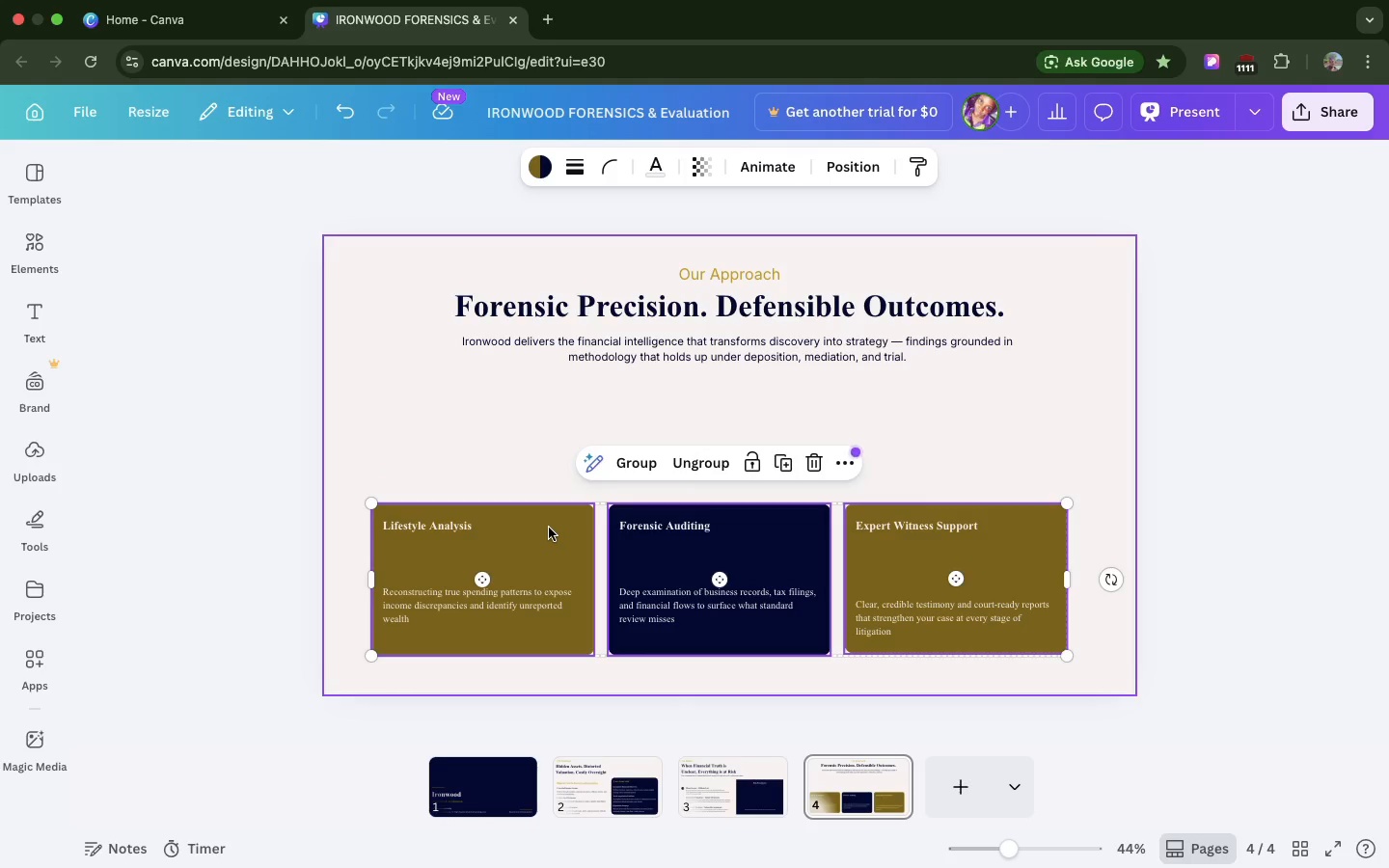 
left_click([549, 528])
 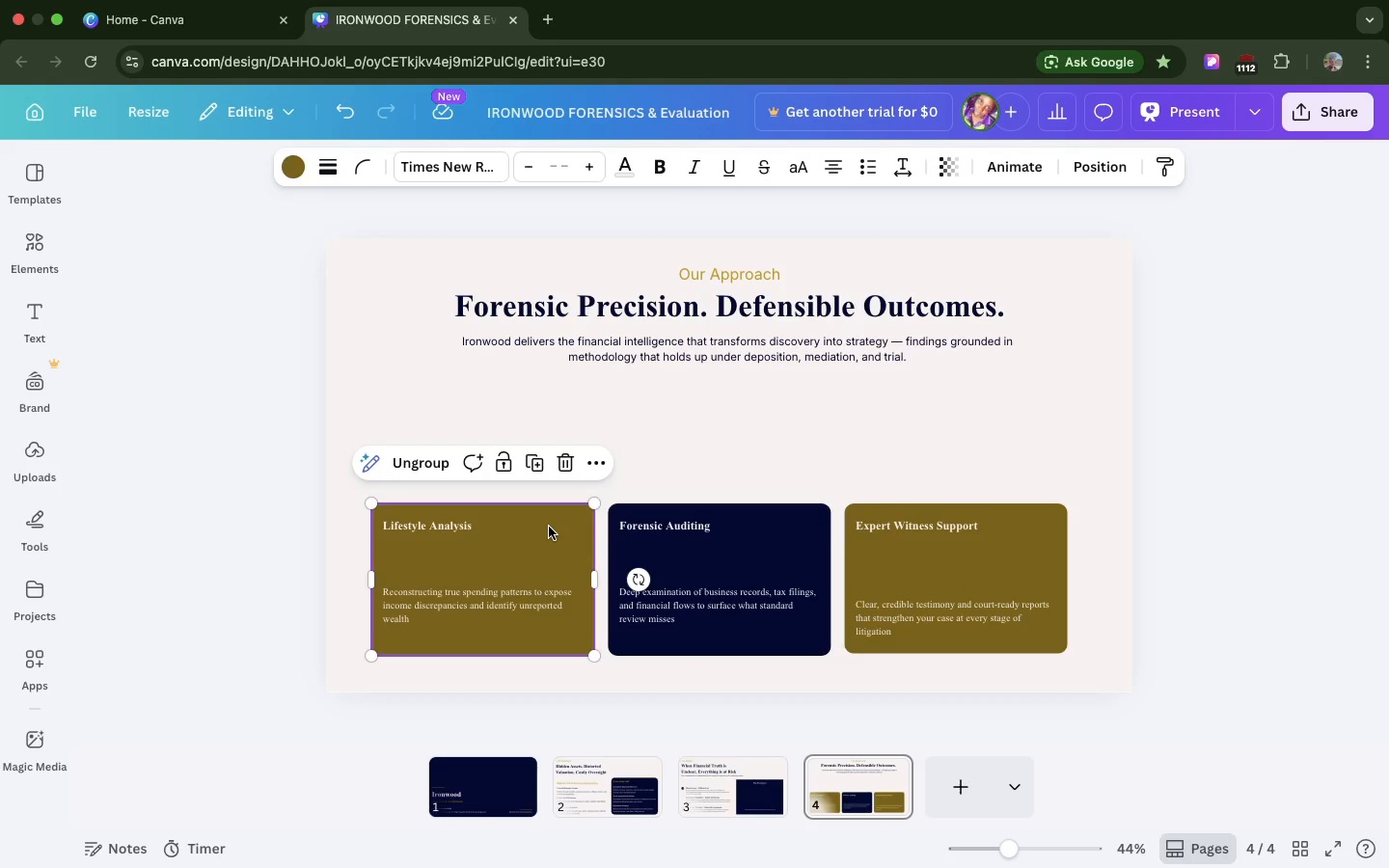 
left_click_drag(start_coordinate=[549, 527], to_coordinate=[535, 421])
 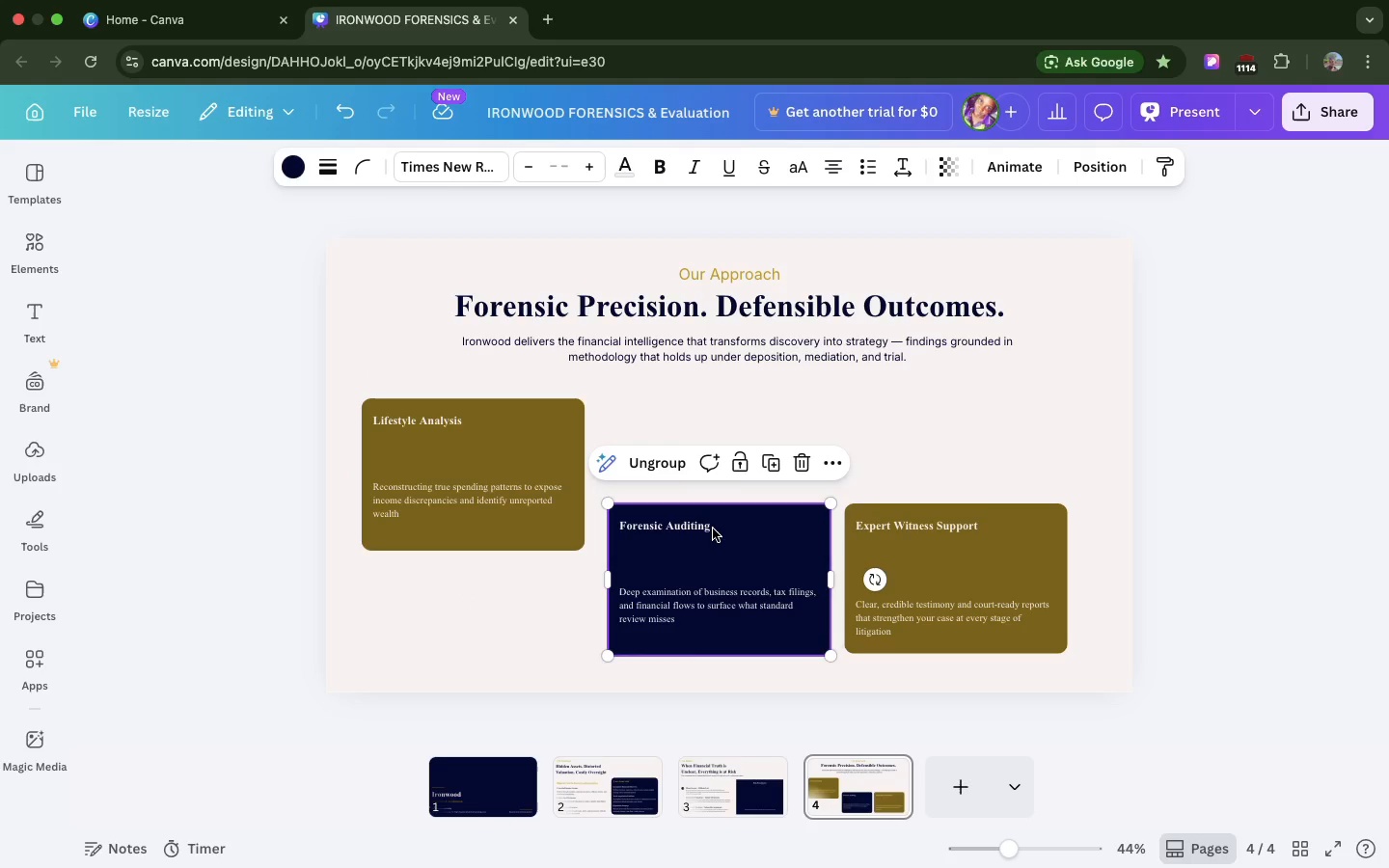 
left_click_drag(start_coordinate=[713, 529], to_coordinate=[709, 483])
 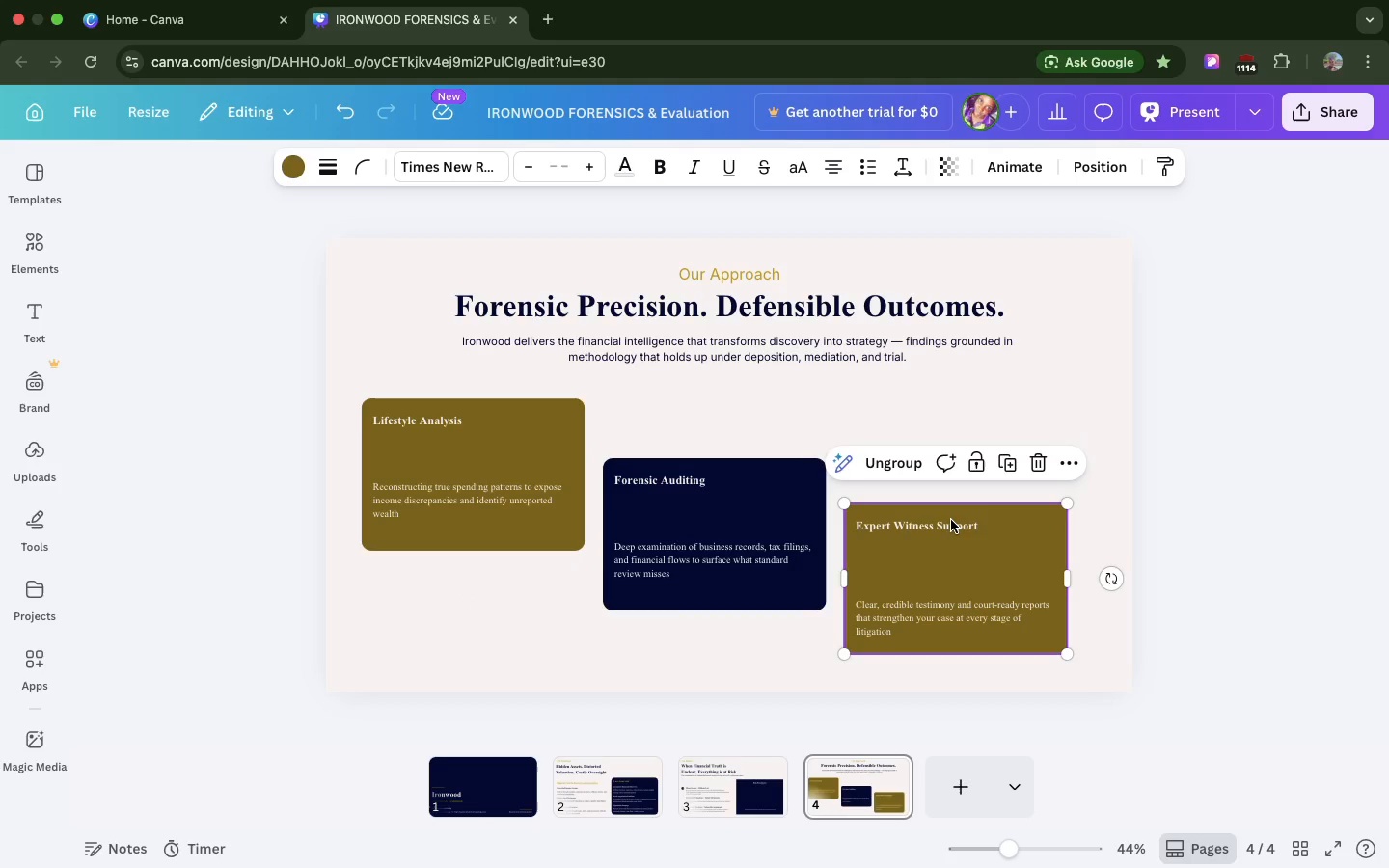 
left_click_drag(start_coordinate=[951, 520], to_coordinate=[963, 531])
 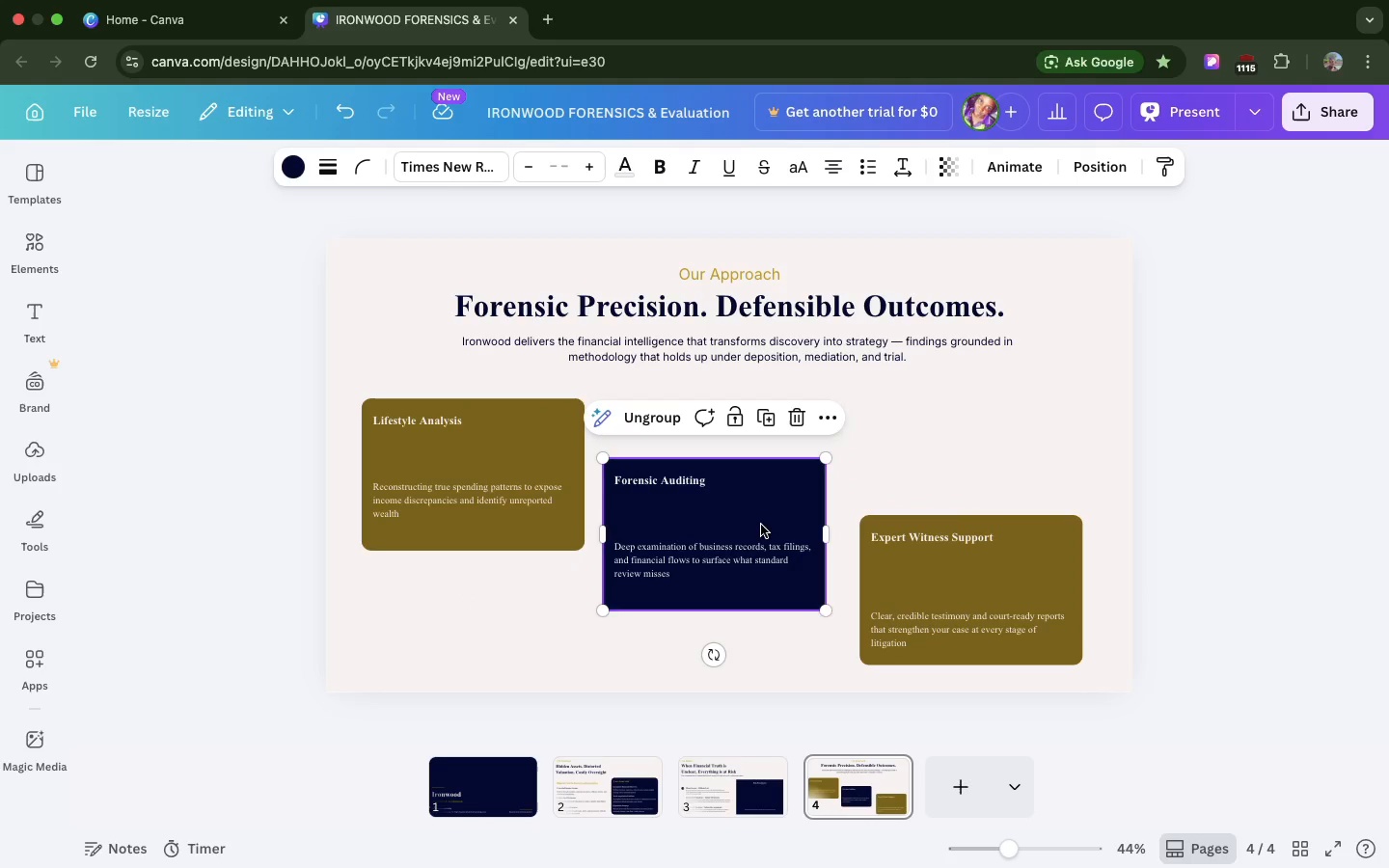 
left_click_drag(start_coordinate=[761, 528], to_coordinate=[770, 517])
 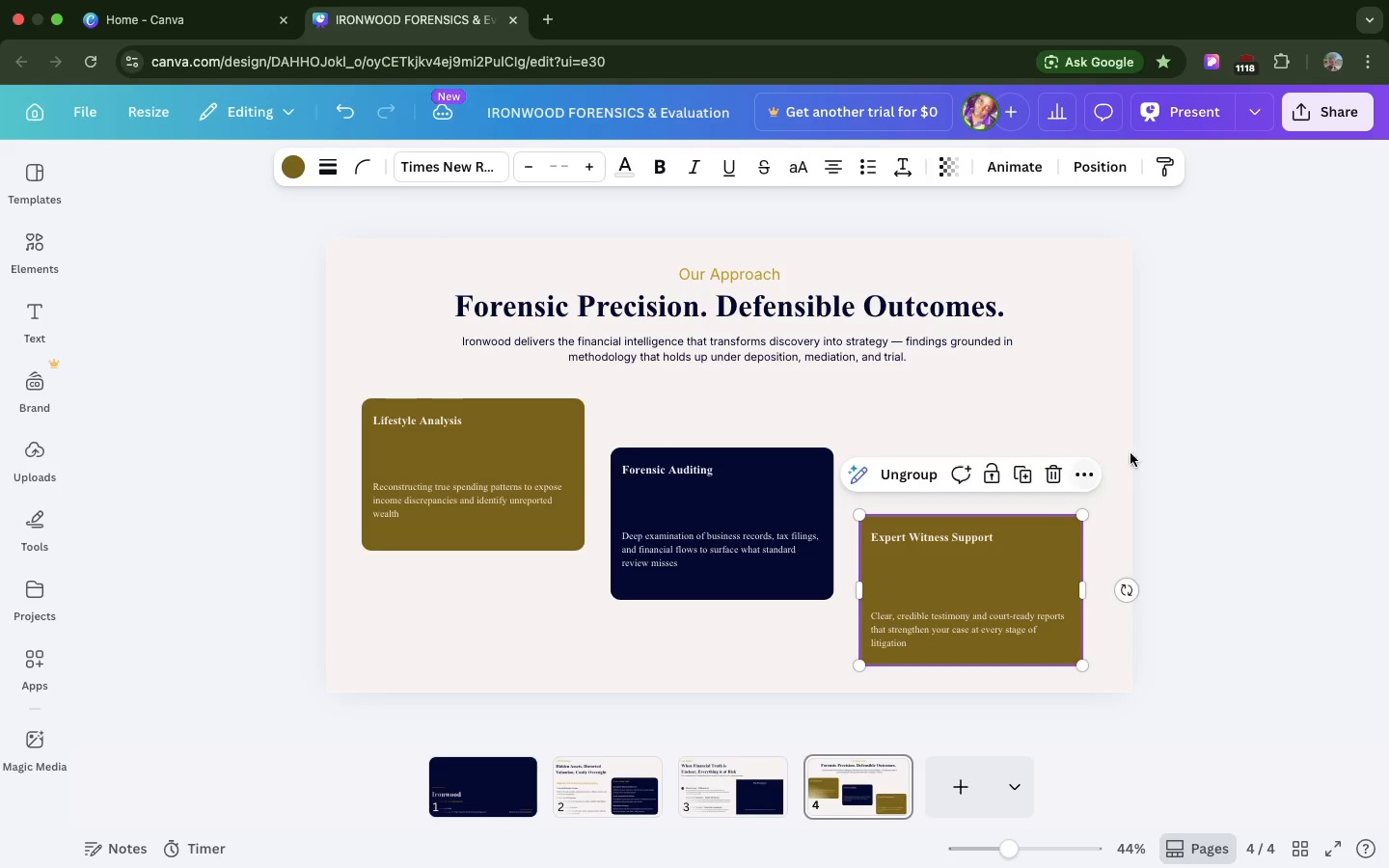 
left_click([1191, 488])
 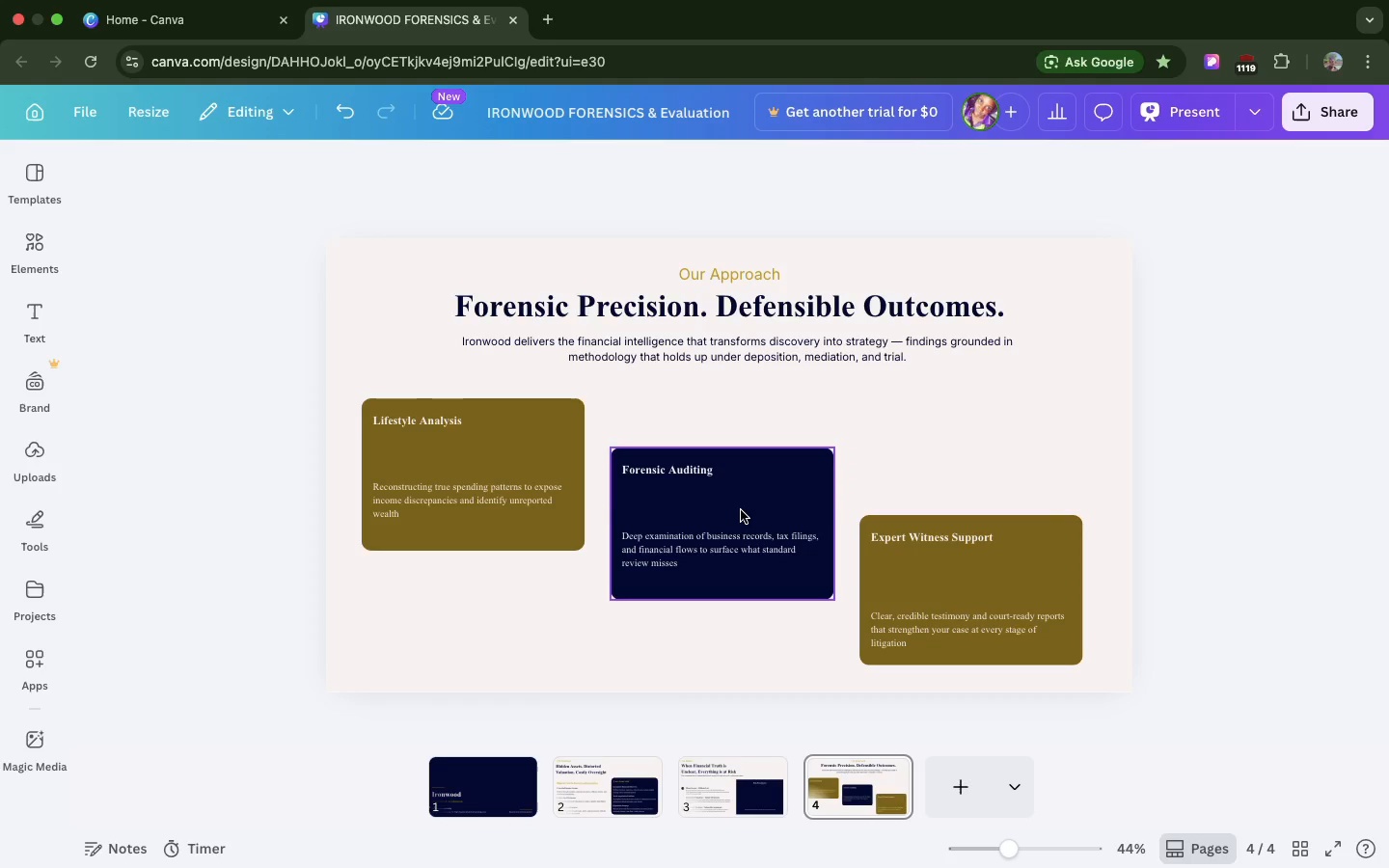 
left_click_drag(start_coordinate=[741, 510], to_coordinate=[742, 528])
 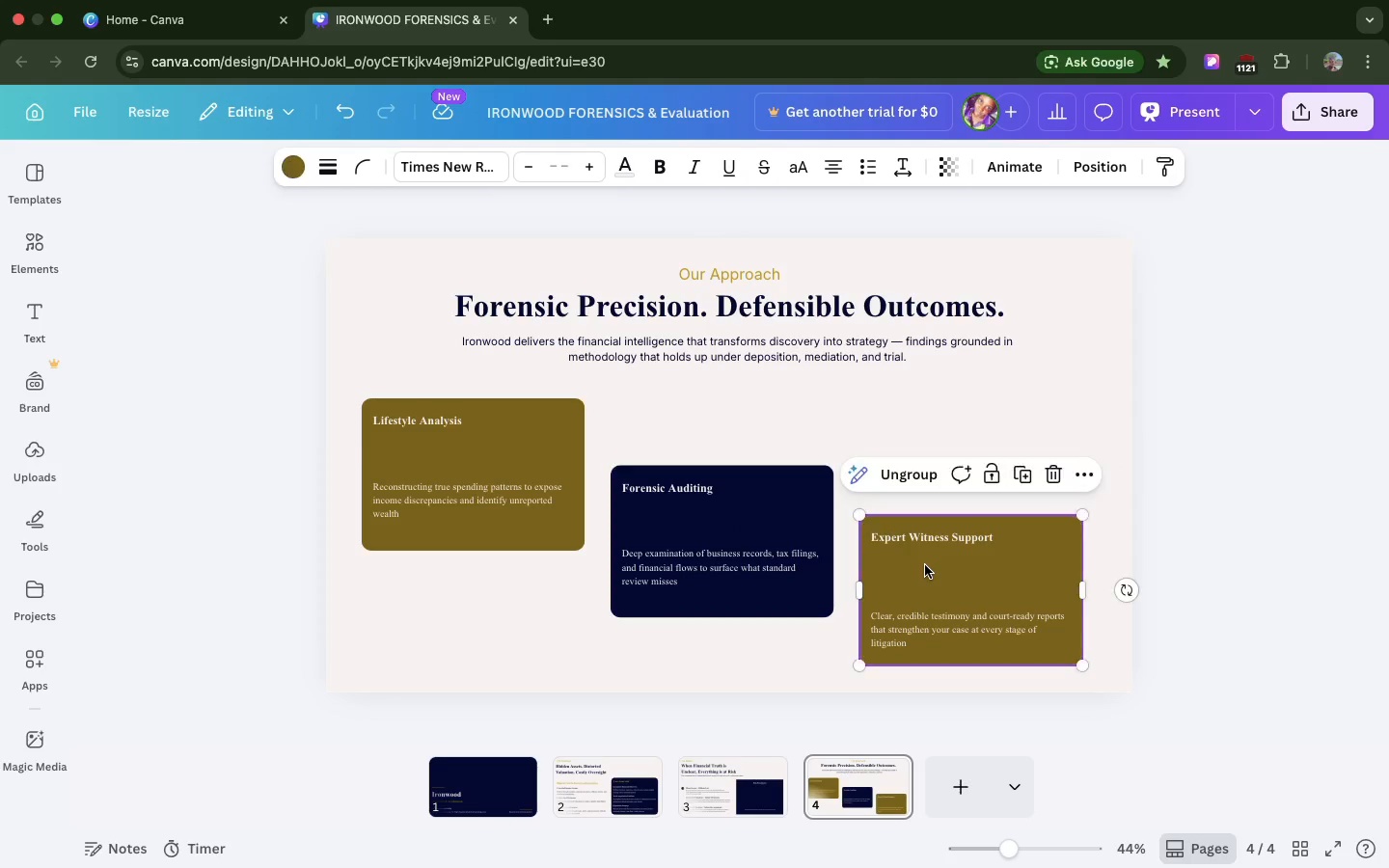 
left_click_drag(start_coordinate=[925, 565], to_coordinate=[934, 551])
 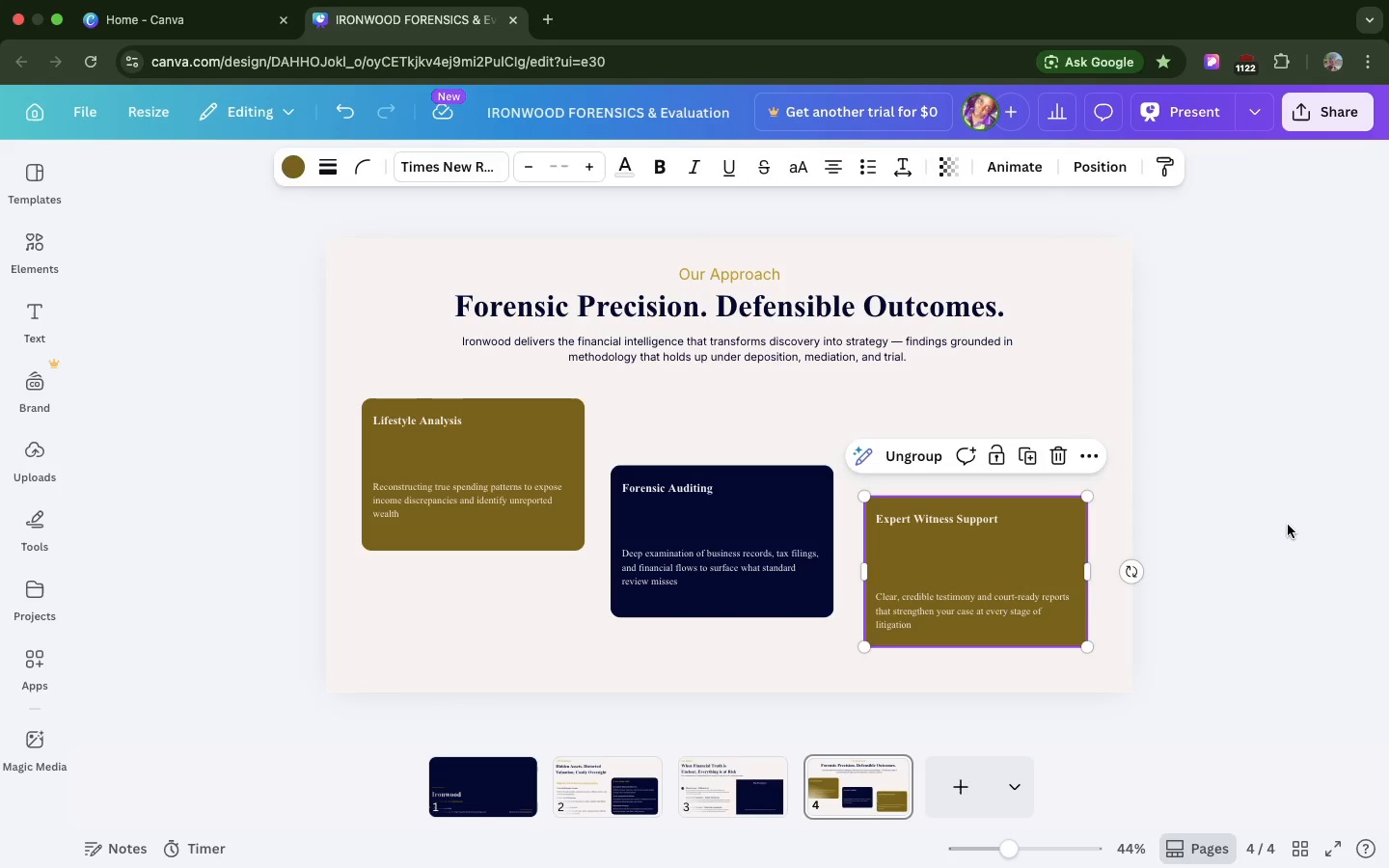 
left_click([1288, 525])
 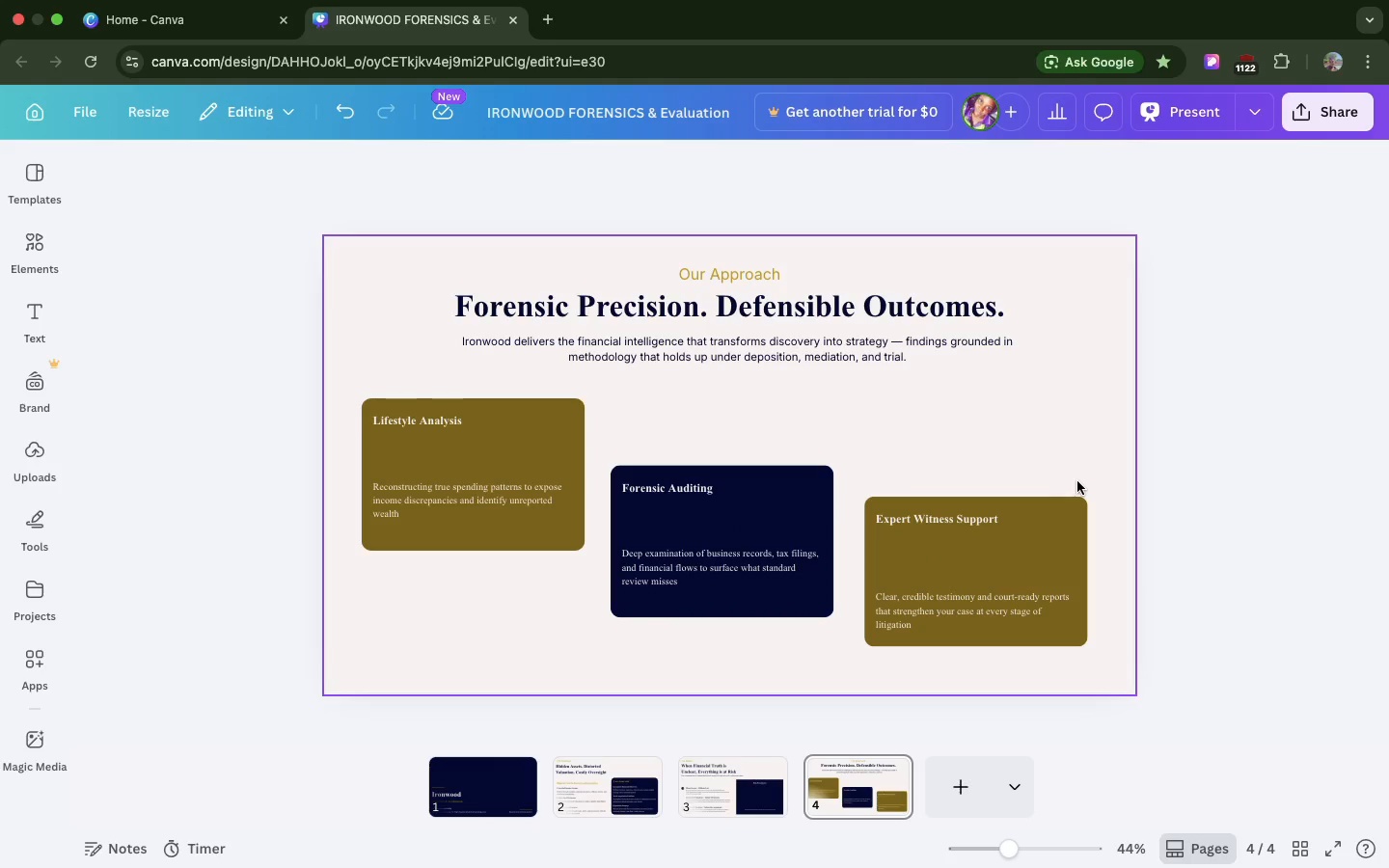 
scroll: coordinate [1077, 481], scroll_direction: down, amount: 11.0
 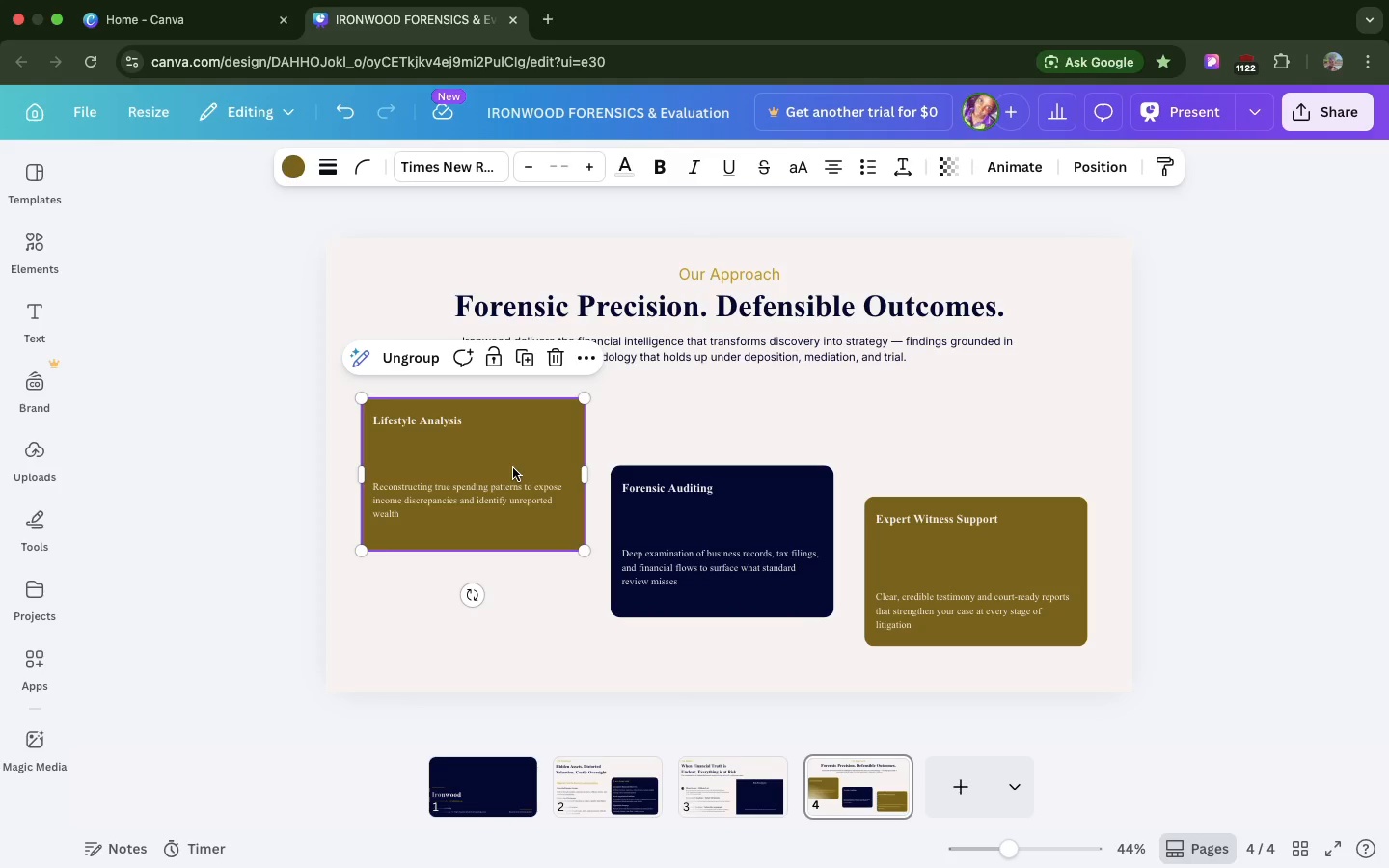 
left_click_drag(start_coordinate=[513, 468], to_coordinate=[515, 484])
 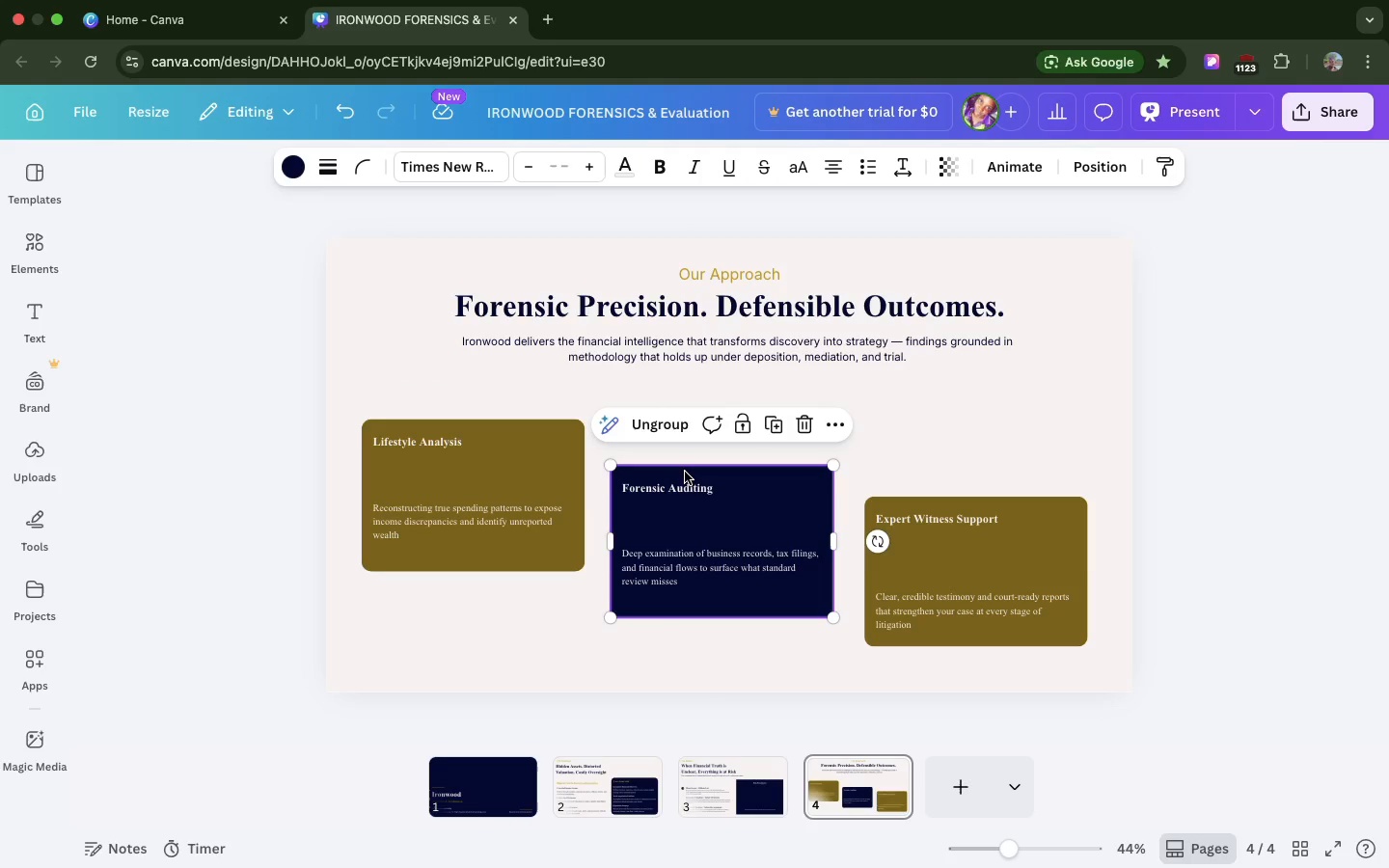 
left_click_drag(start_coordinate=[685, 472], to_coordinate=[684, 489])
 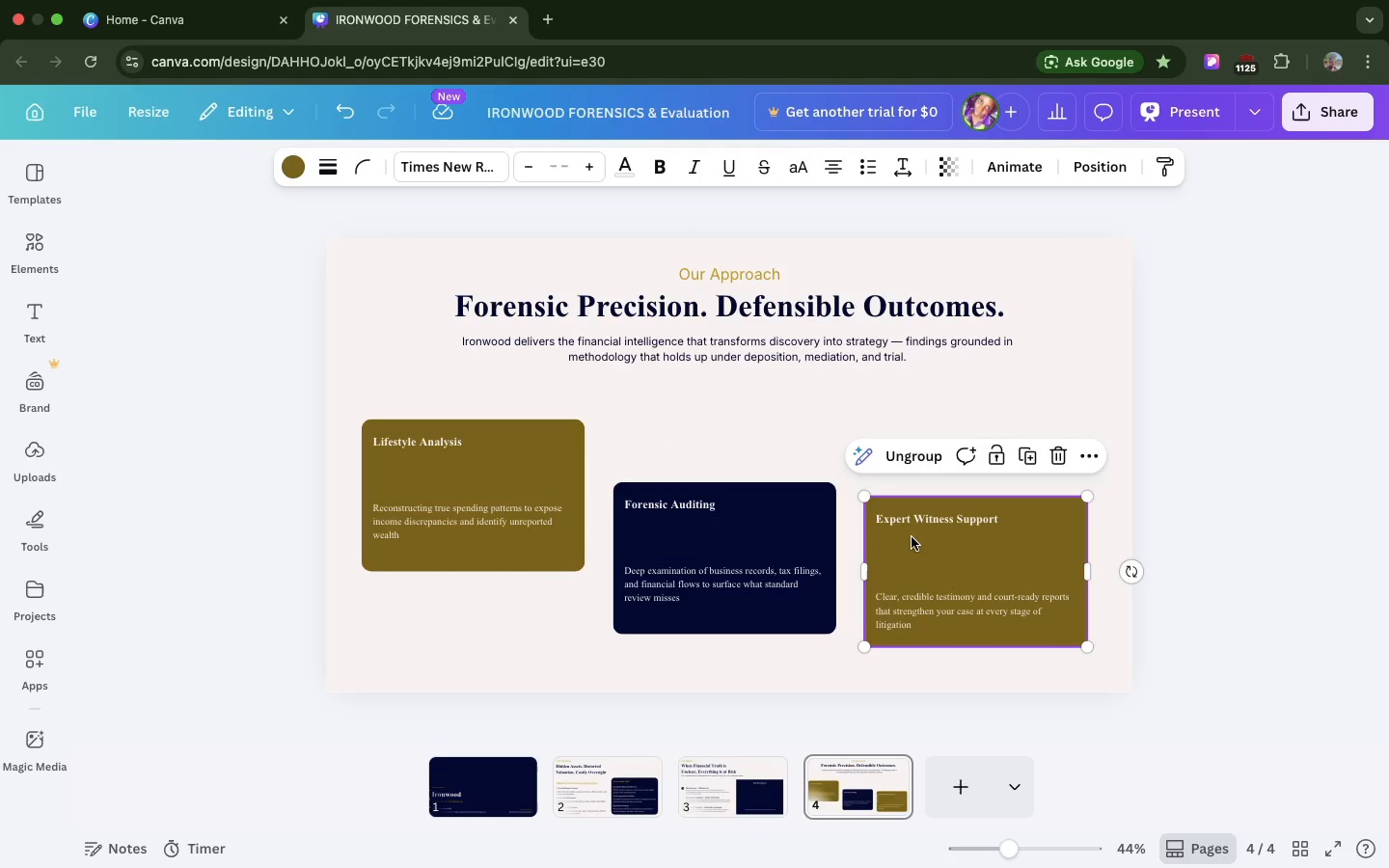 
left_click_drag(start_coordinate=[912, 537], to_coordinate=[917, 455])
 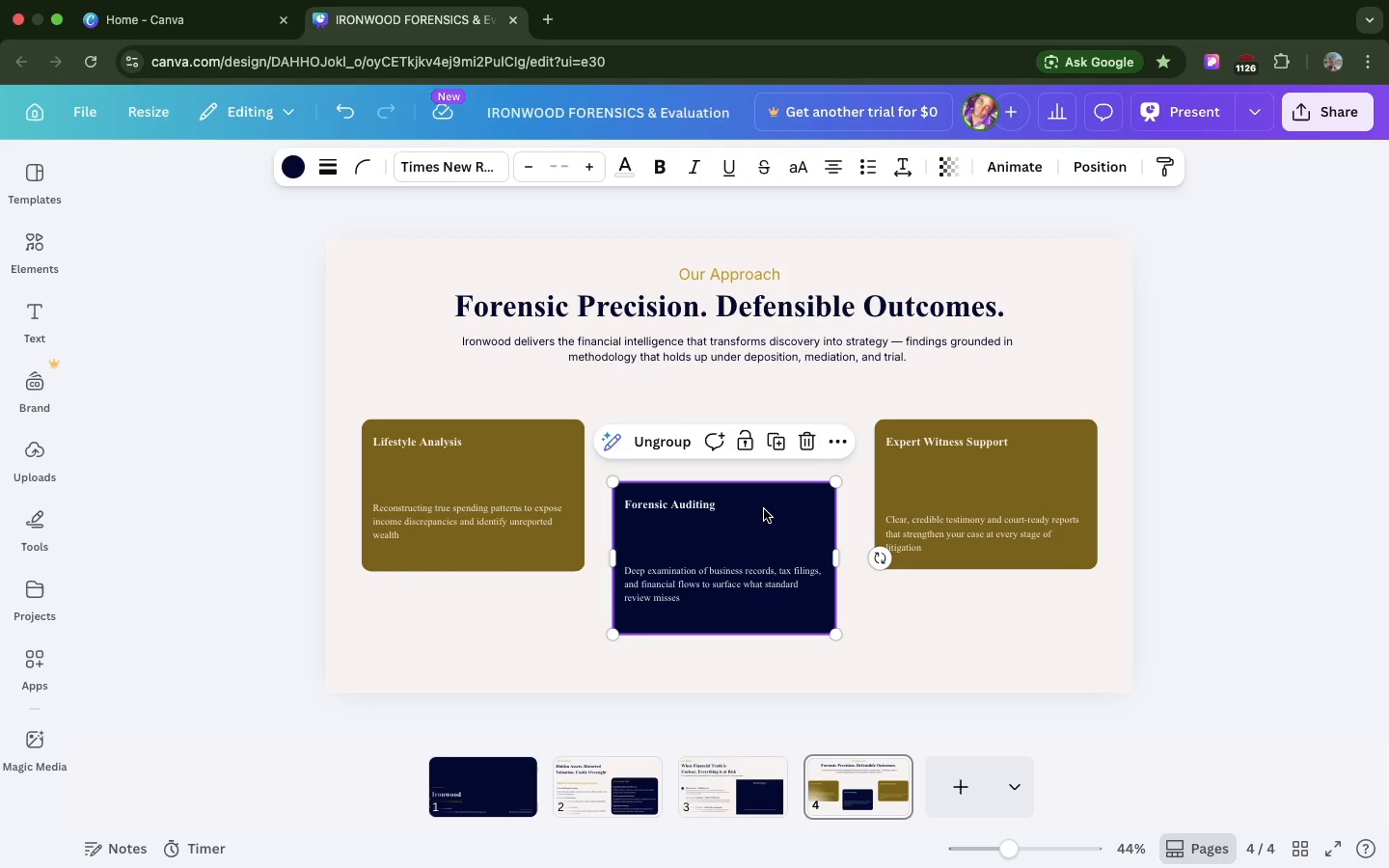 
left_click_drag(start_coordinate=[764, 509], to_coordinate=[771, 509])
 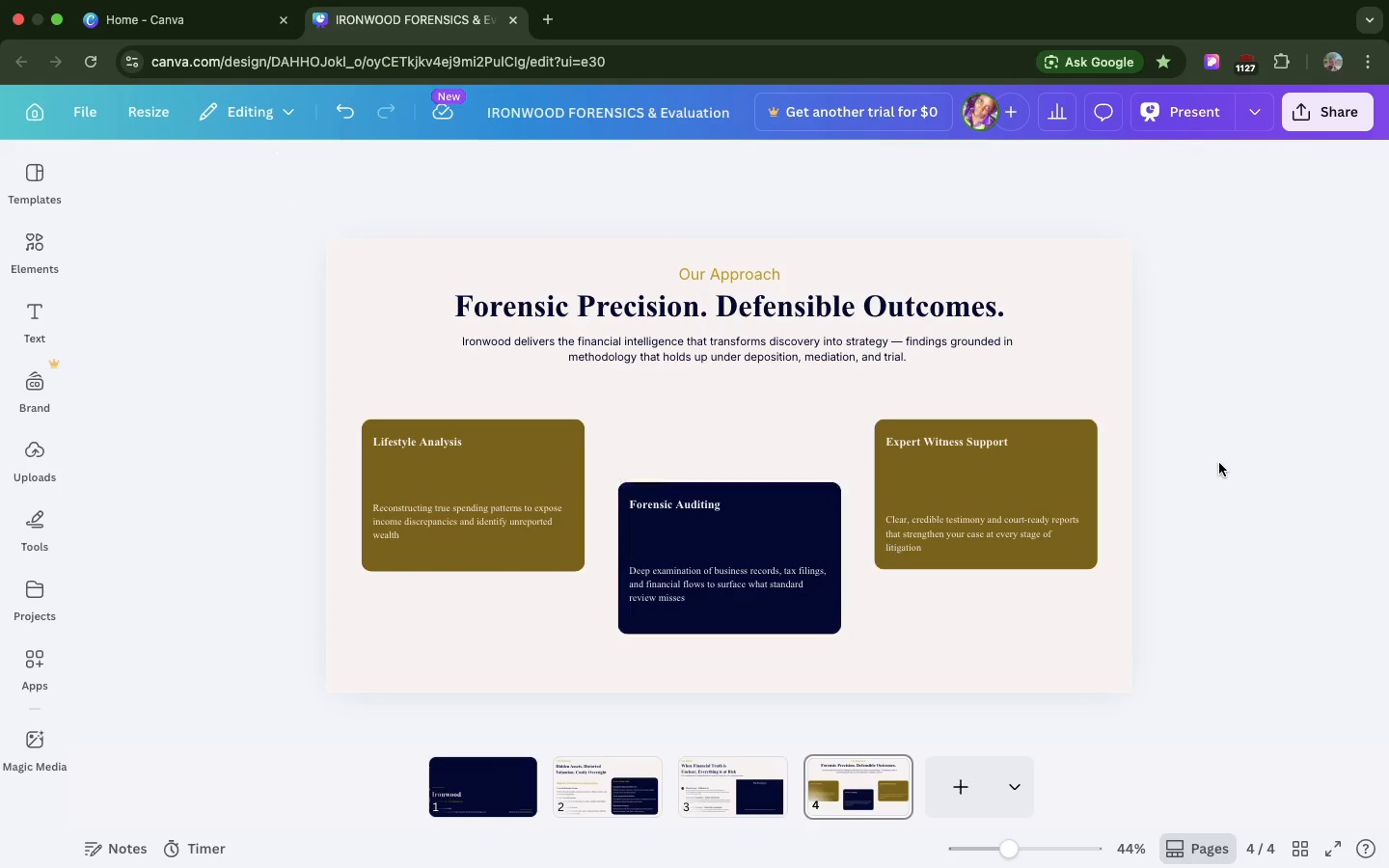 
left_click([1219, 463])
 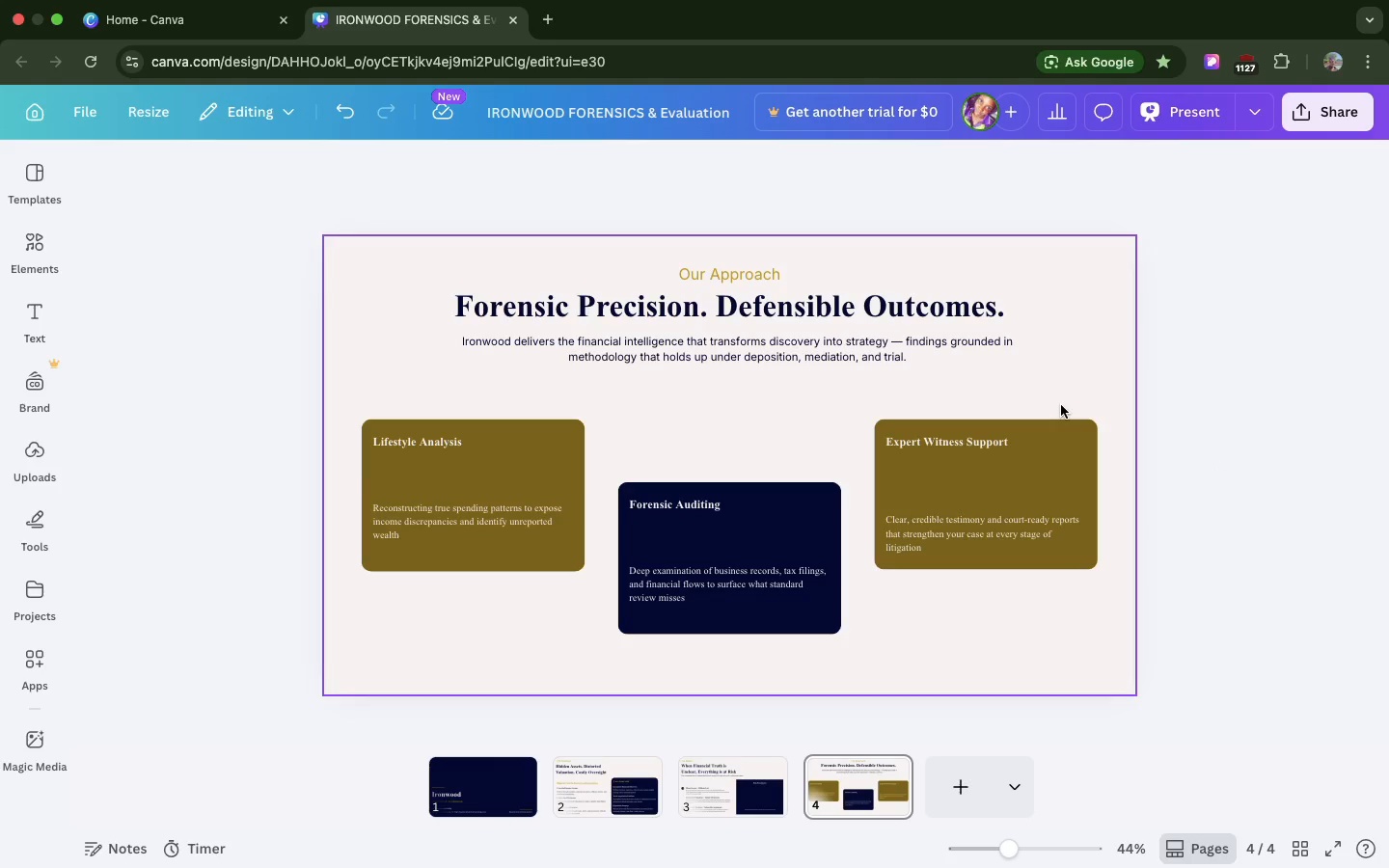 
left_click([1061, 405])
 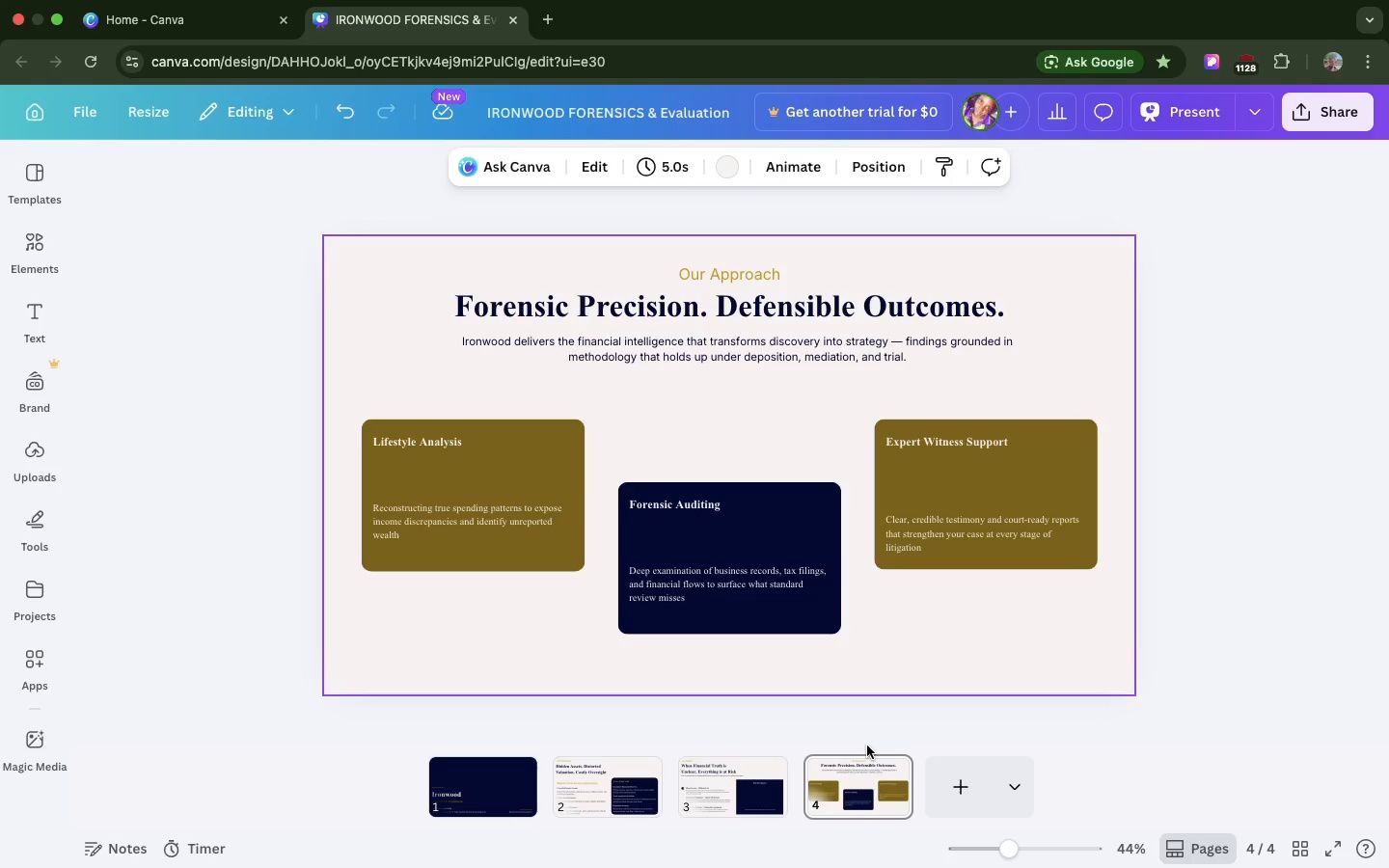 
key(Meta+D)
 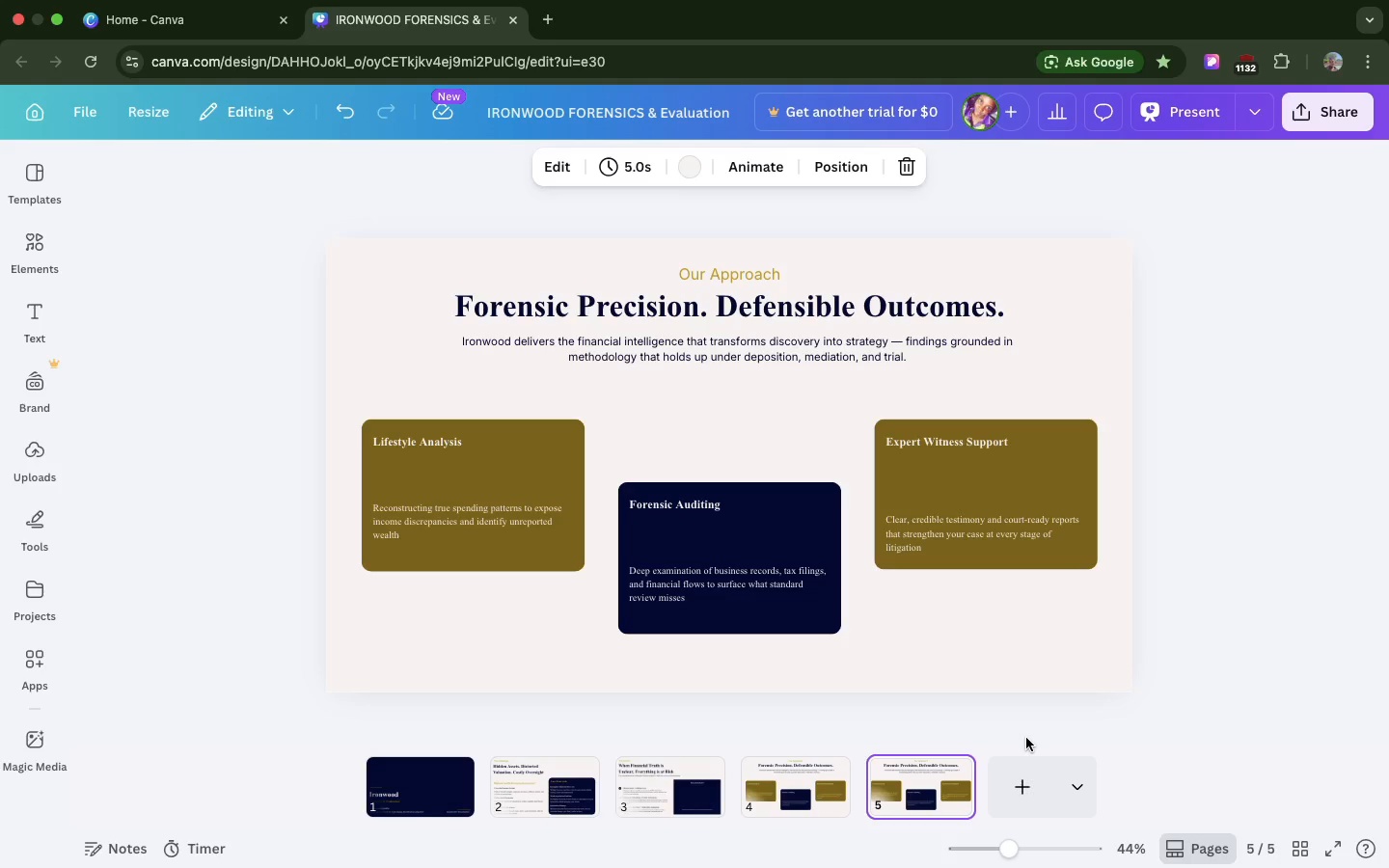 
wait(34.07)
 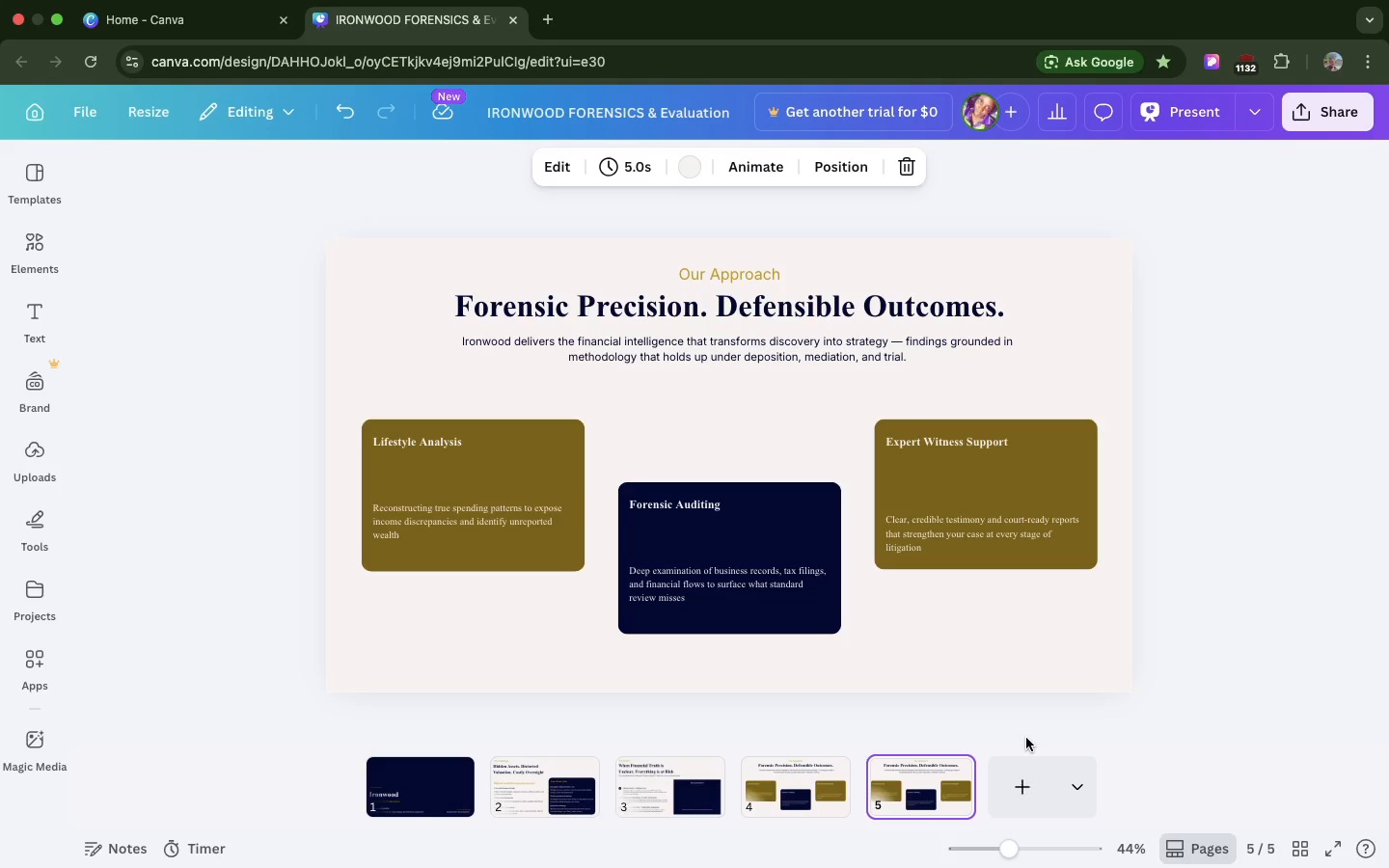 
left_click([1009, 716])
 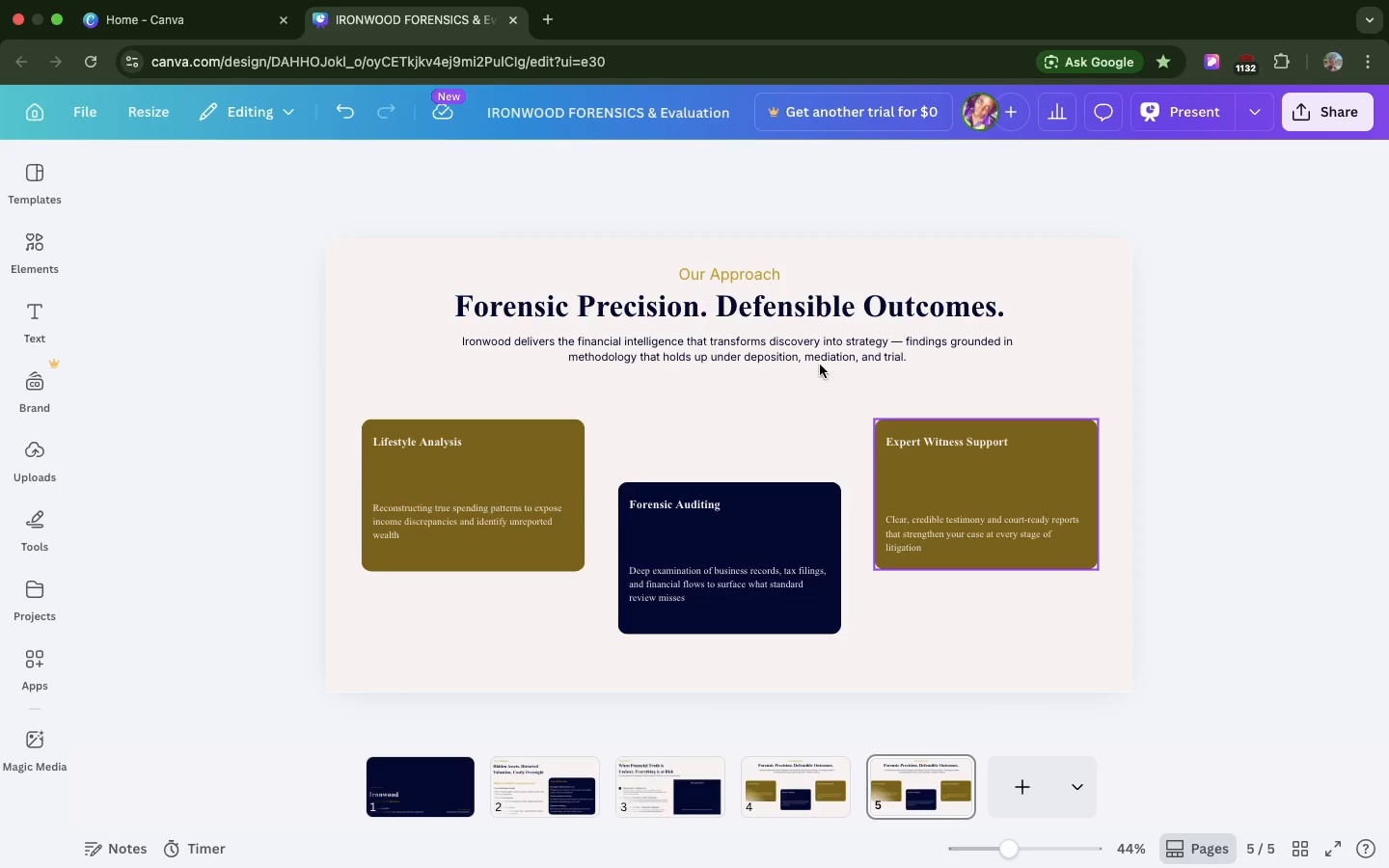 
mouse_move([809, 370])
 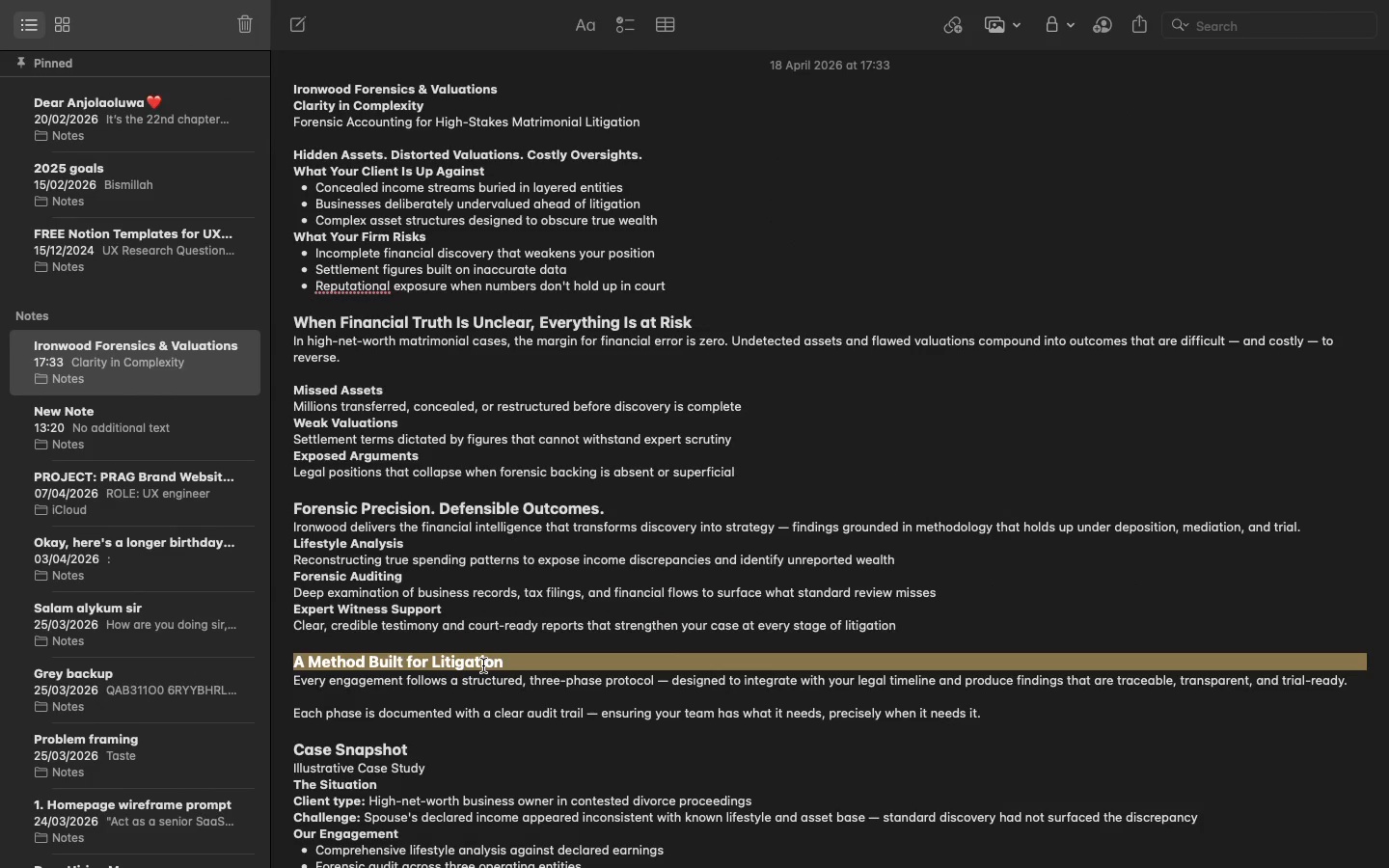 
double_click([483, 665])
 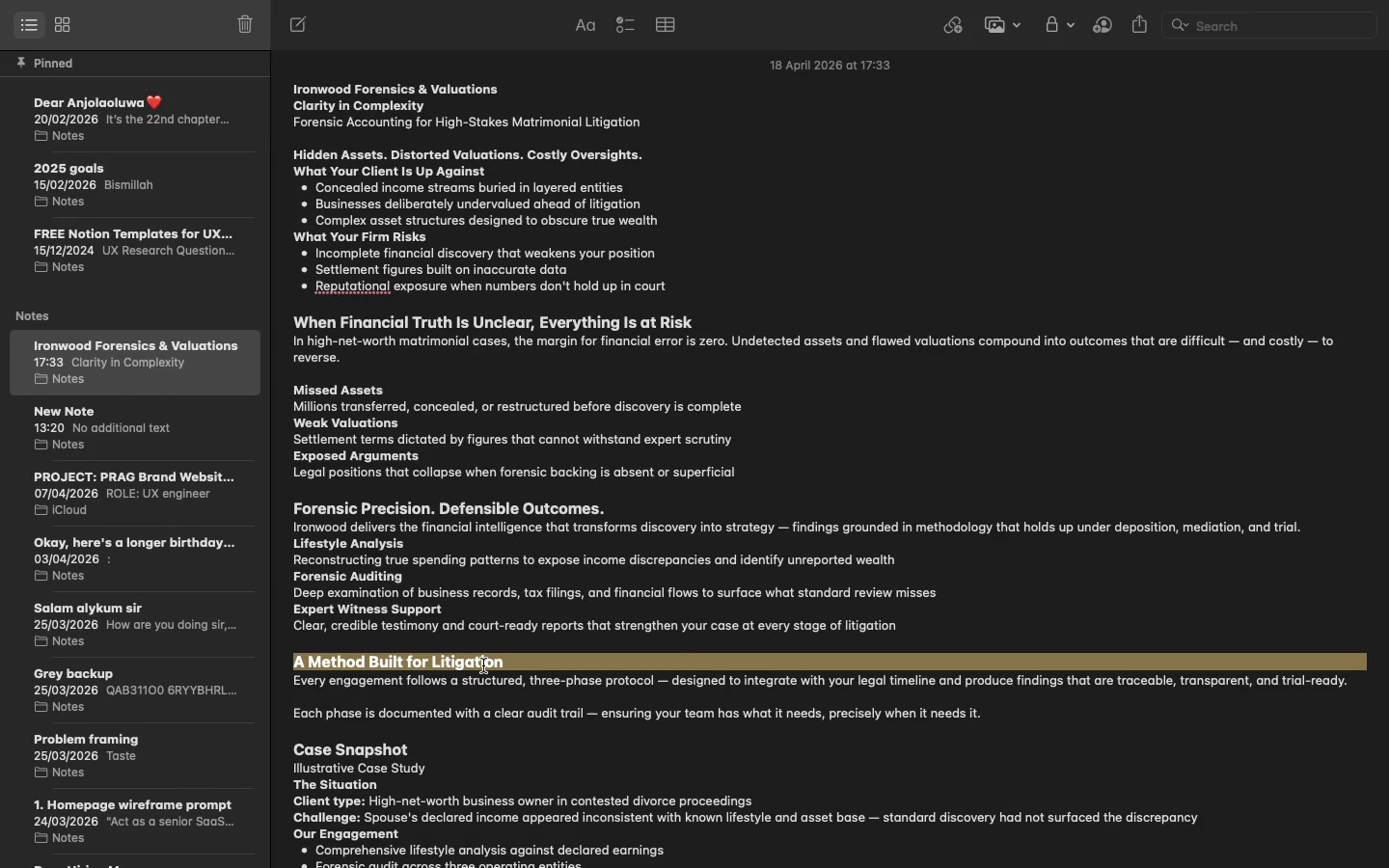 
triple_click([483, 665])
 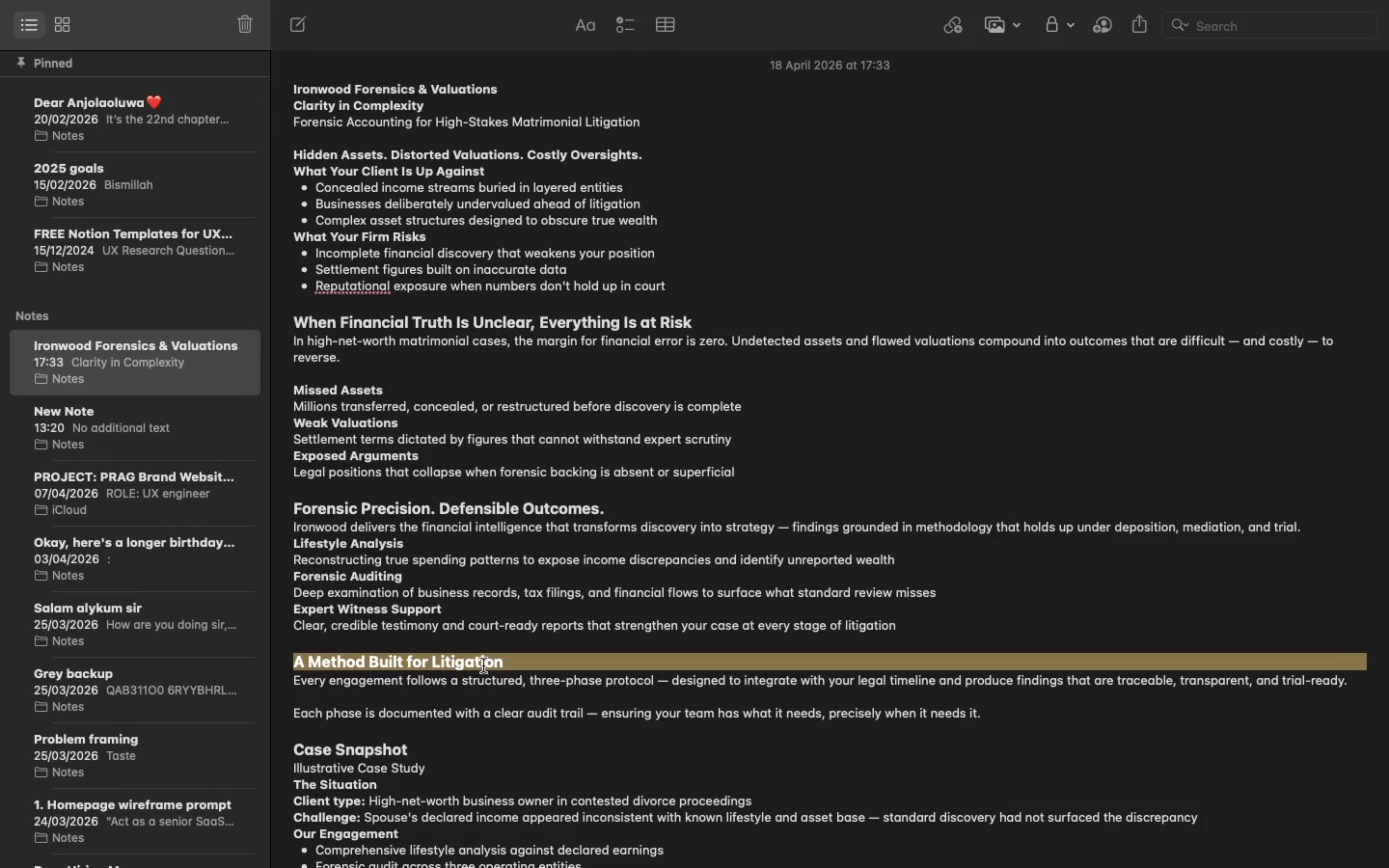 
key(Meta+C)
 